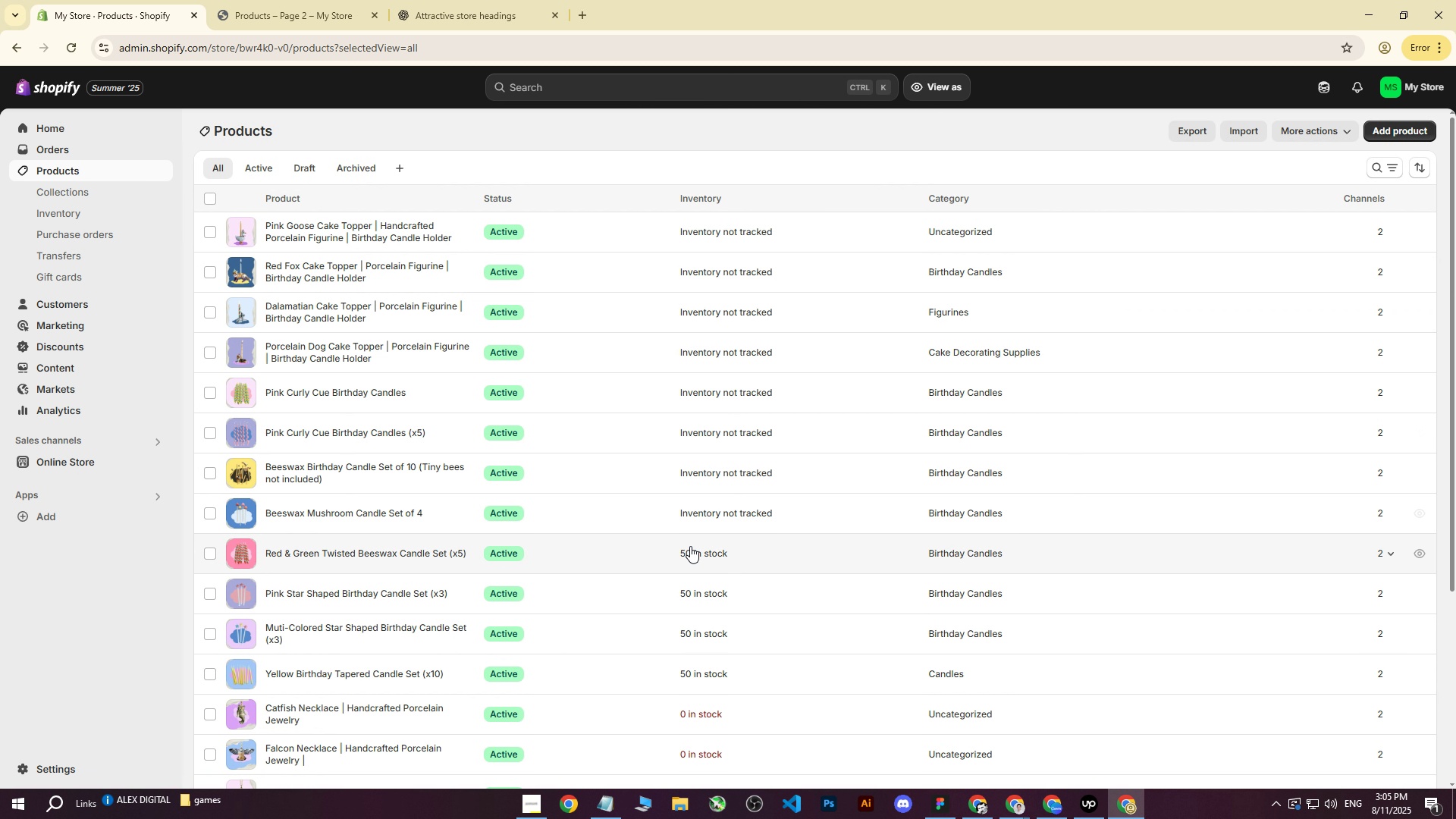 
left_click([693, 553])
 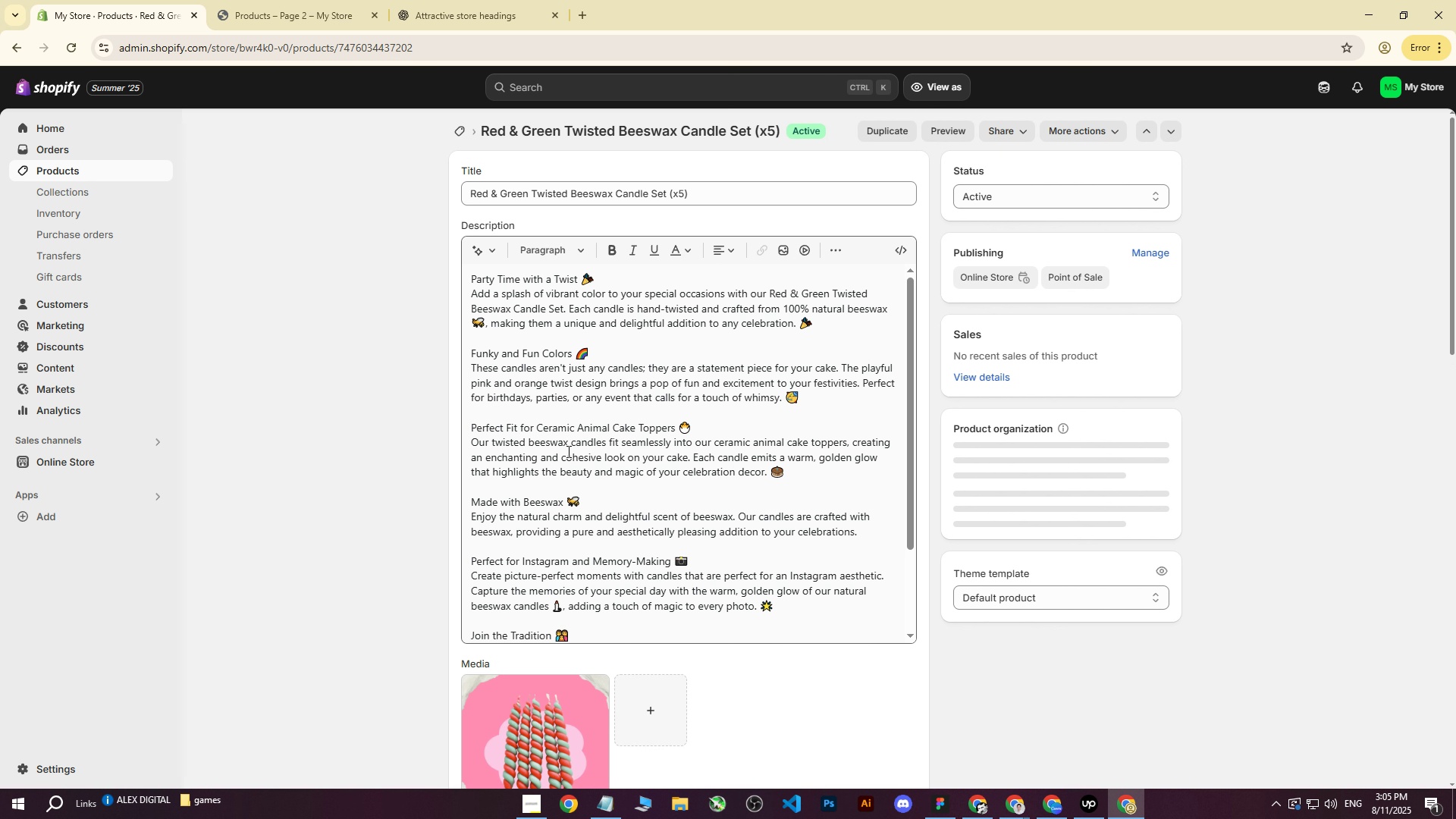 
scroll: coordinate [680, 431], scroll_direction: down, amount: 21.0
 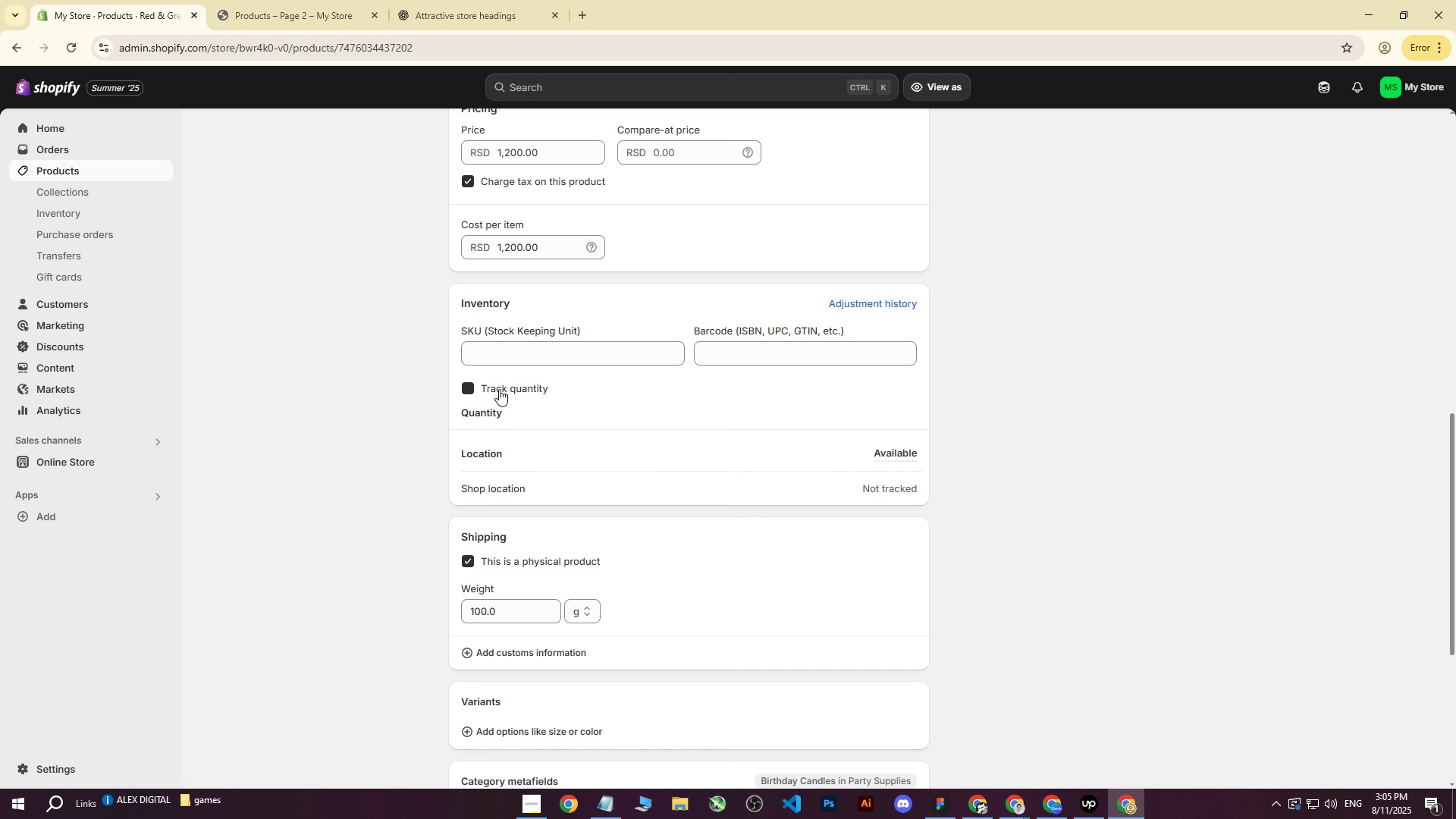 
left_click([499, 389])
 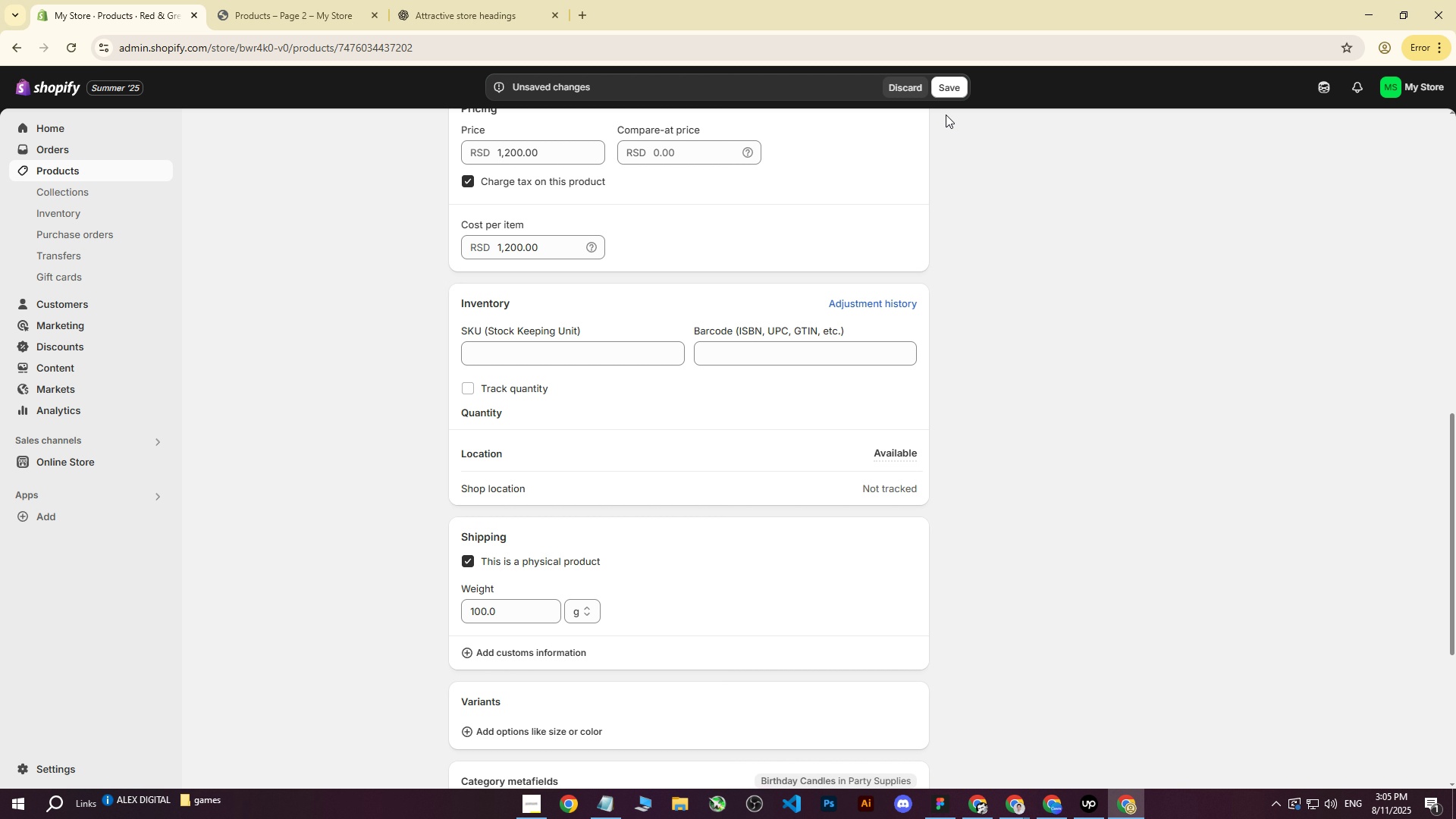 
left_click([940, 92])
 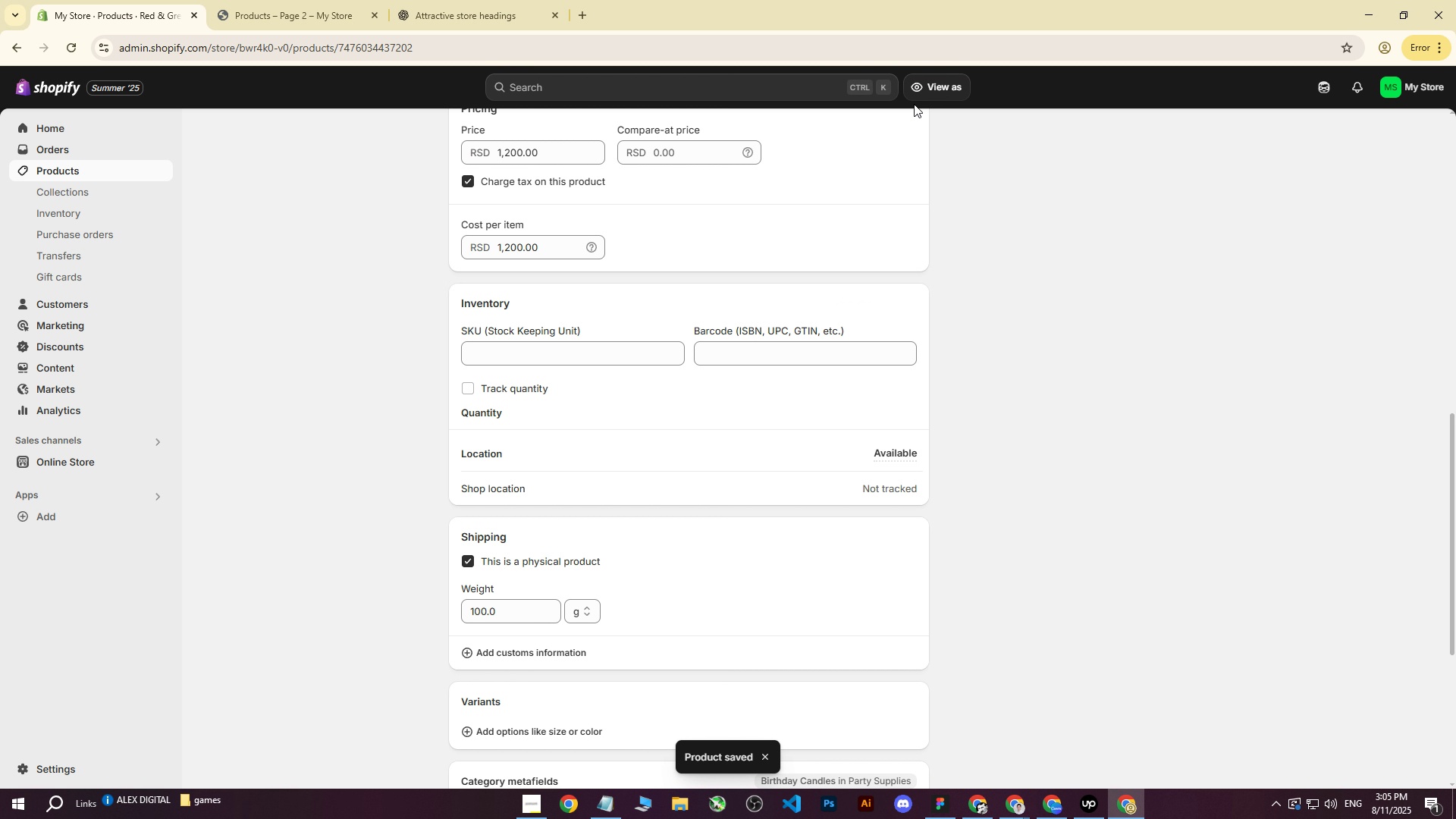 
scroll: coordinate [622, 425], scroll_direction: down, amount: 6.0
 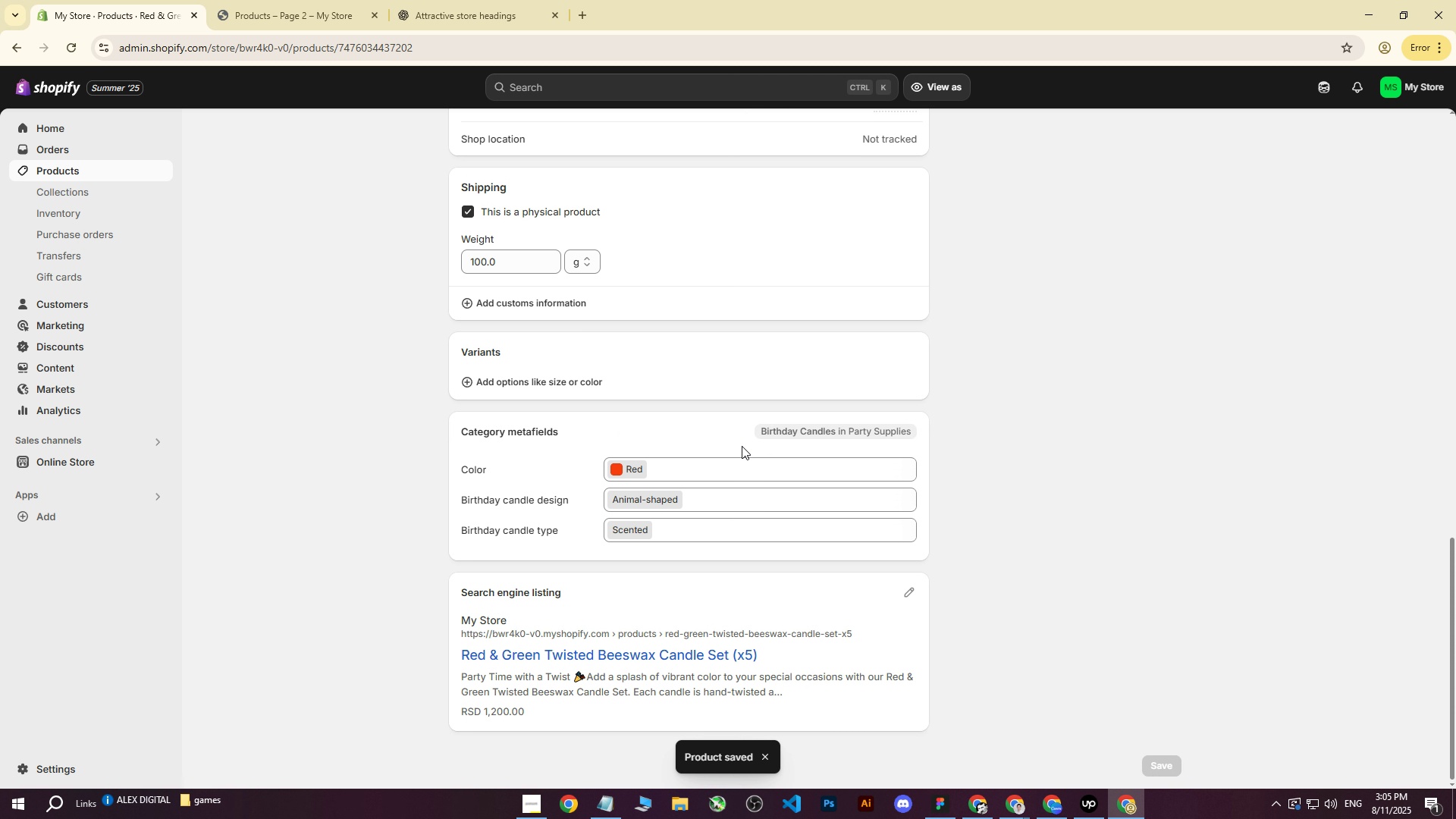 
scroll: coordinate [729, 422], scroll_direction: up, amount: 23.0
 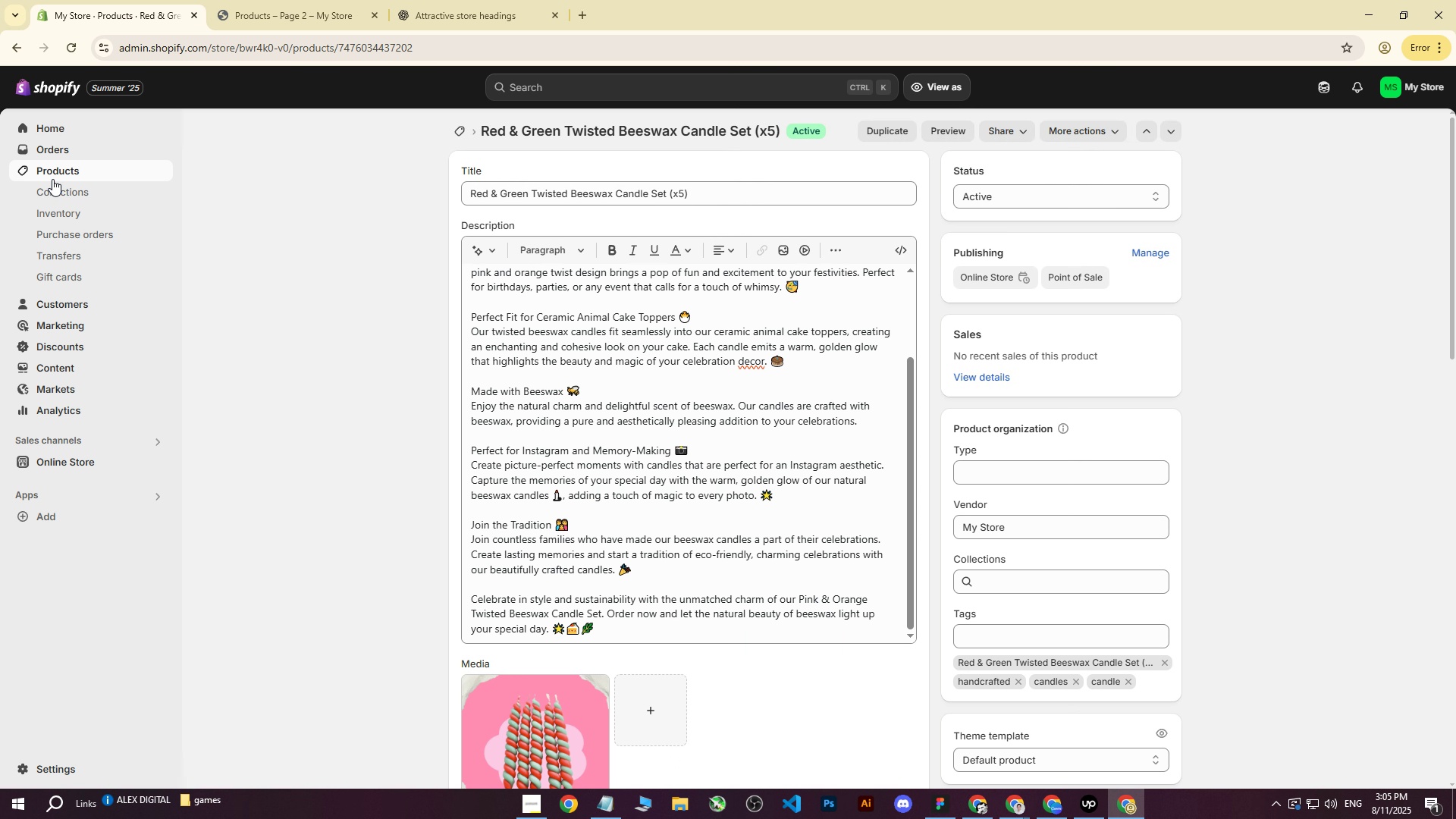 
left_click([56, 171])
 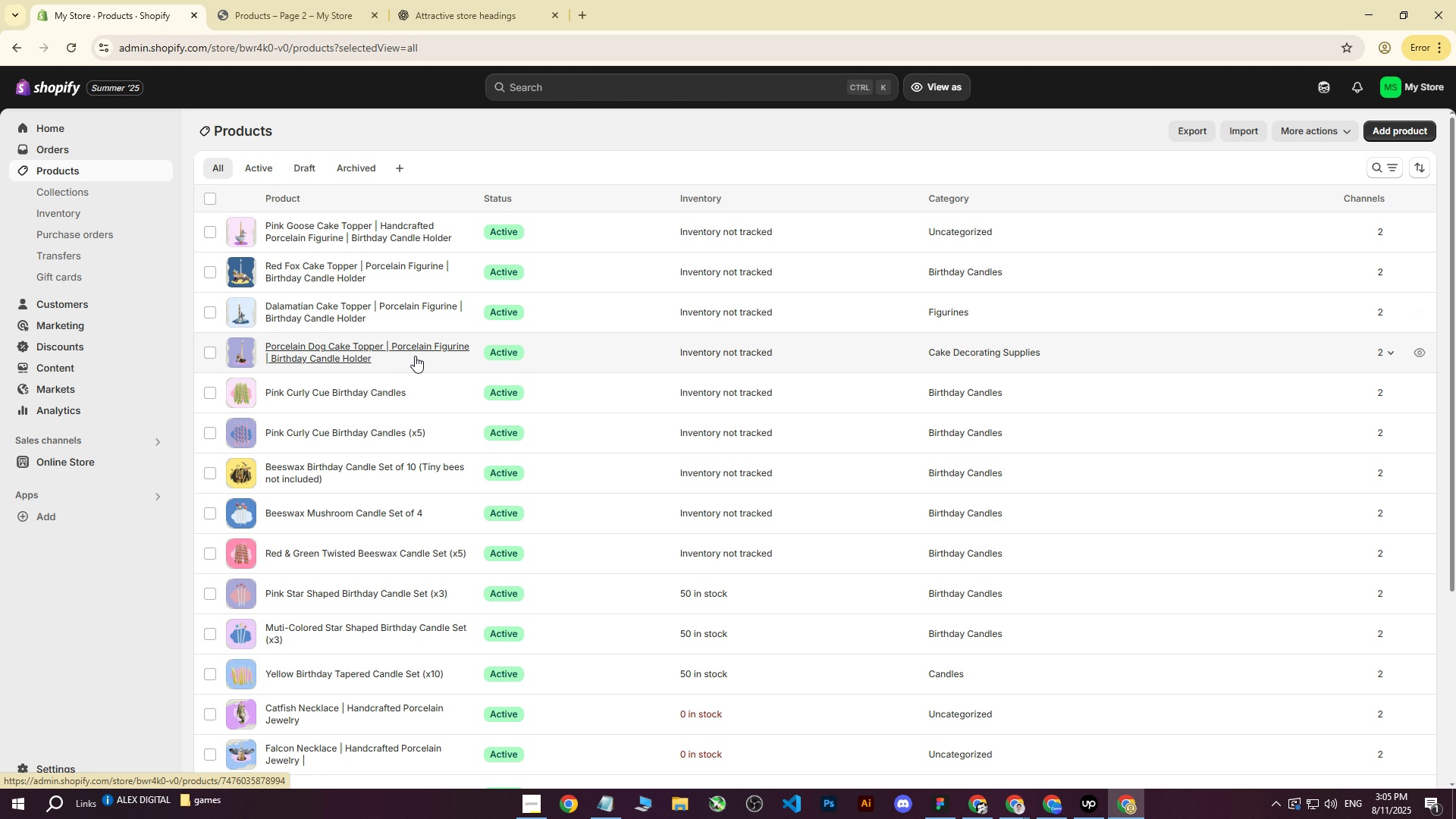 
wait(7.59)
 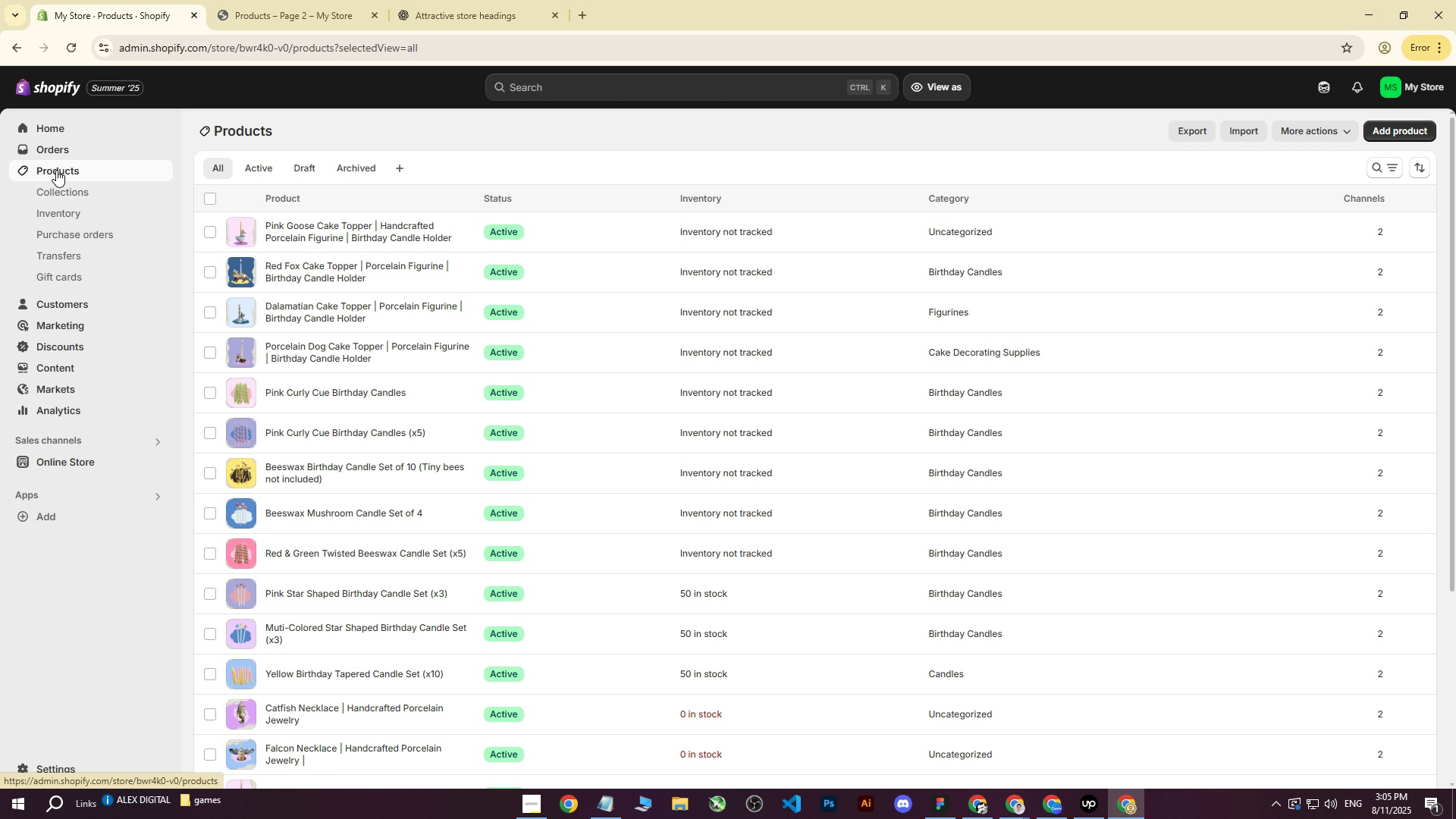 
left_click([693, 591])
 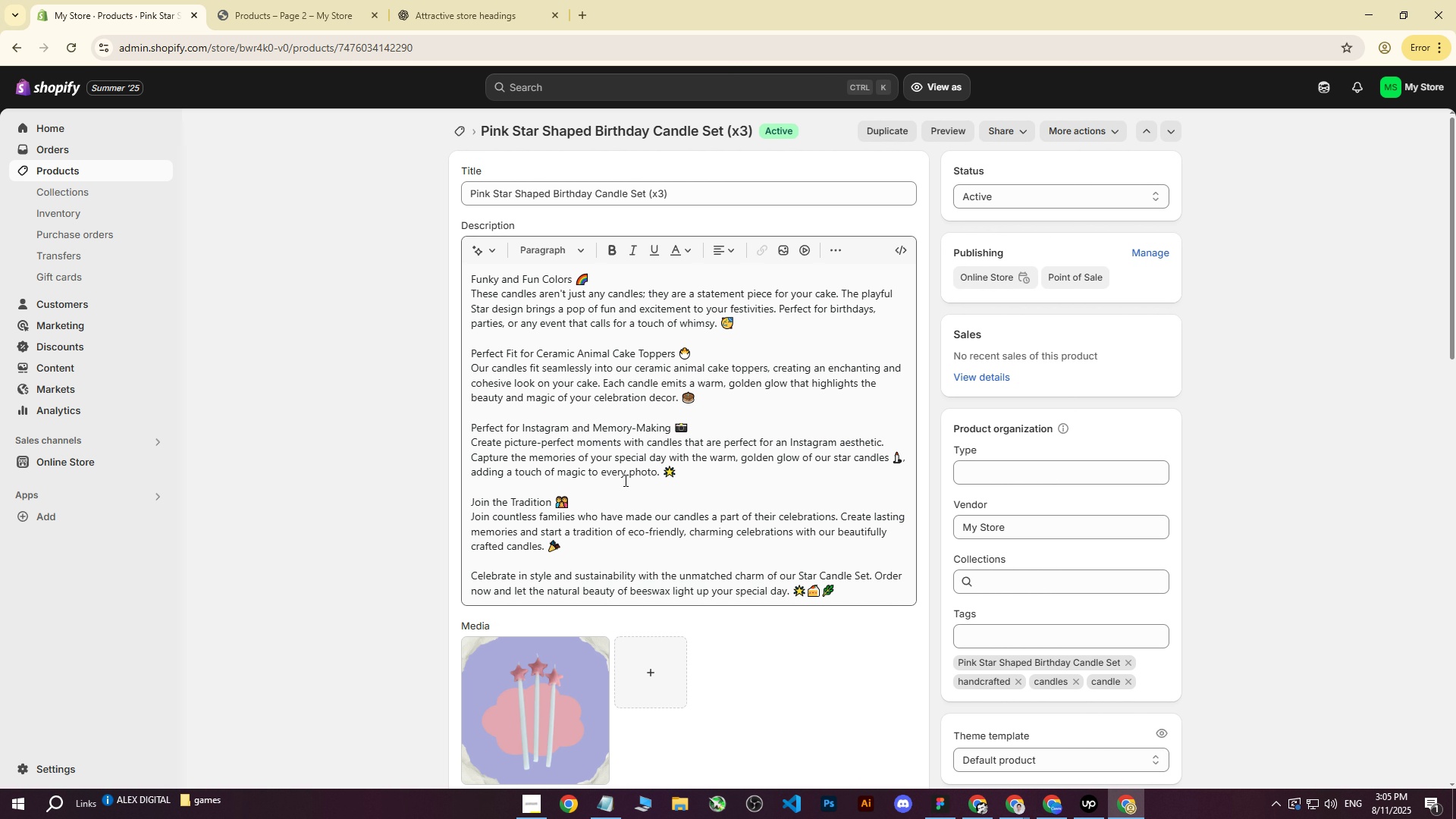 
scroll: coordinate [639, 544], scroll_direction: down, amount: 9.0
 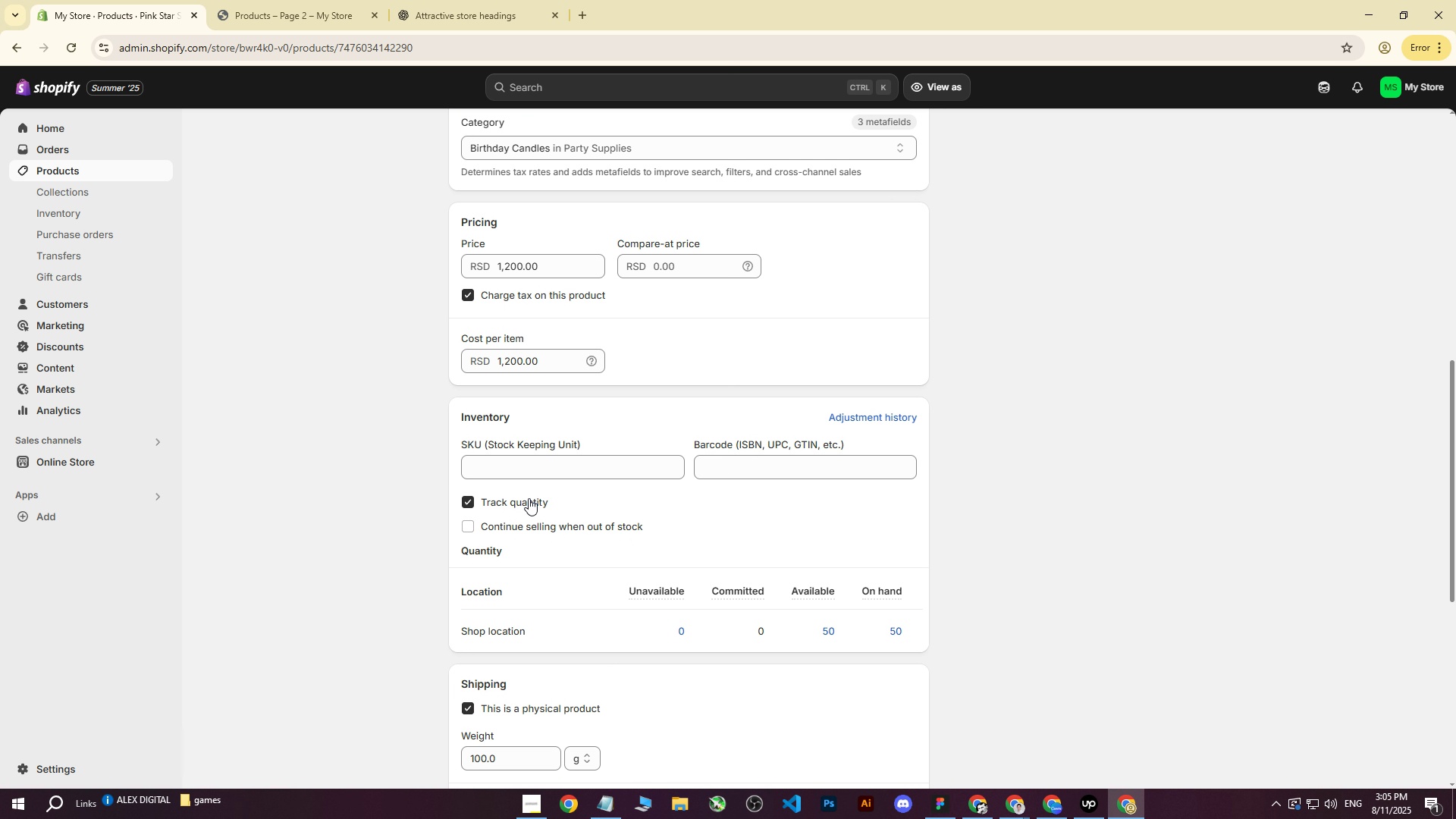 
left_click([526, 497])
 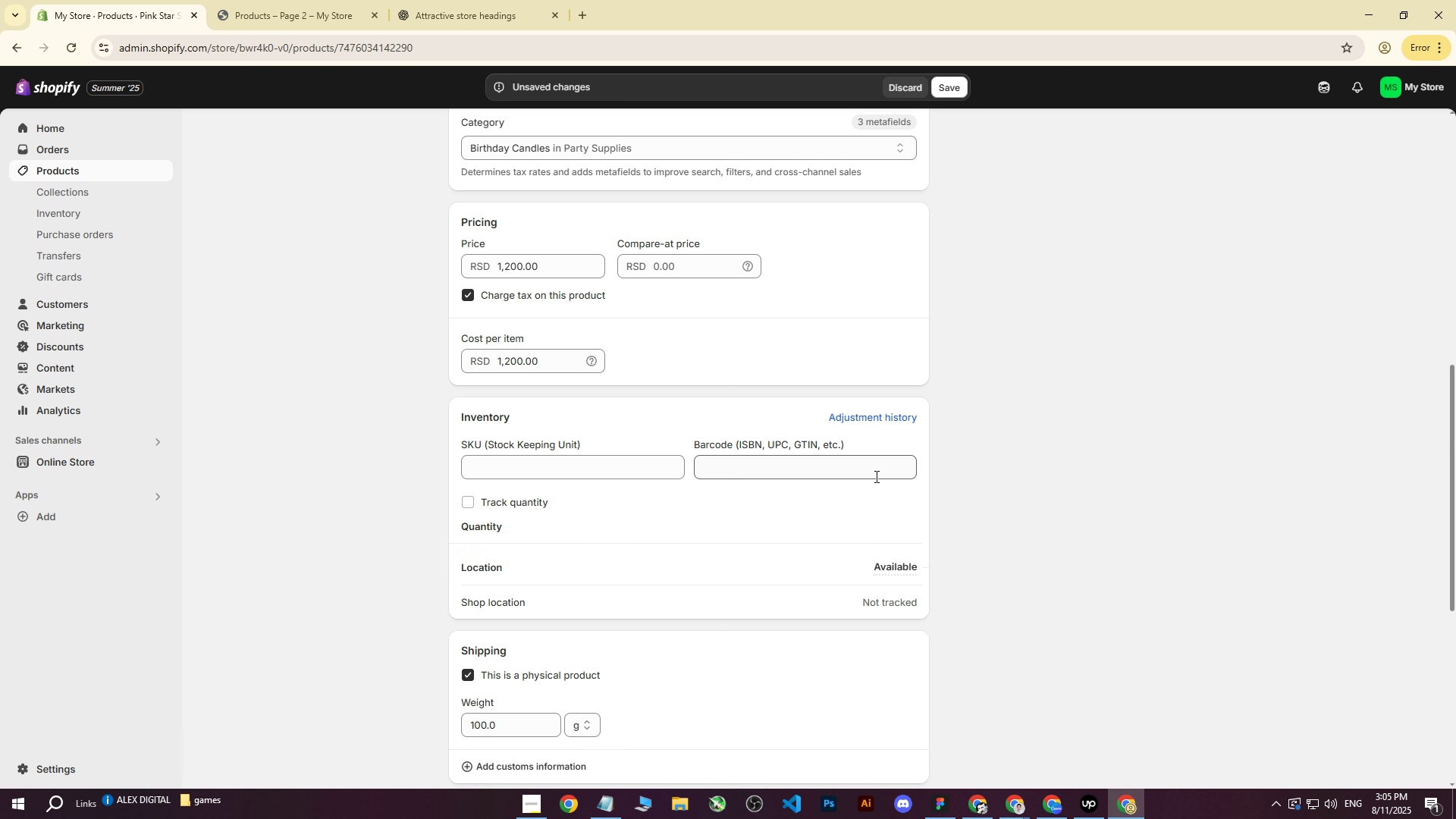 
scroll: coordinate [921, 387], scroll_direction: up, amount: 2.0
 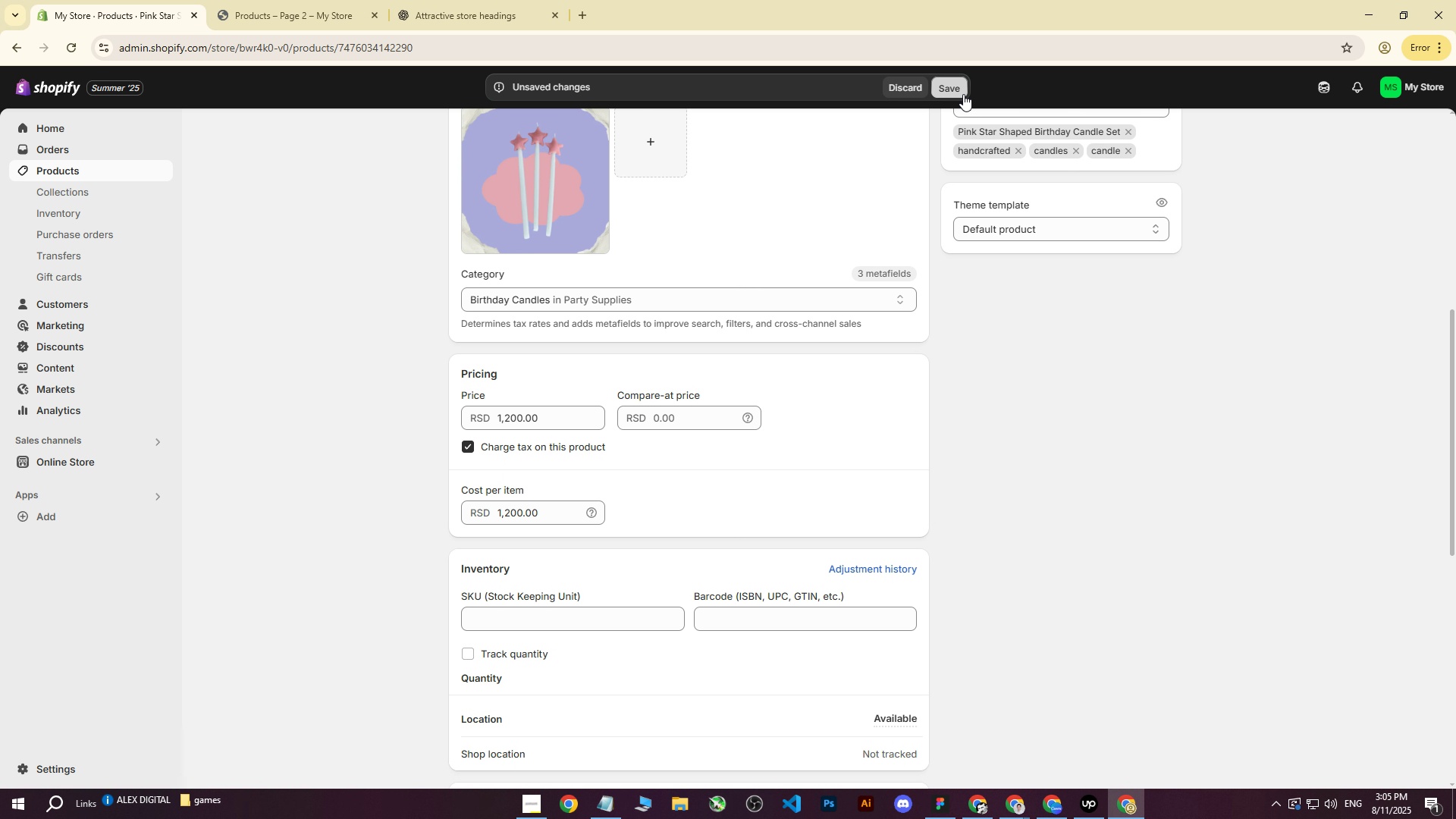 
left_click([963, 94])
 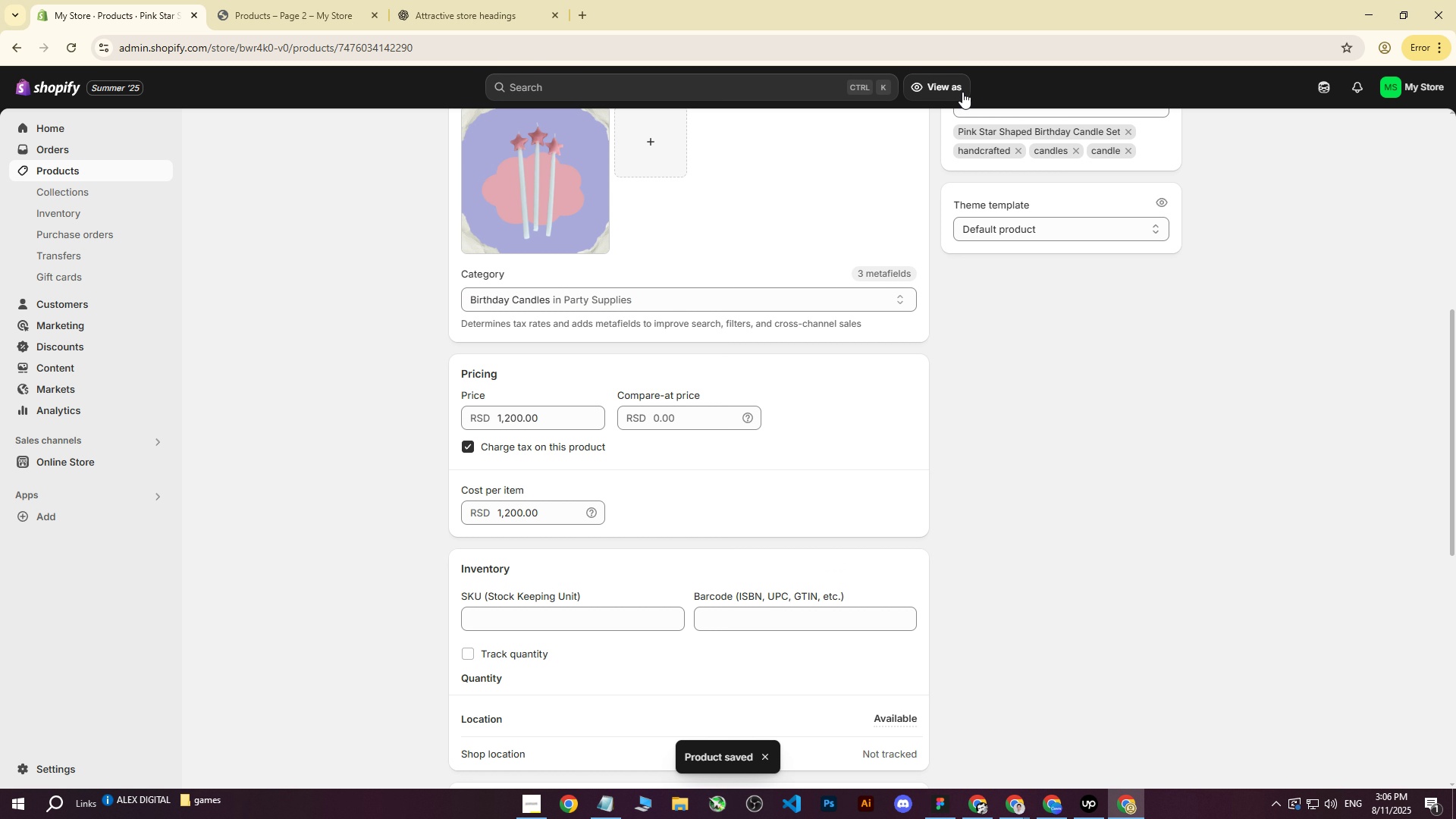 
wait(6.62)
 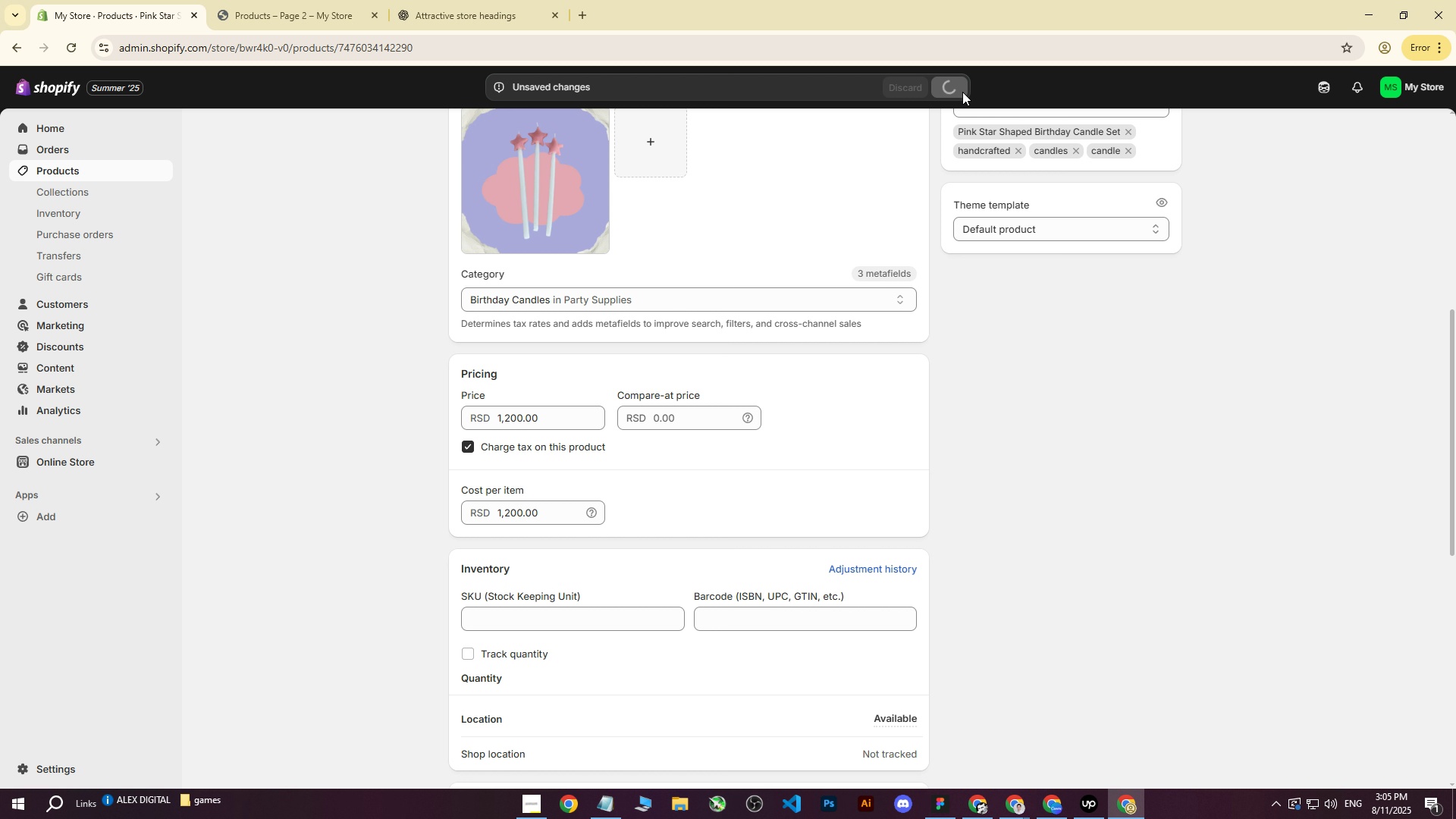 
left_click([63, 167])
 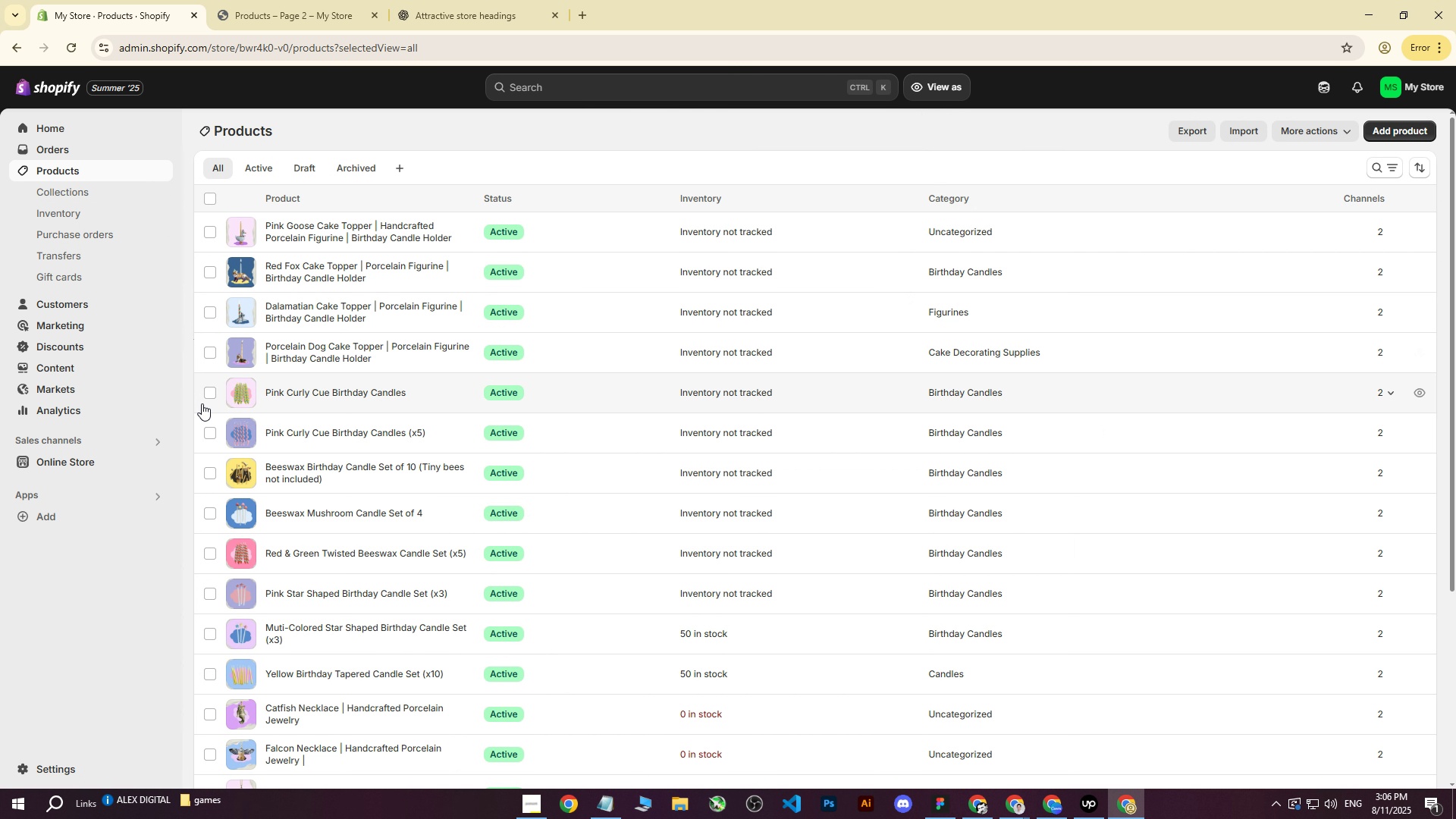 
wait(5.9)
 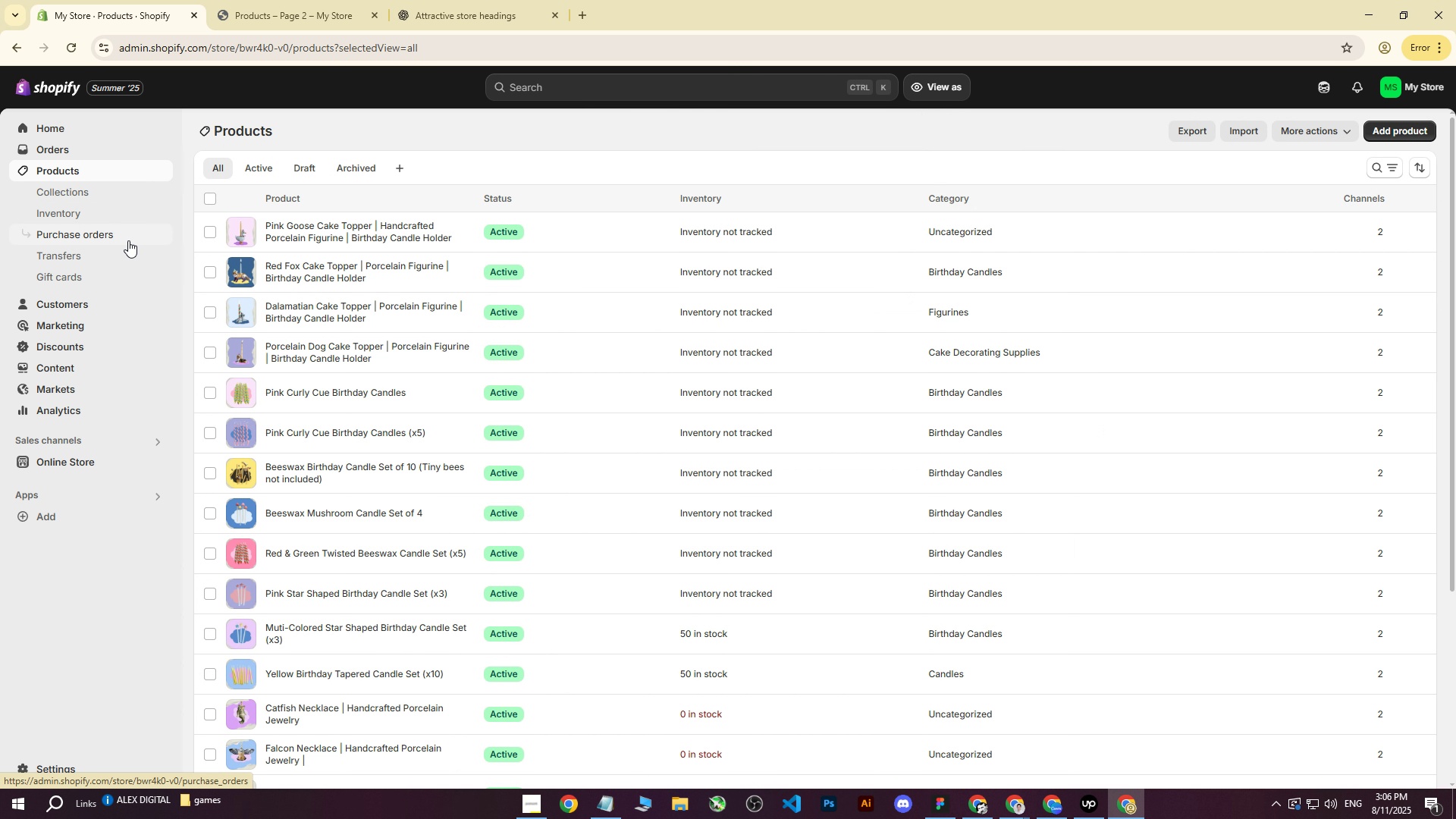 
scroll: coordinate [344, 422], scroll_direction: down, amount: 3.0
 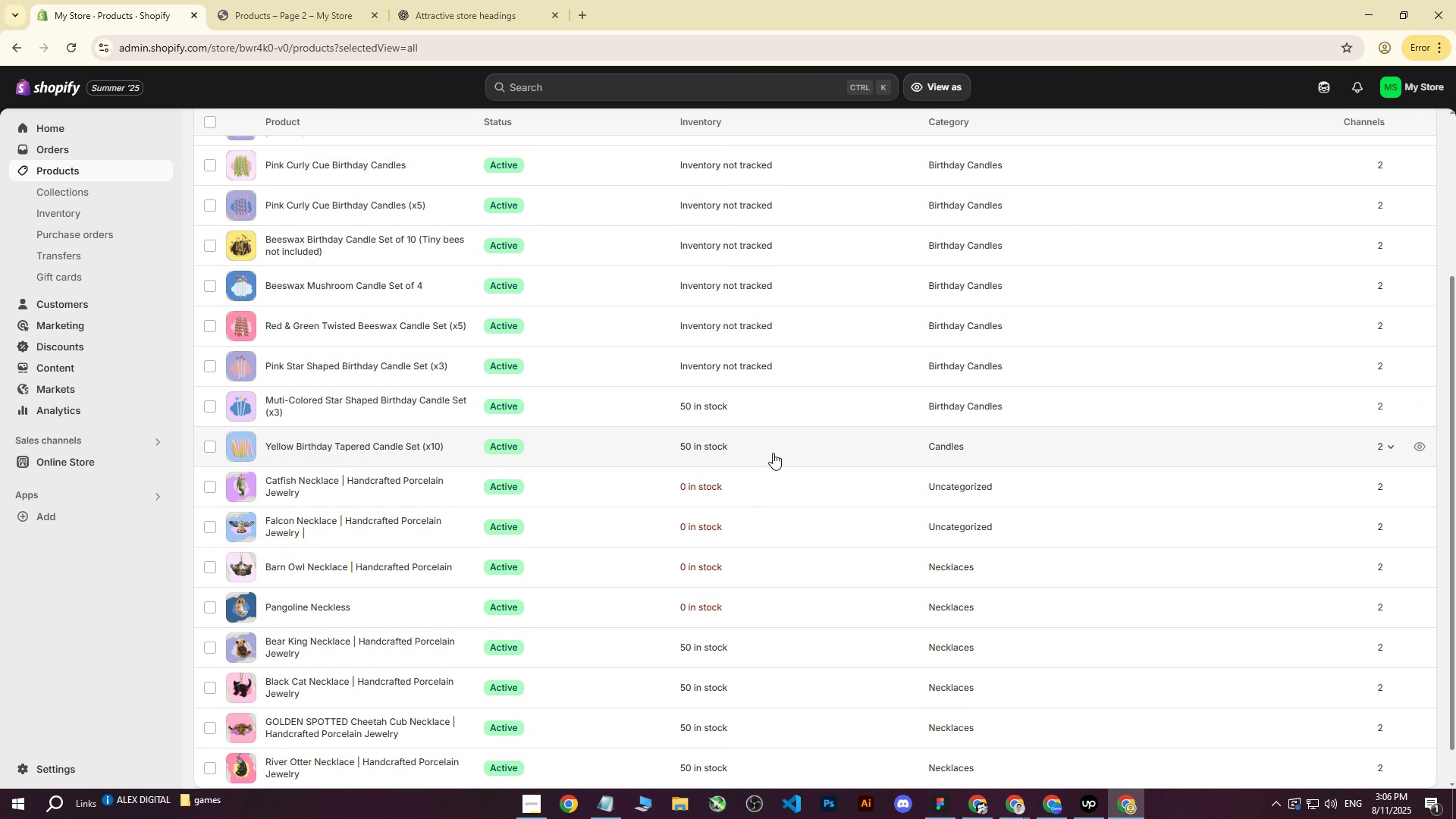 
left_click([708, 413])
 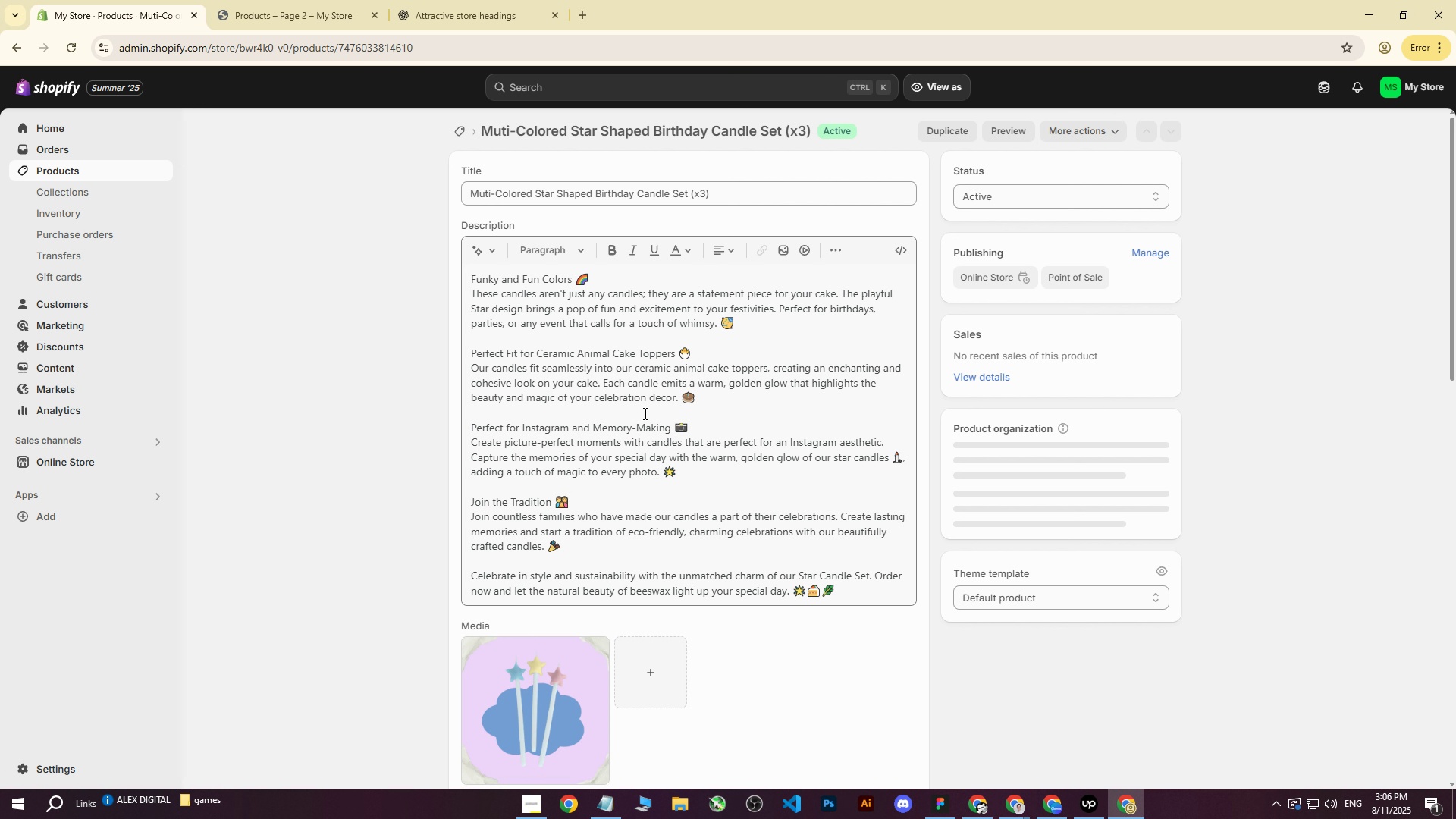 
scroll: coordinate [510, 475], scroll_direction: down, amount: 8.0
 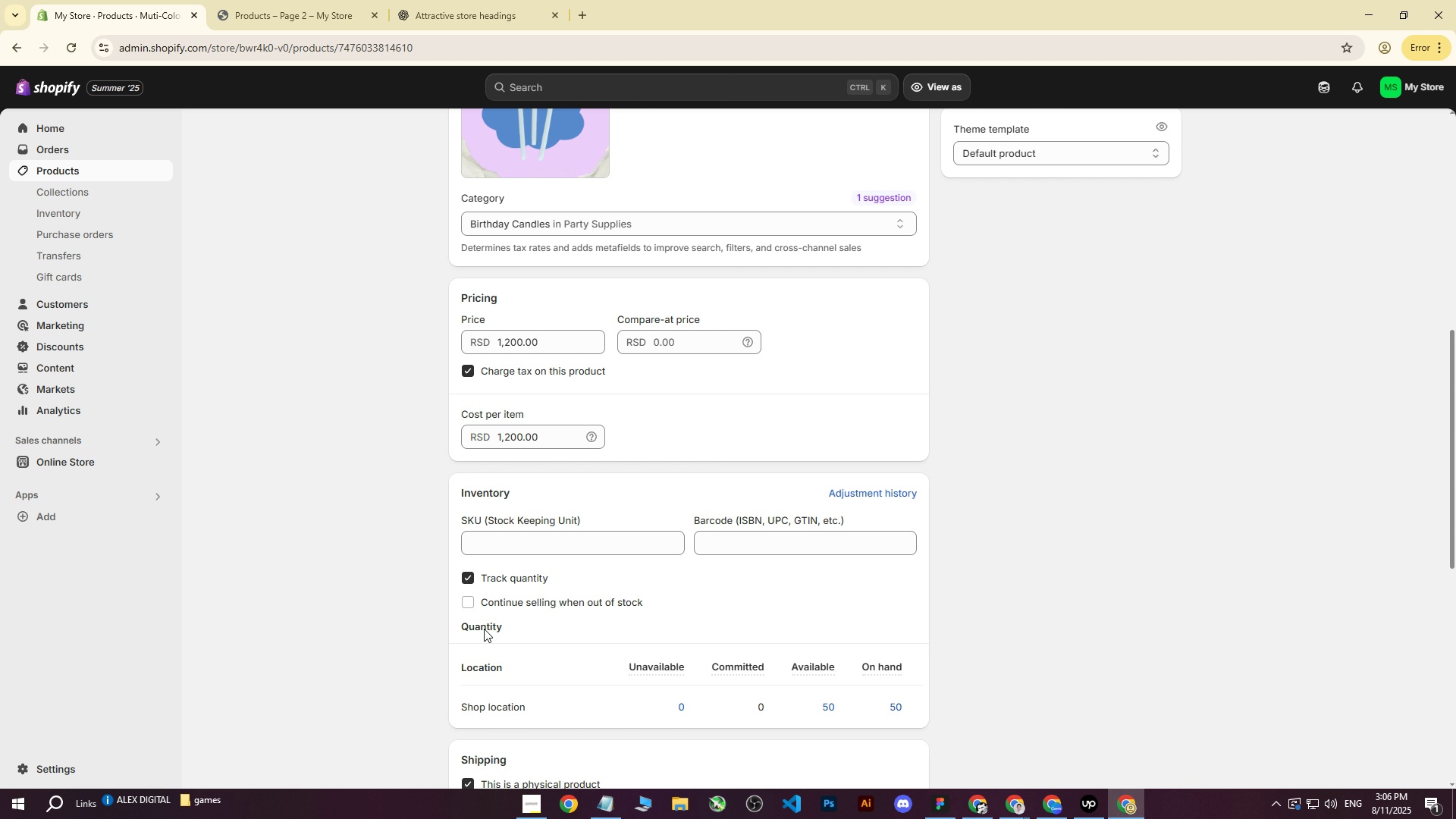 
left_click([498, 572])
 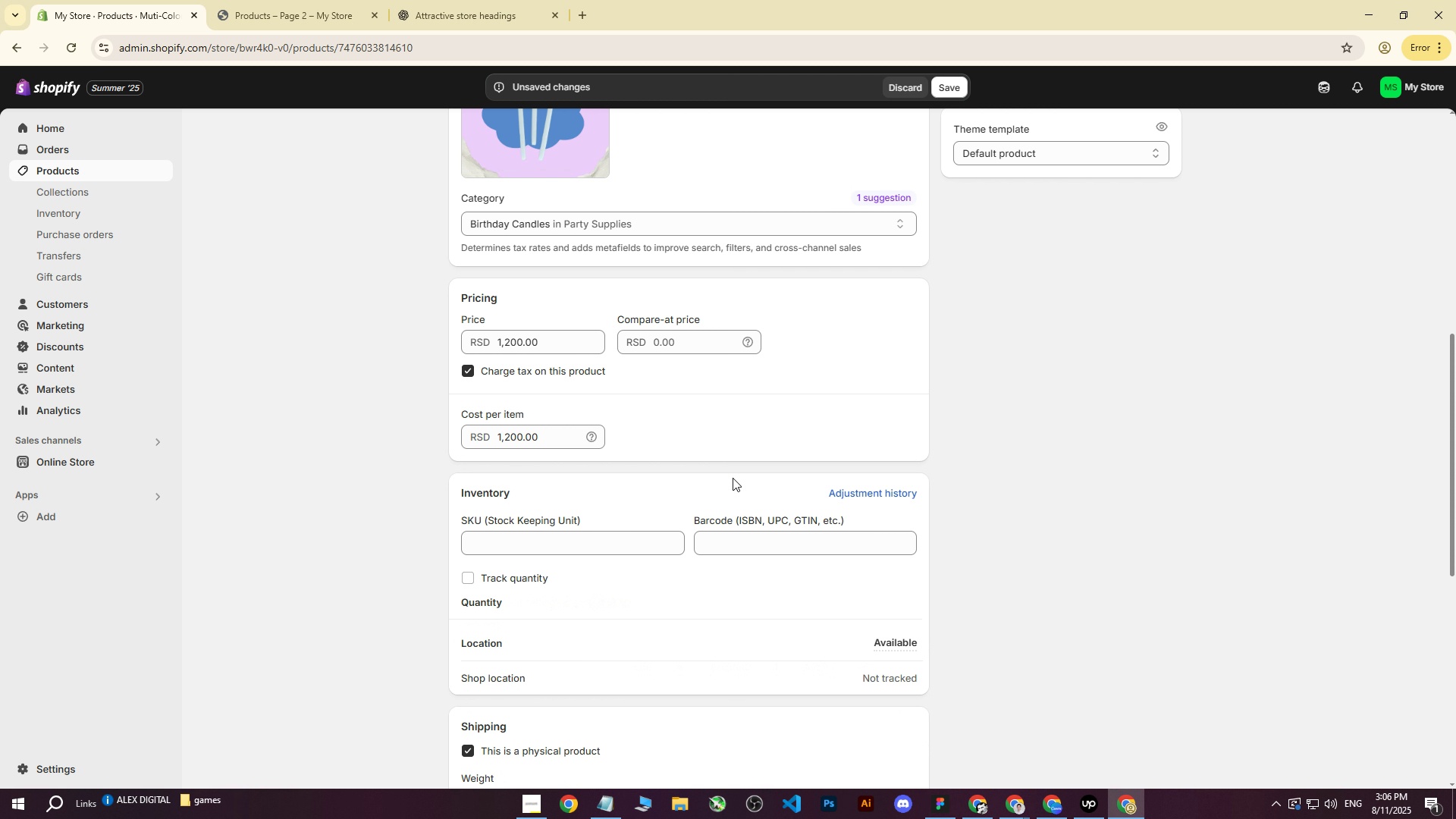 
scroll: coordinate [925, 403], scroll_direction: down, amount: 3.0
 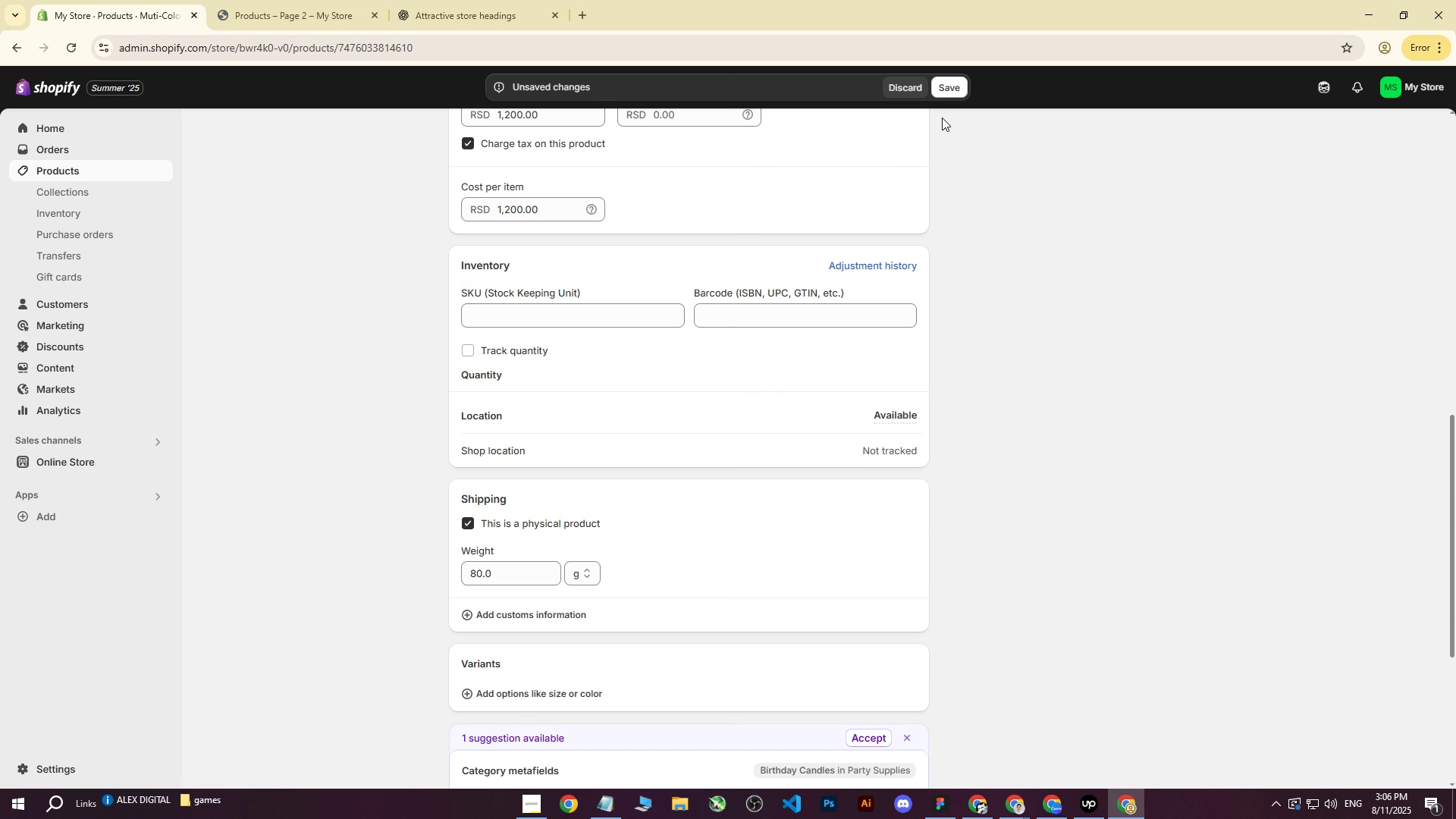 
left_click([953, 89])
 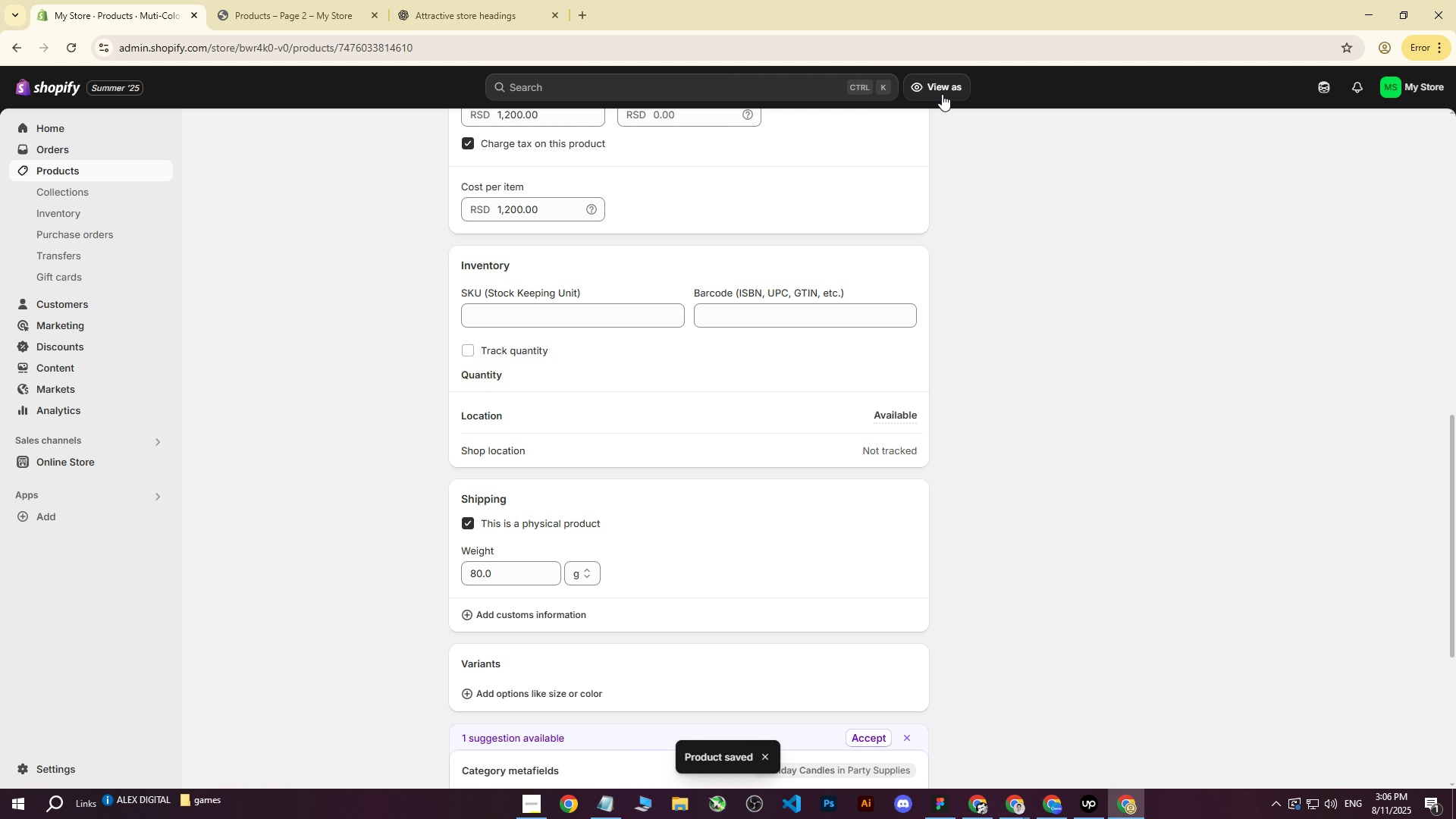 
wait(8.35)
 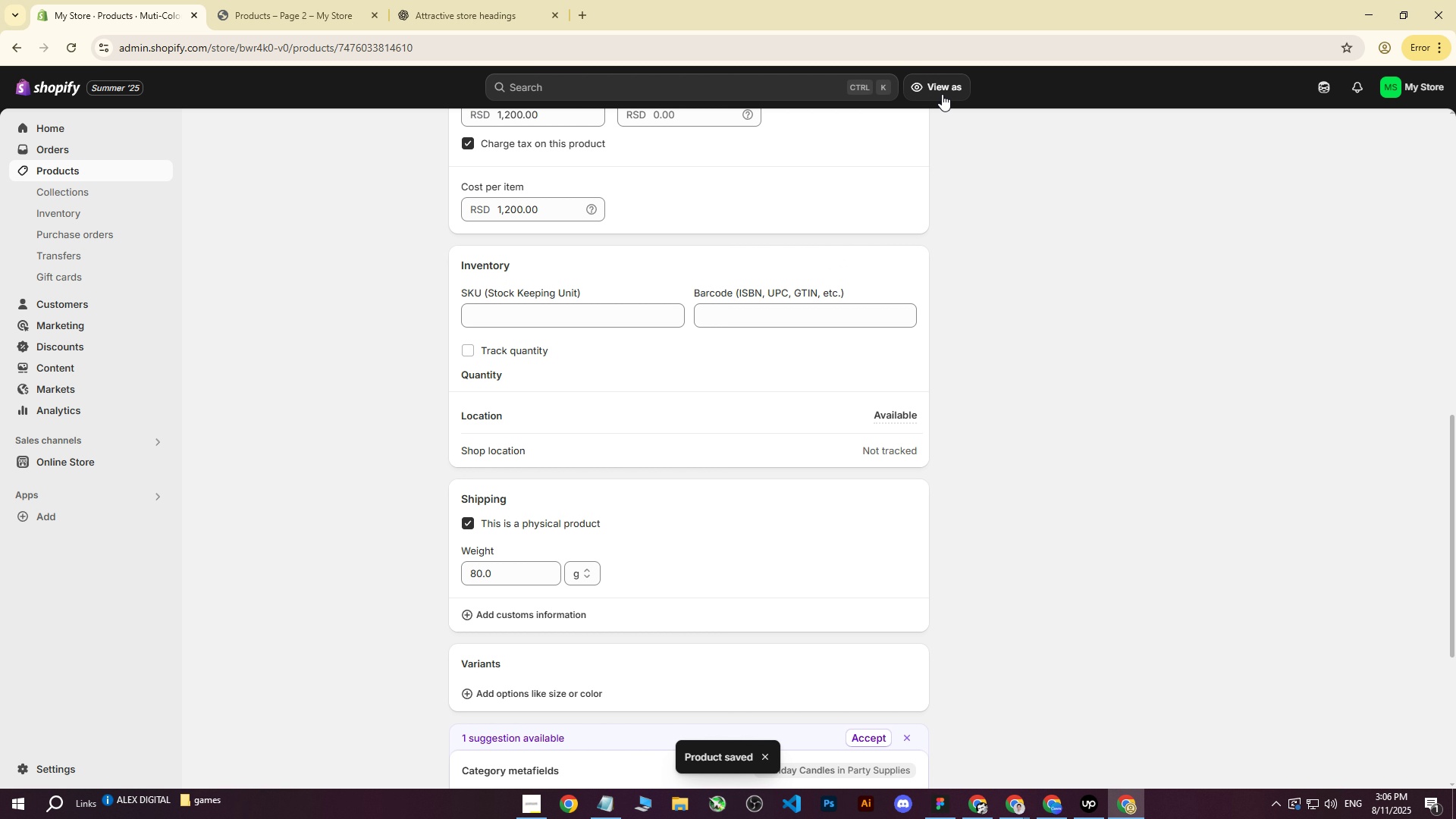 
left_click([73, 168])
 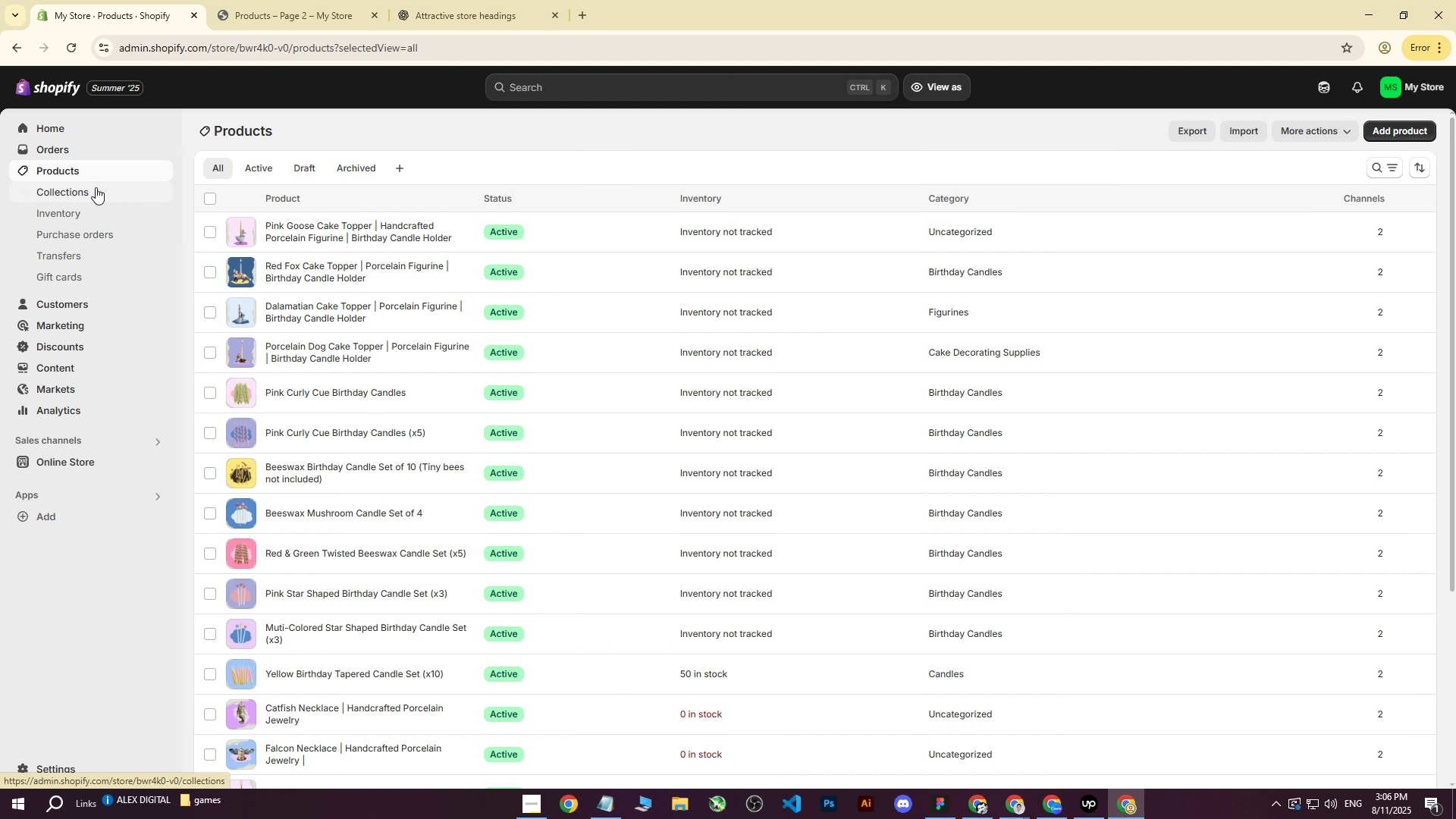 
scroll: coordinate [863, 439], scroll_direction: down, amount: 5.0
 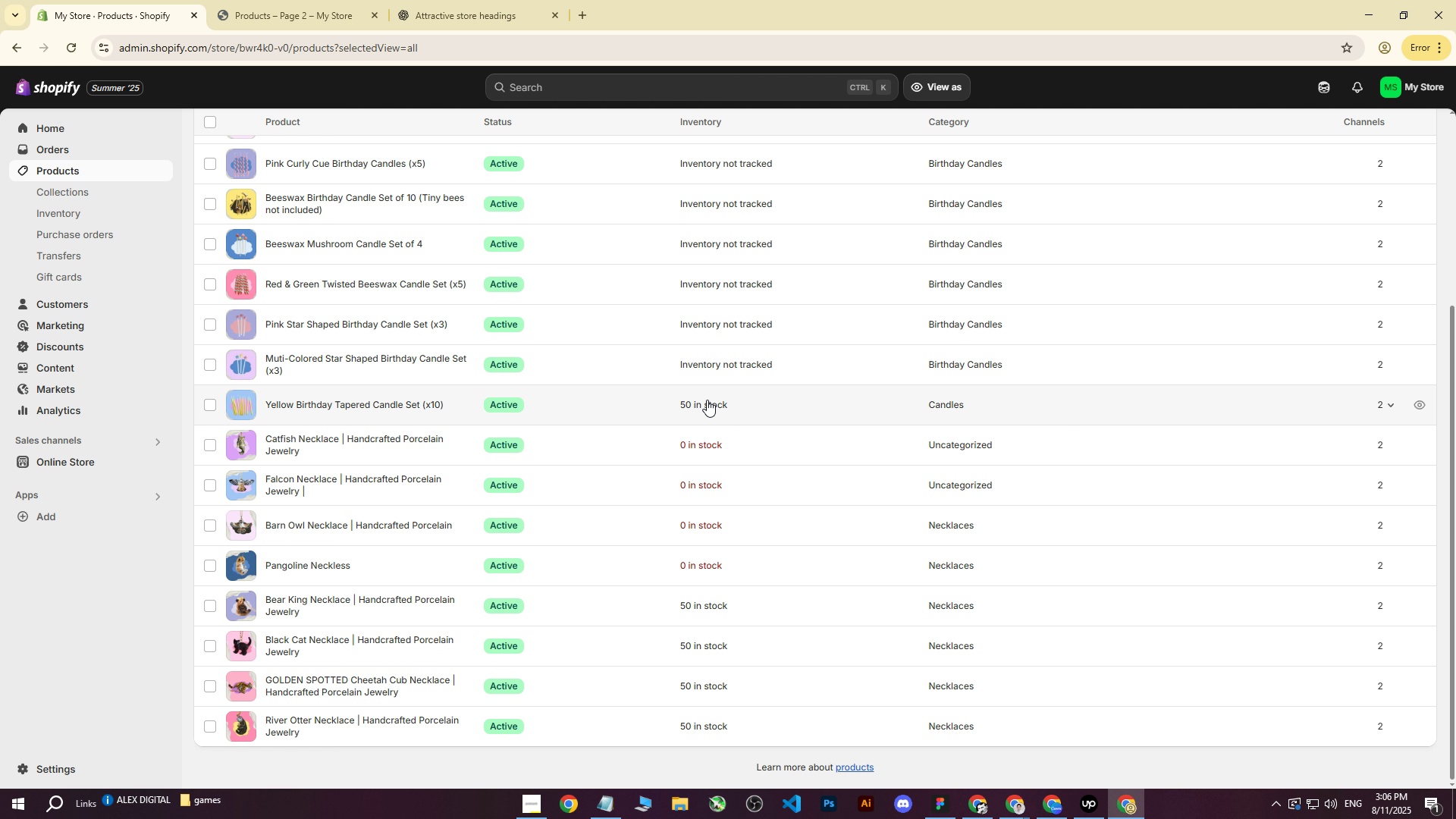 
left_click([707, 400])
 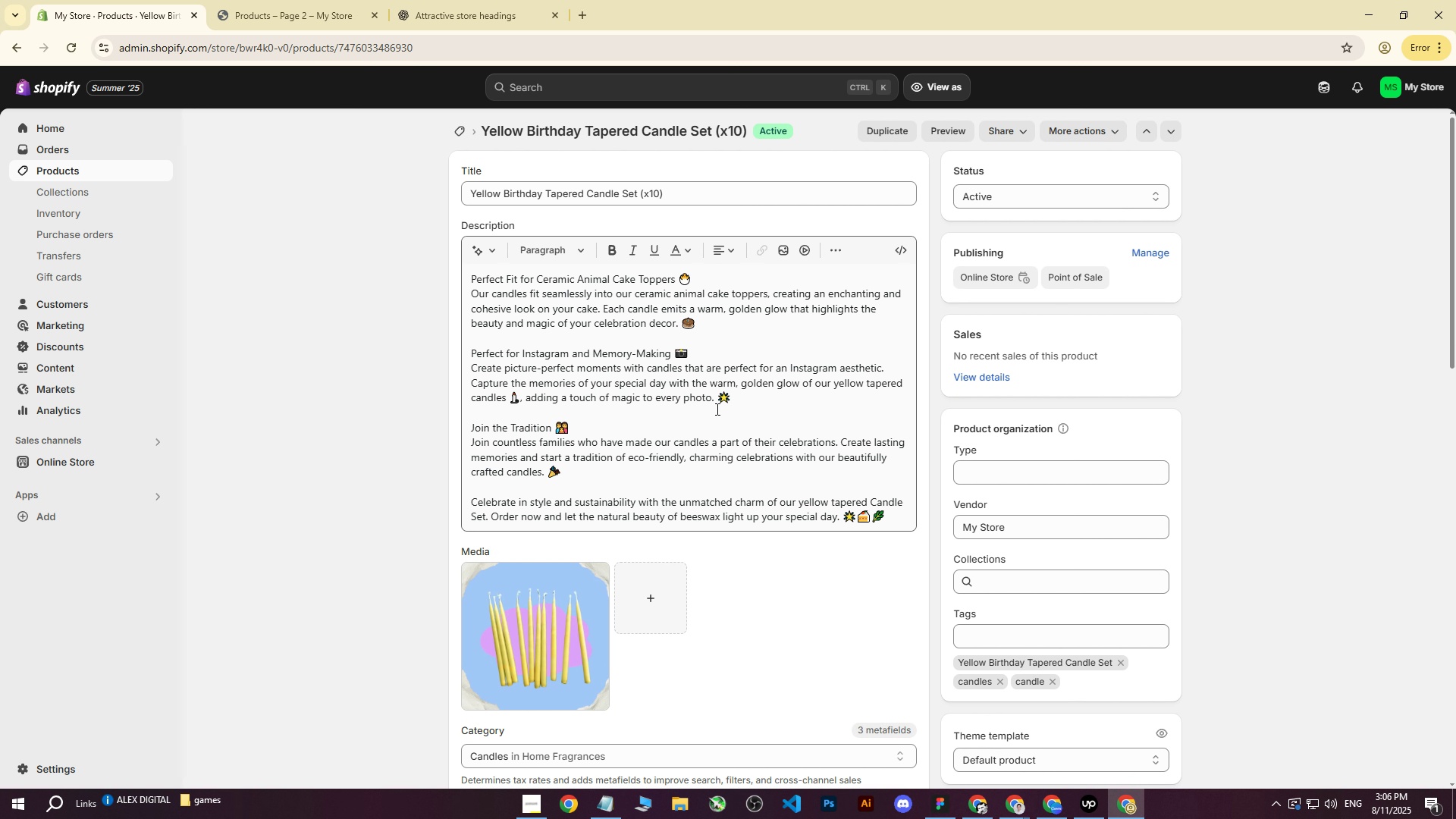 
scroll: coordinate [538, 600], scroll_direction: down, amount: 8.0
 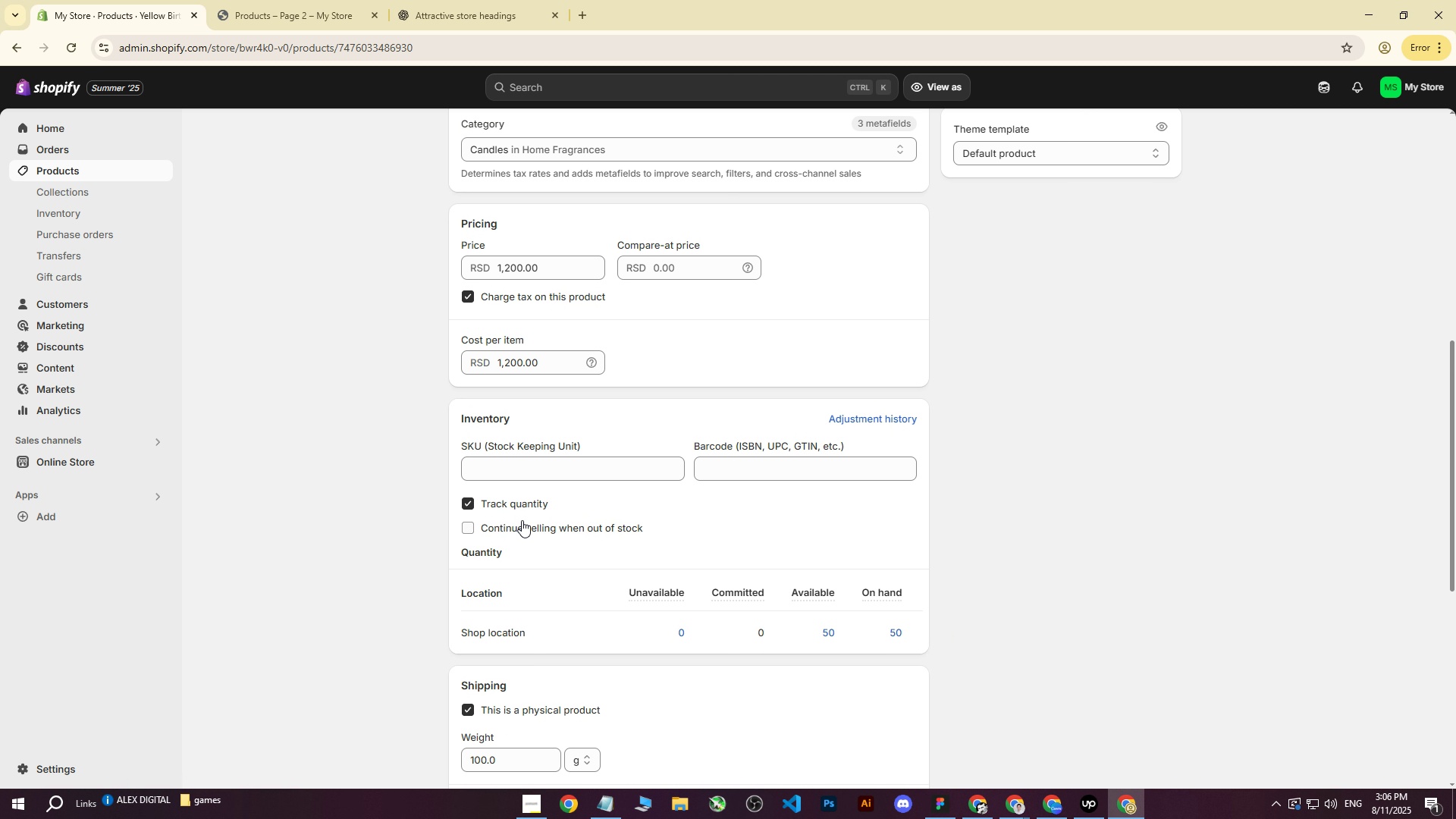 
left_click([519, 510])
 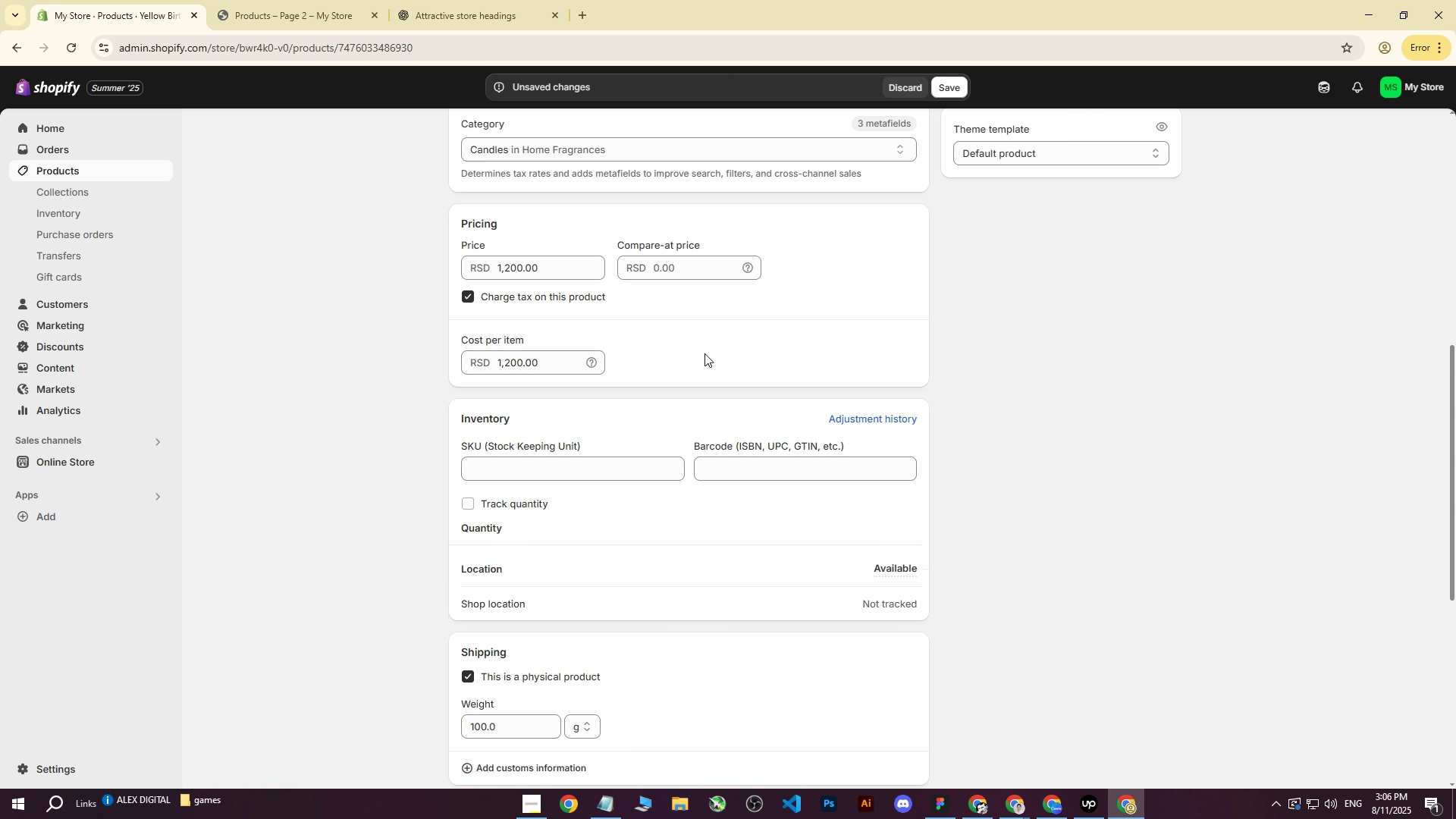 
left_click([961, 93])
 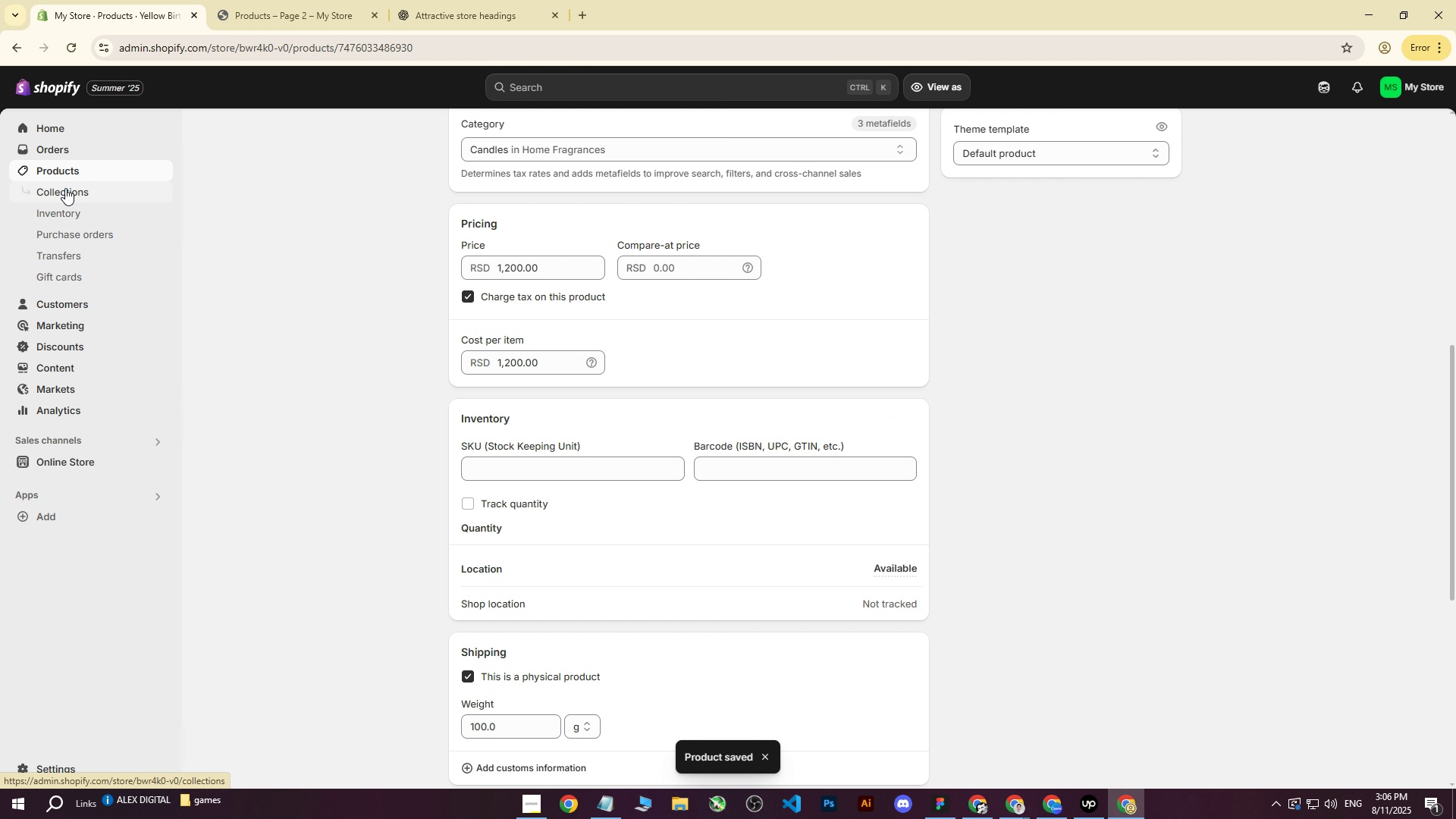 
left_click([64, 170])
 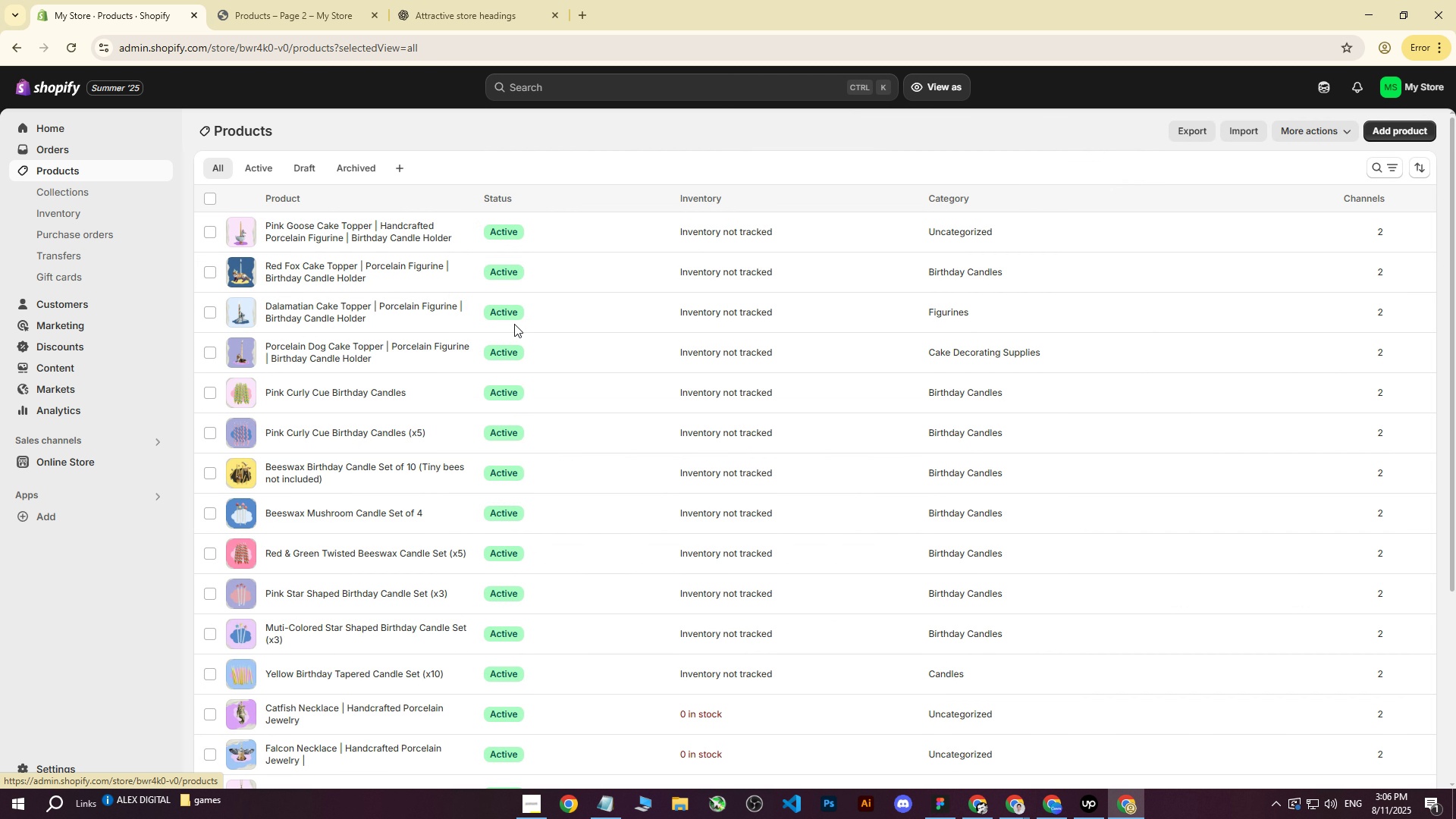 
scroll: coordinate [601, 403], scroll_direction: down, amount: 3.0
 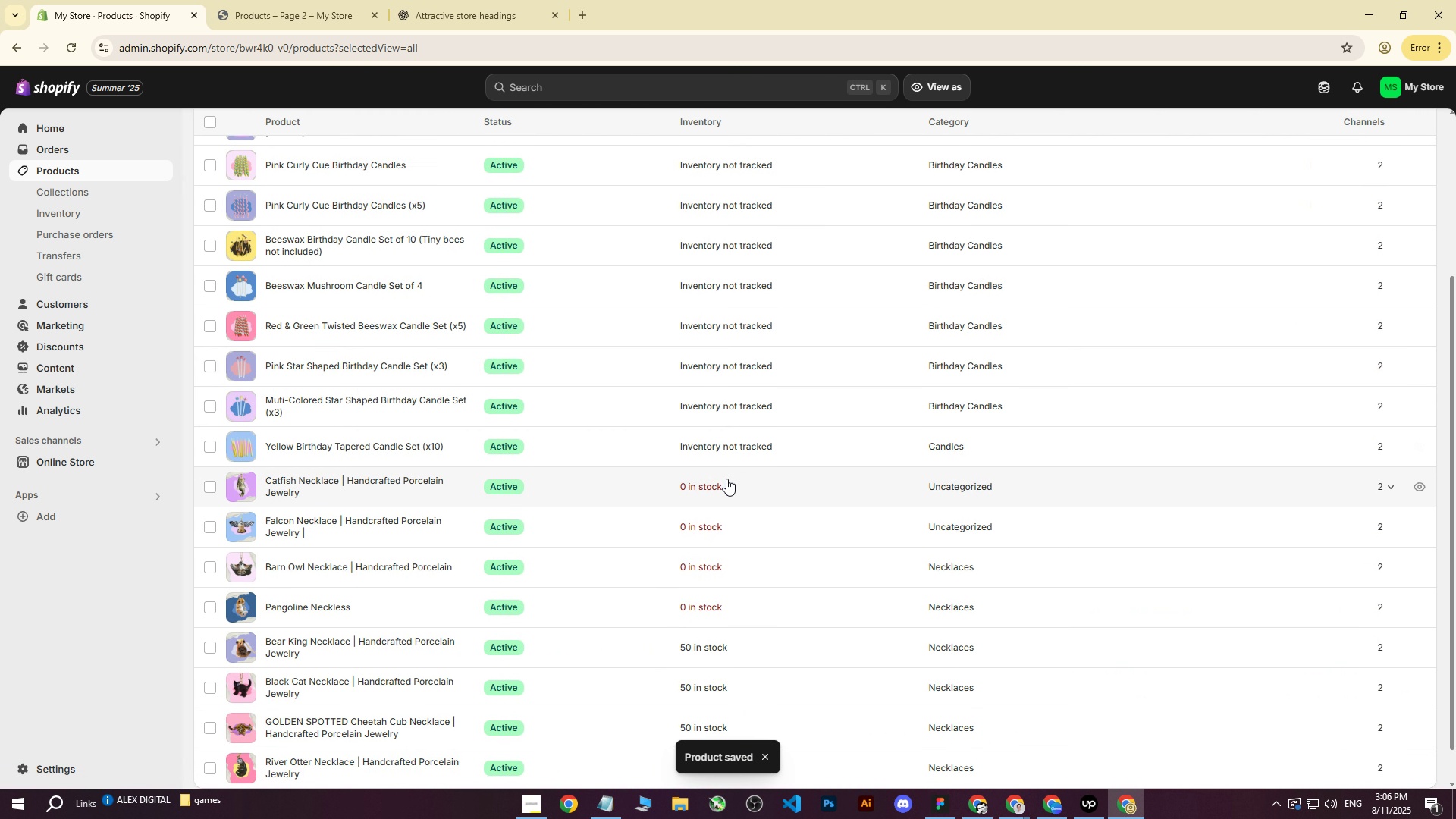 
left_click([711, 481])
 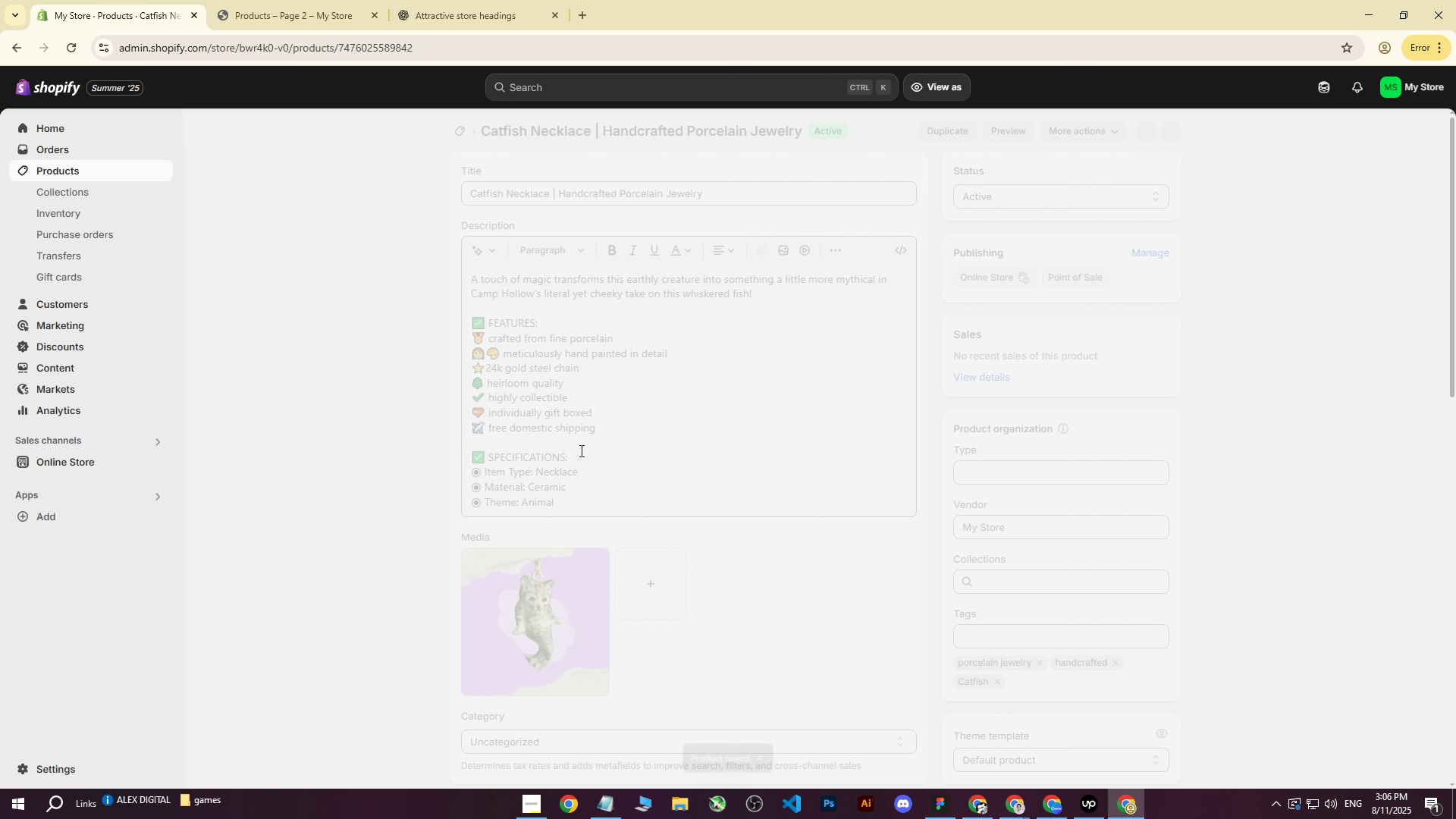 
scroll: coordinate [580, 450], scroll_direction: down, amount: 7.0
 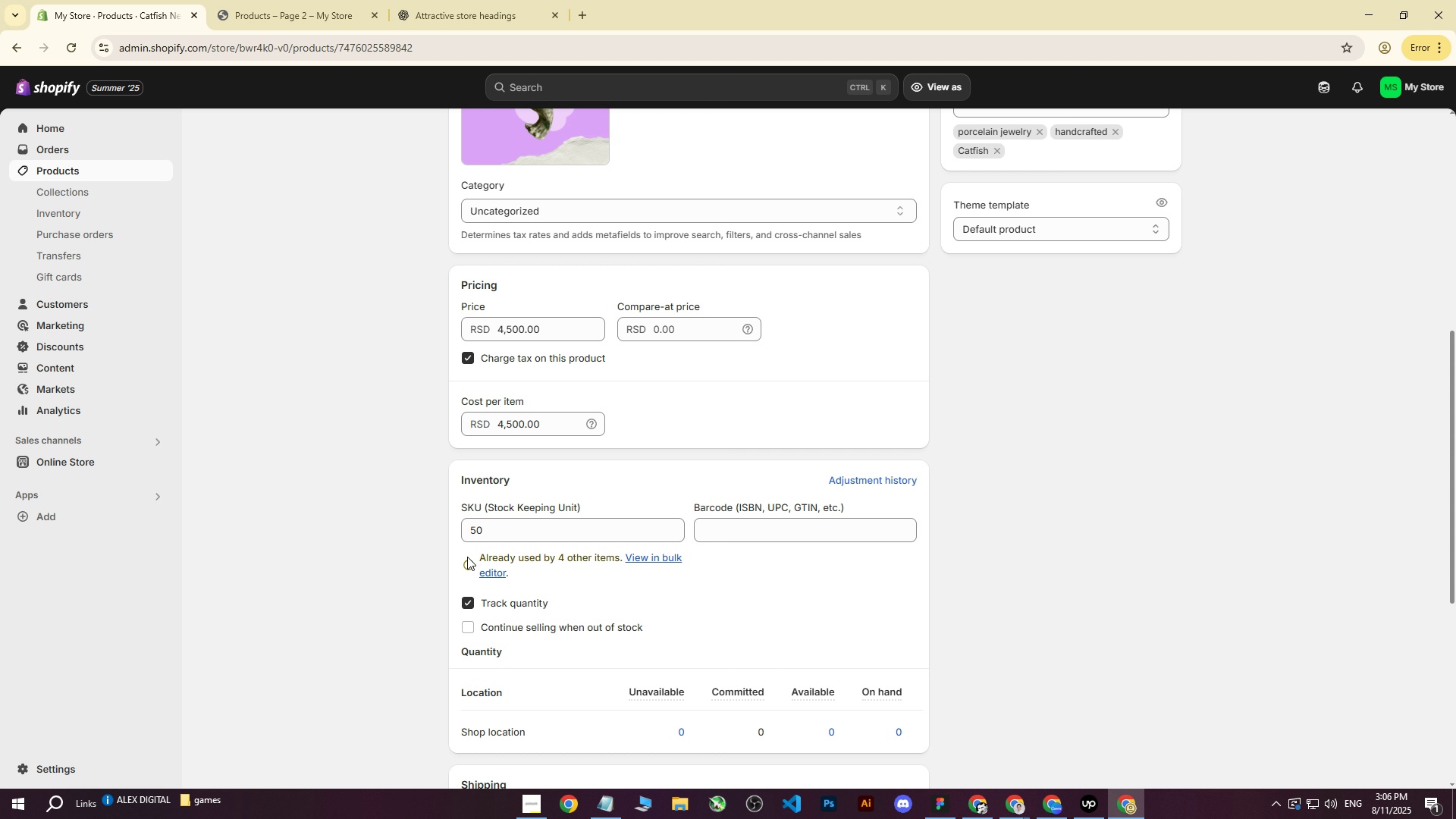 
left_click_drag(start_coordinate=[511, 533], to_coordinate=[314, 519])
 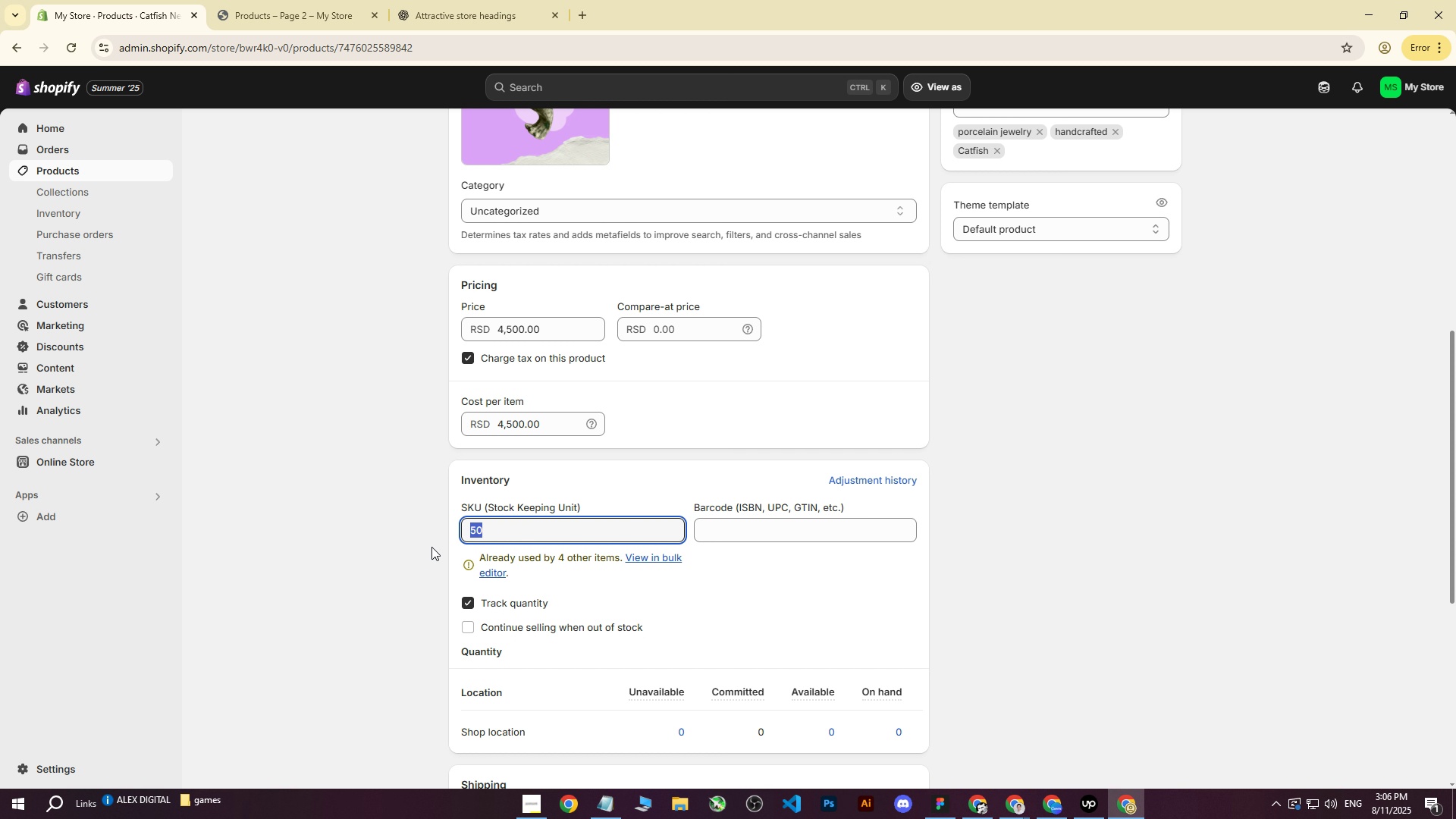 
key(0)
 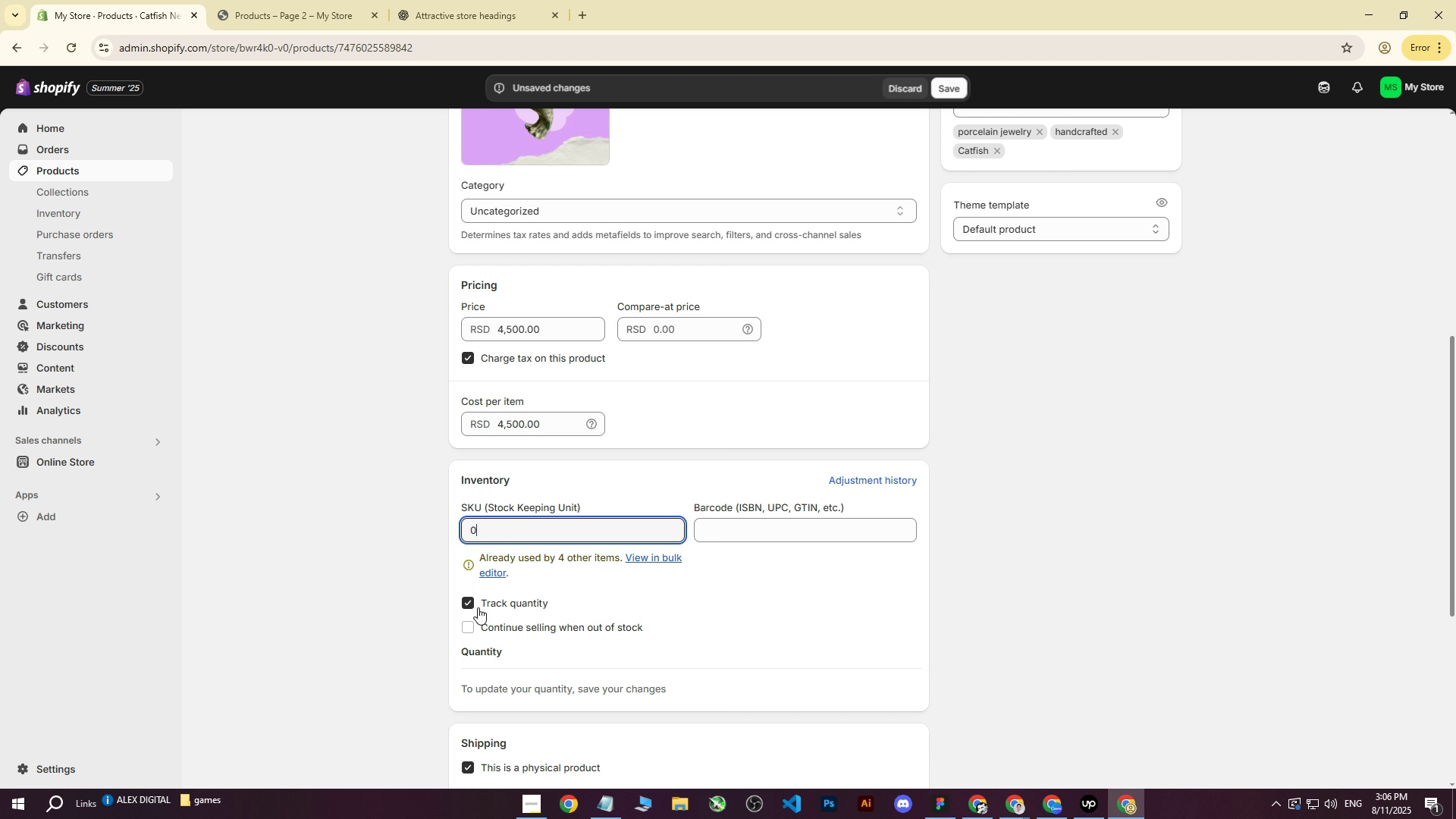 
left_click([478, 607])
 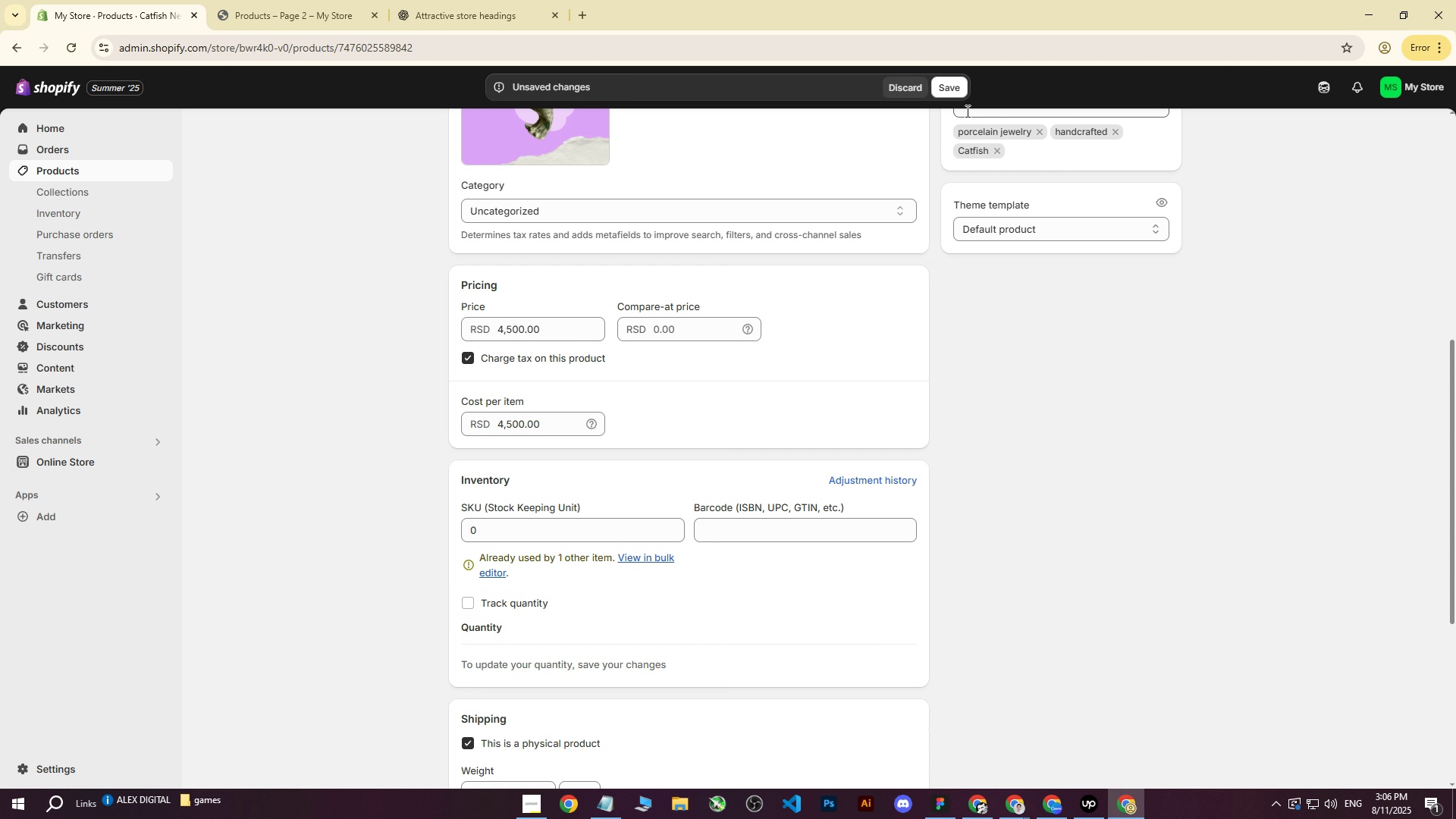 
left_click([949, 90])
 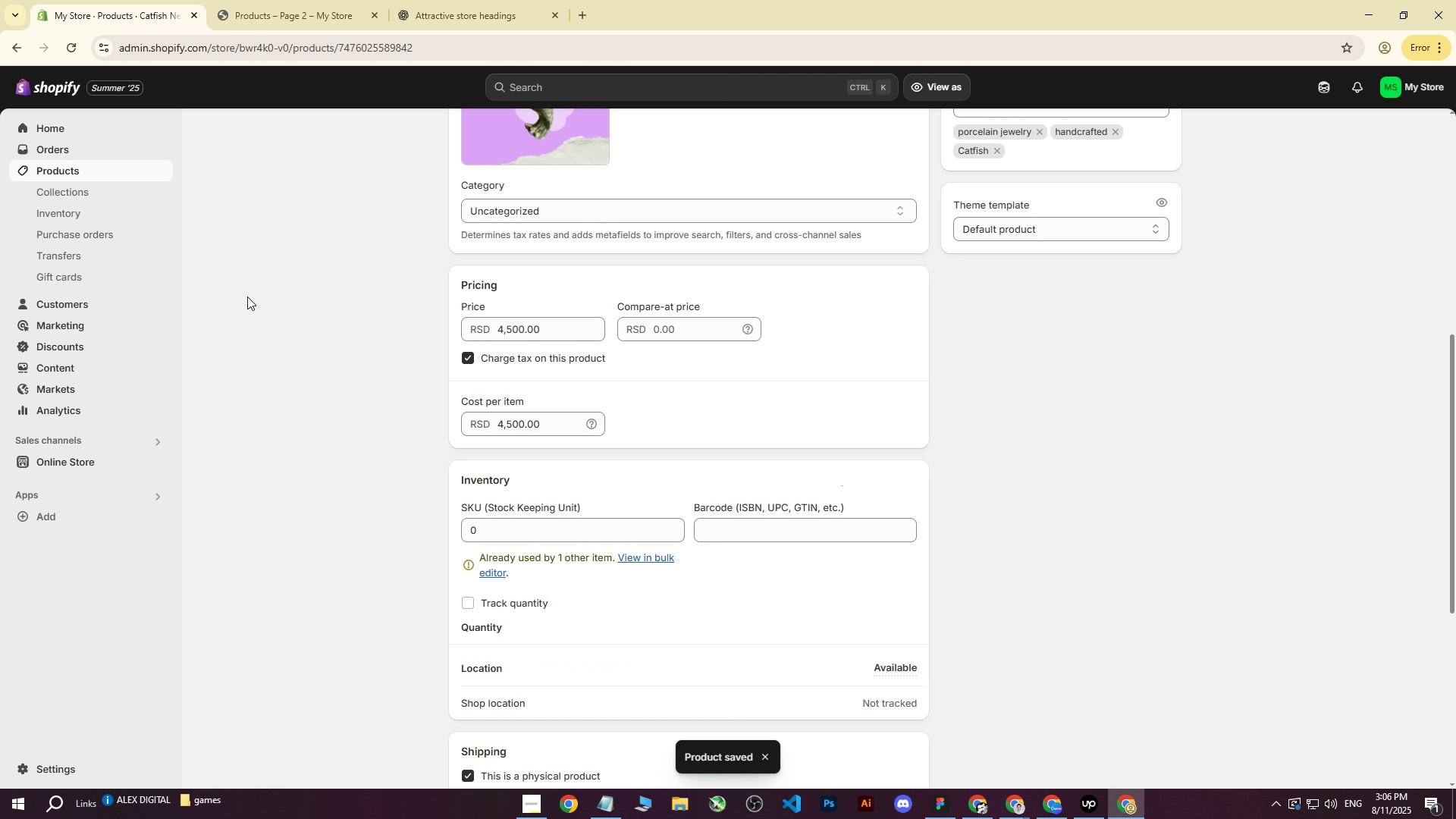 
left_click([46, 170])
 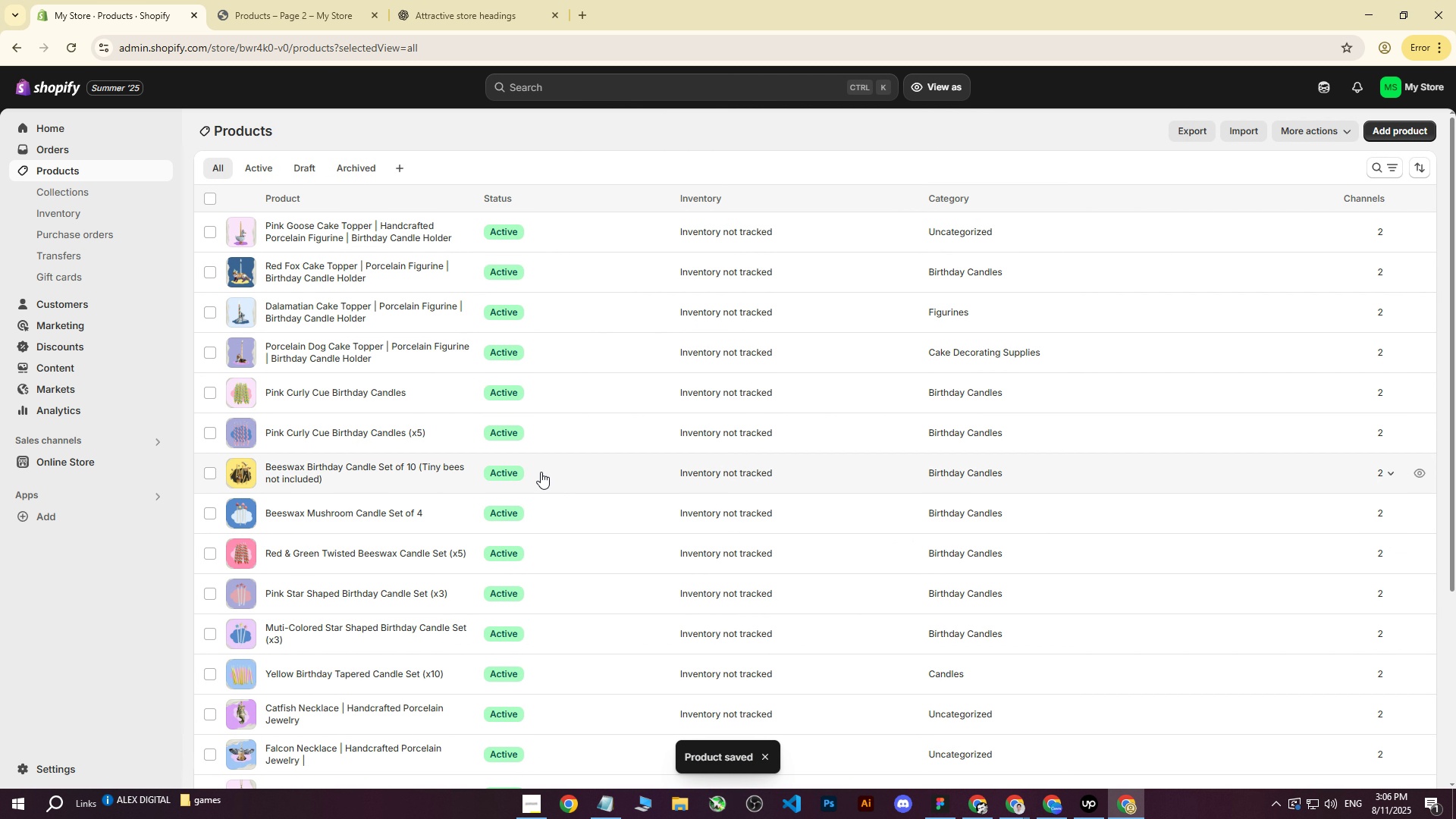 
scroll: coordinate [720, 629], scroll_direction: down, amount: 4.0
 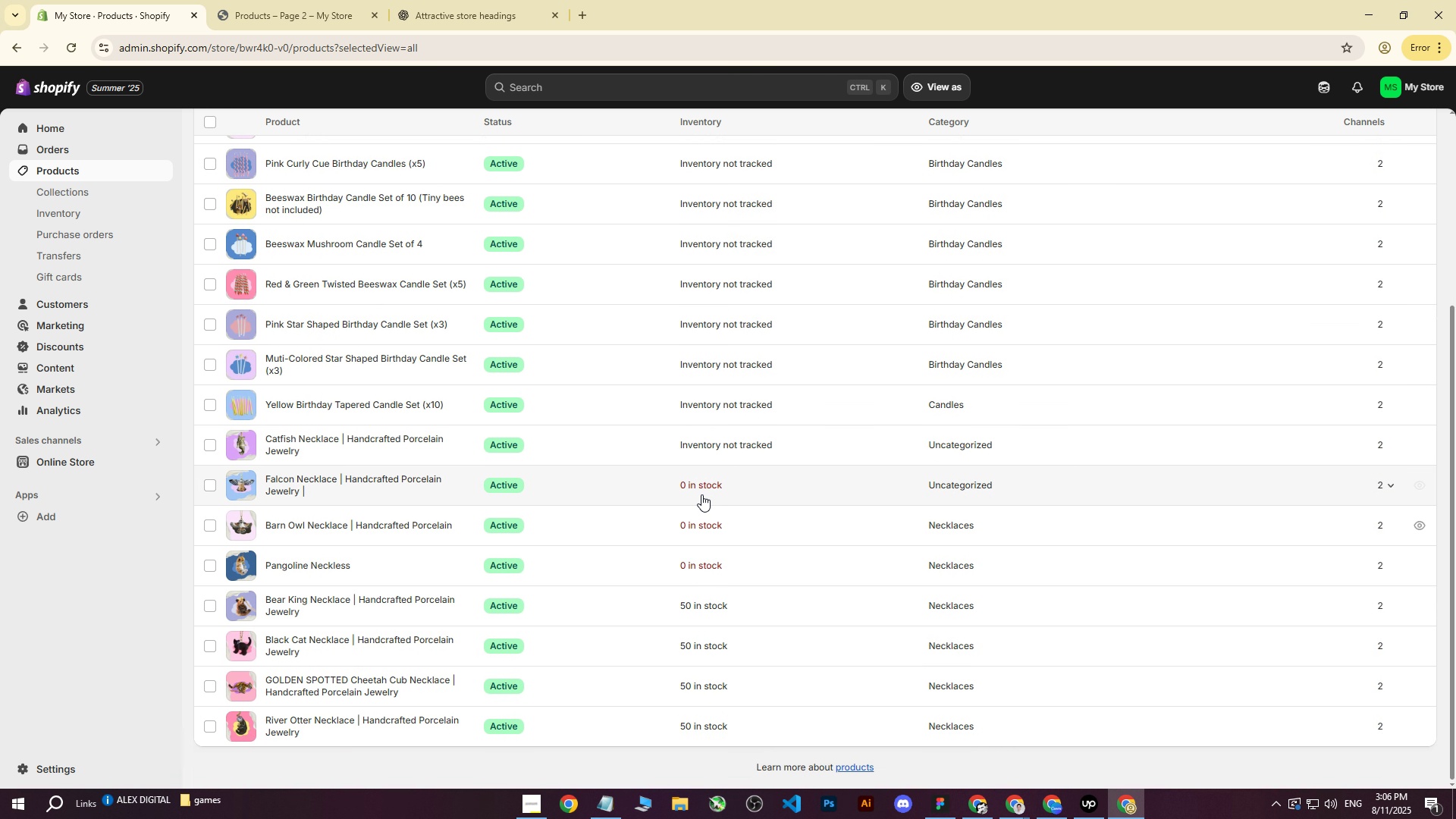 
left_click([703, 488])
 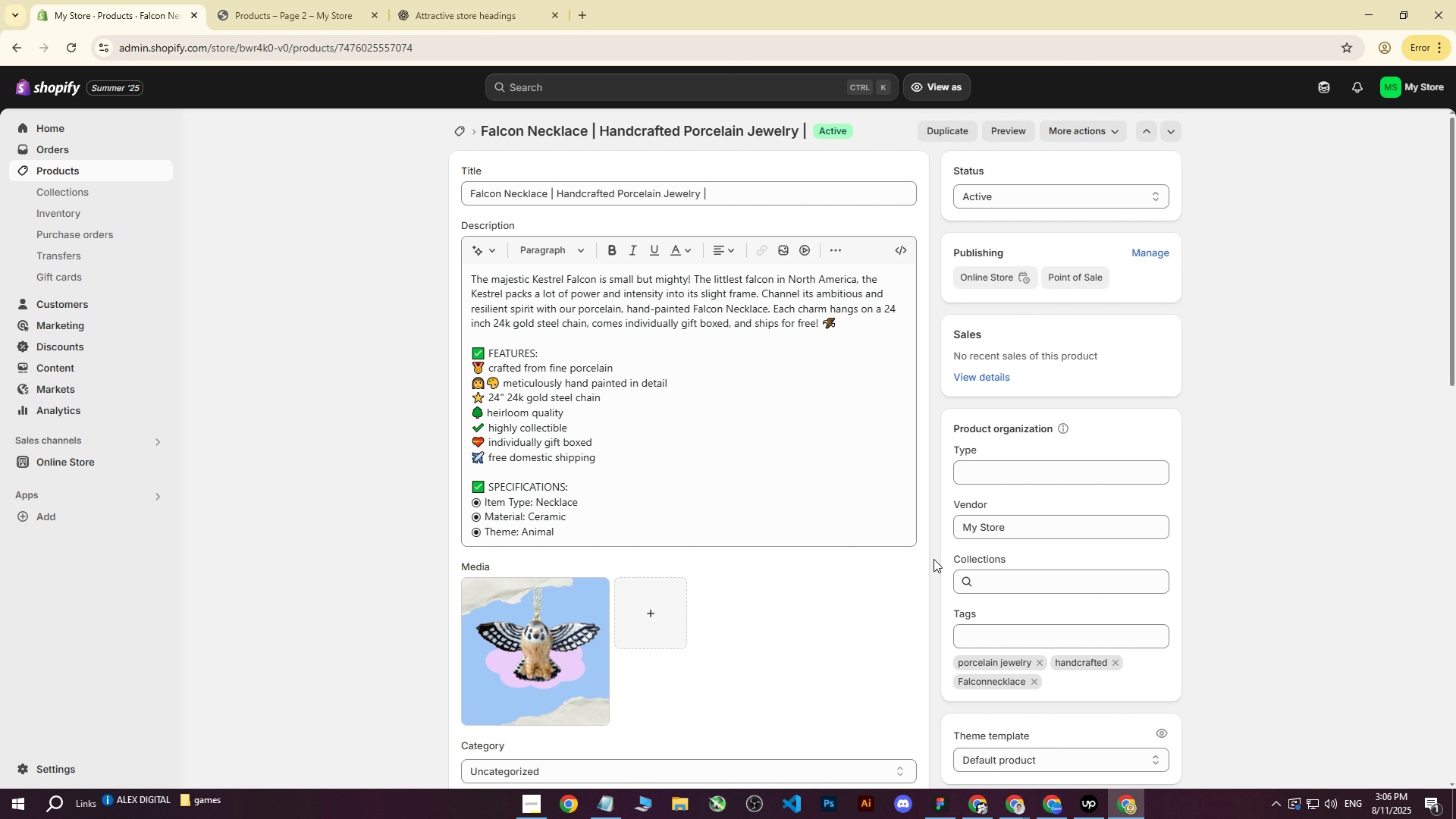 
scroll: coordinate [582, 556], scroll_direction: down, amount: 7.0
 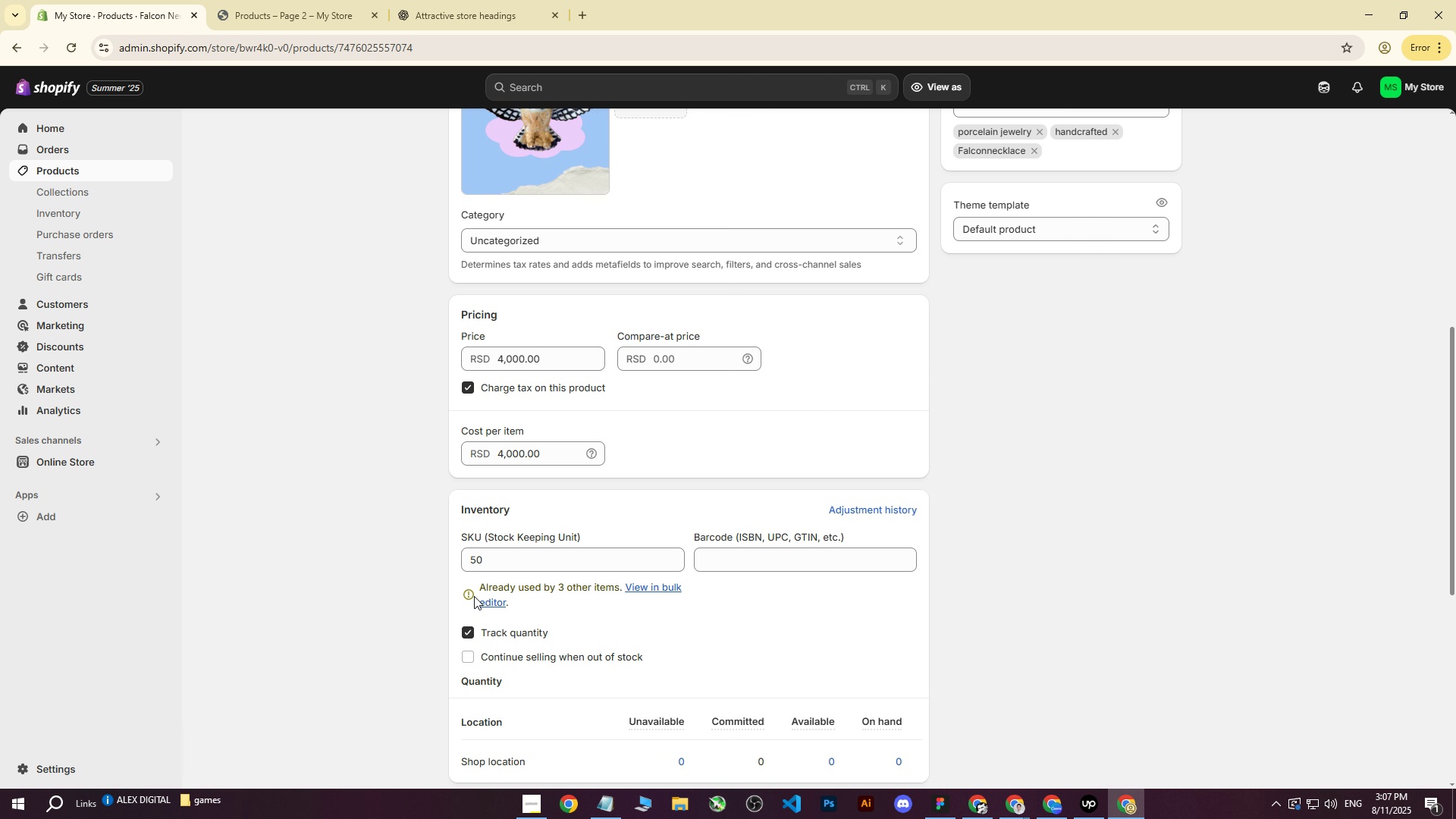 
left_click_drag(start_coordinate=[489, 566], to_coordinate=[296, 553])
 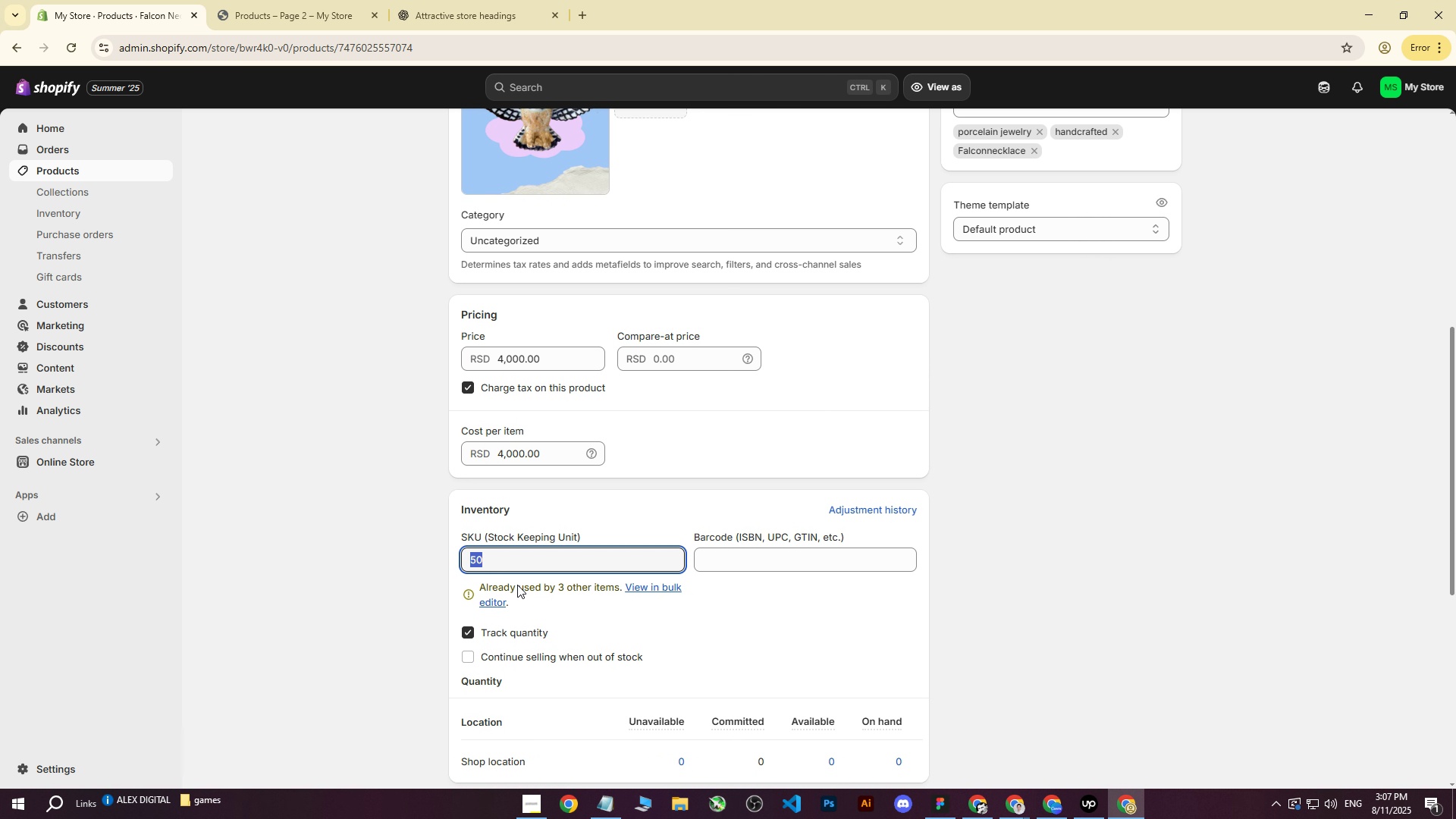 
key(0)
 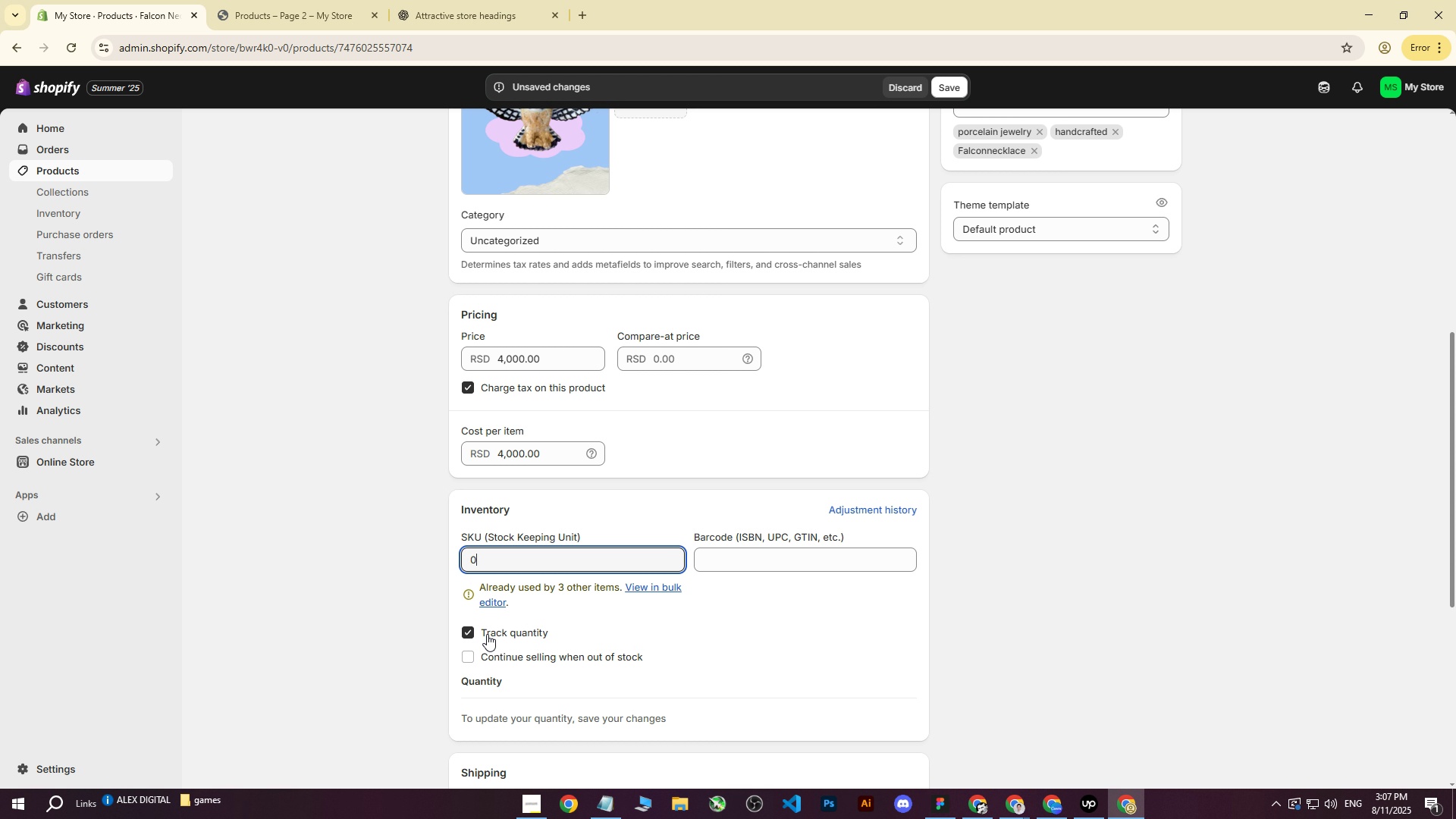 
left_click([487, 633])
 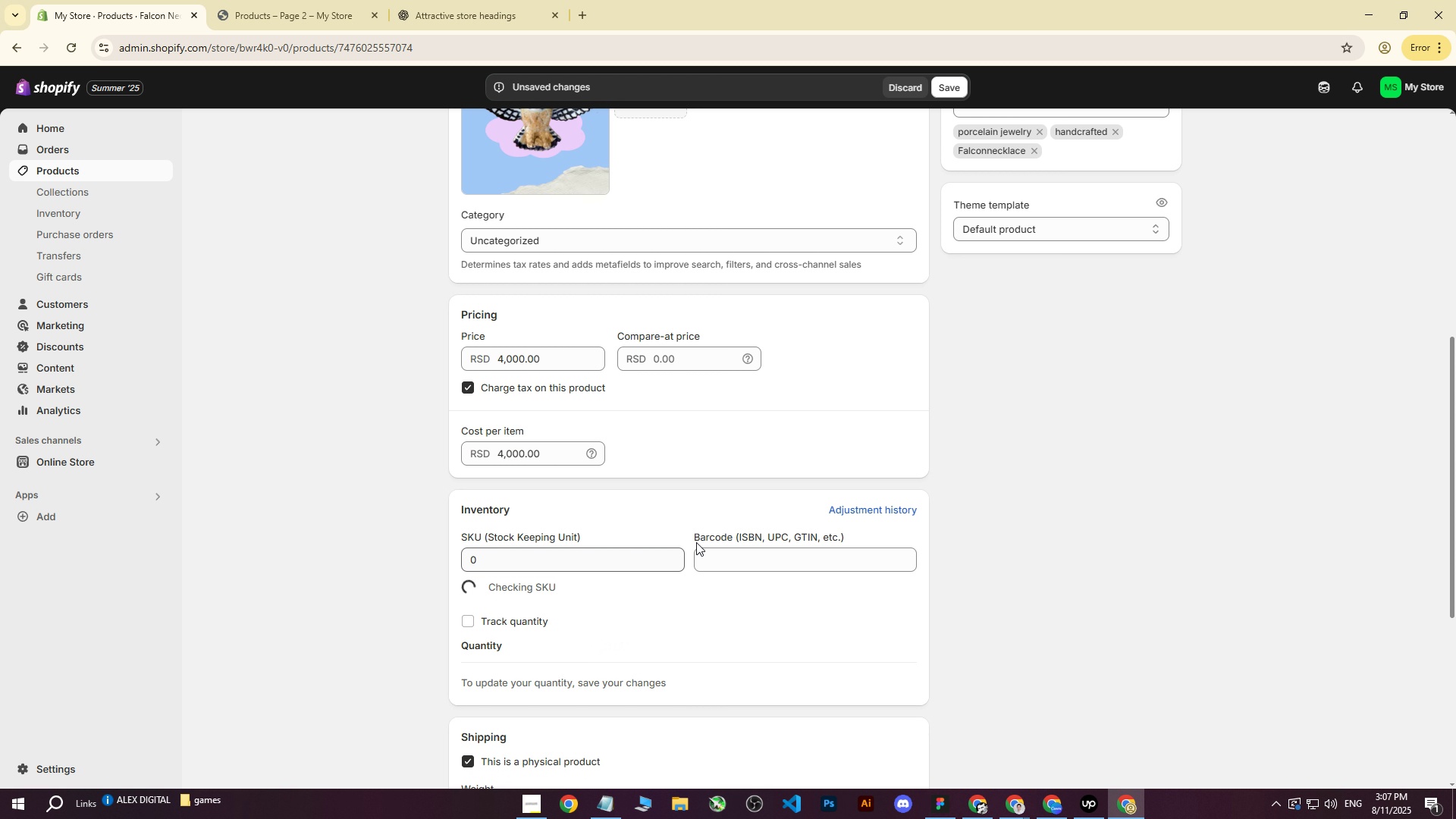 
scroll: coordinate [833, 548], scroll_direction: down, amount: 9.0
 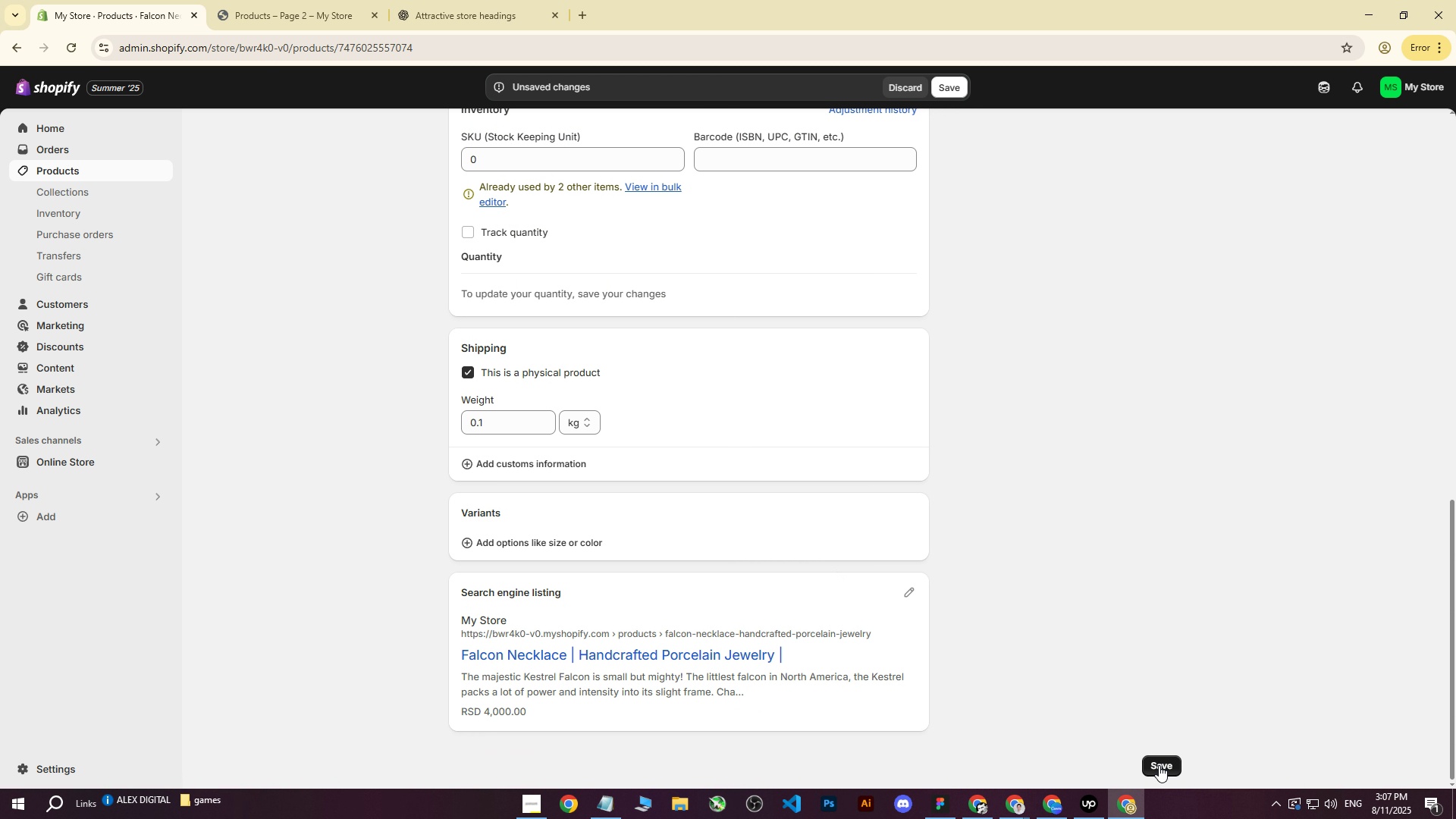 
left_click([1159, 768])
 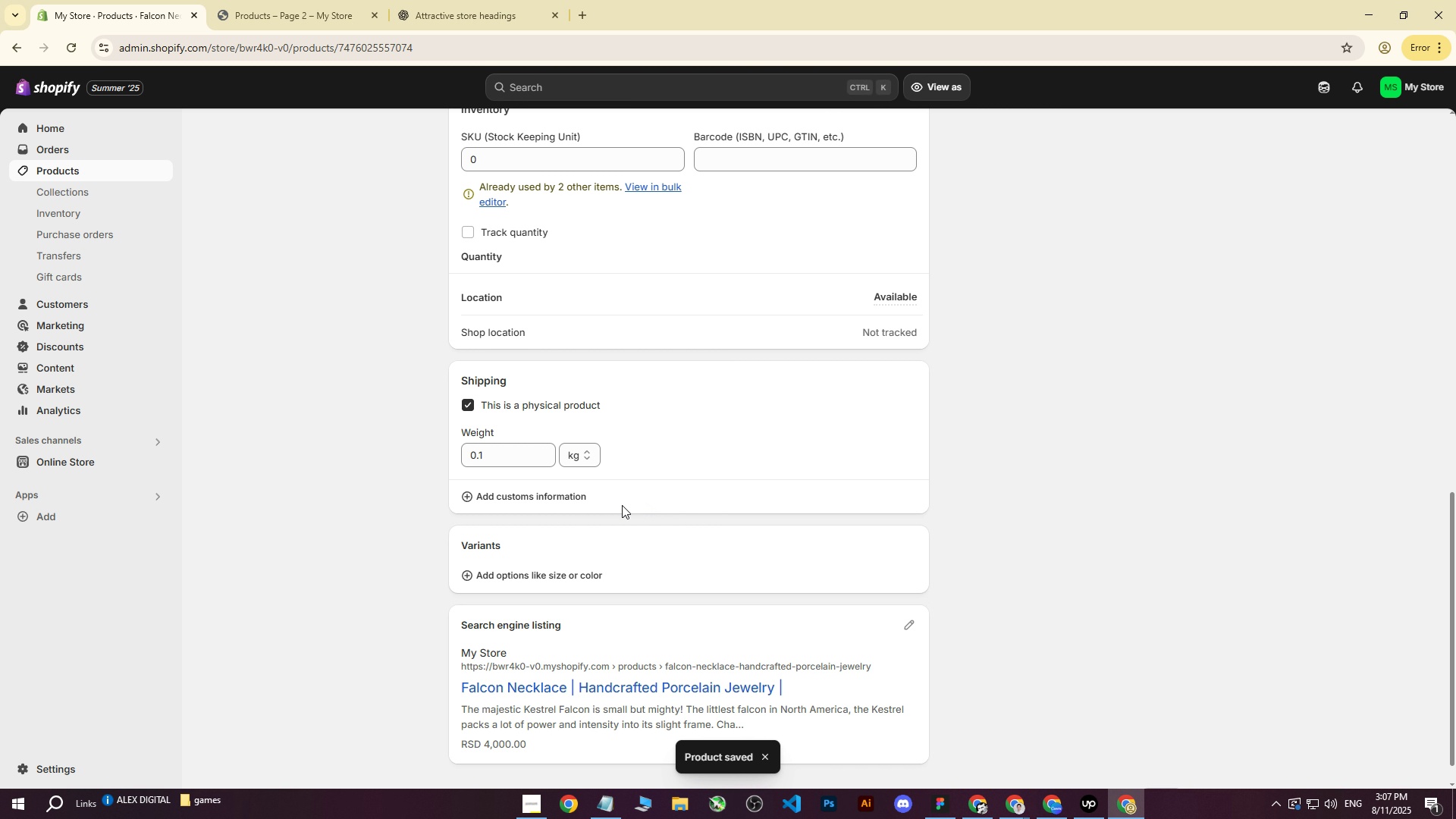 
left_click([65, 170])
 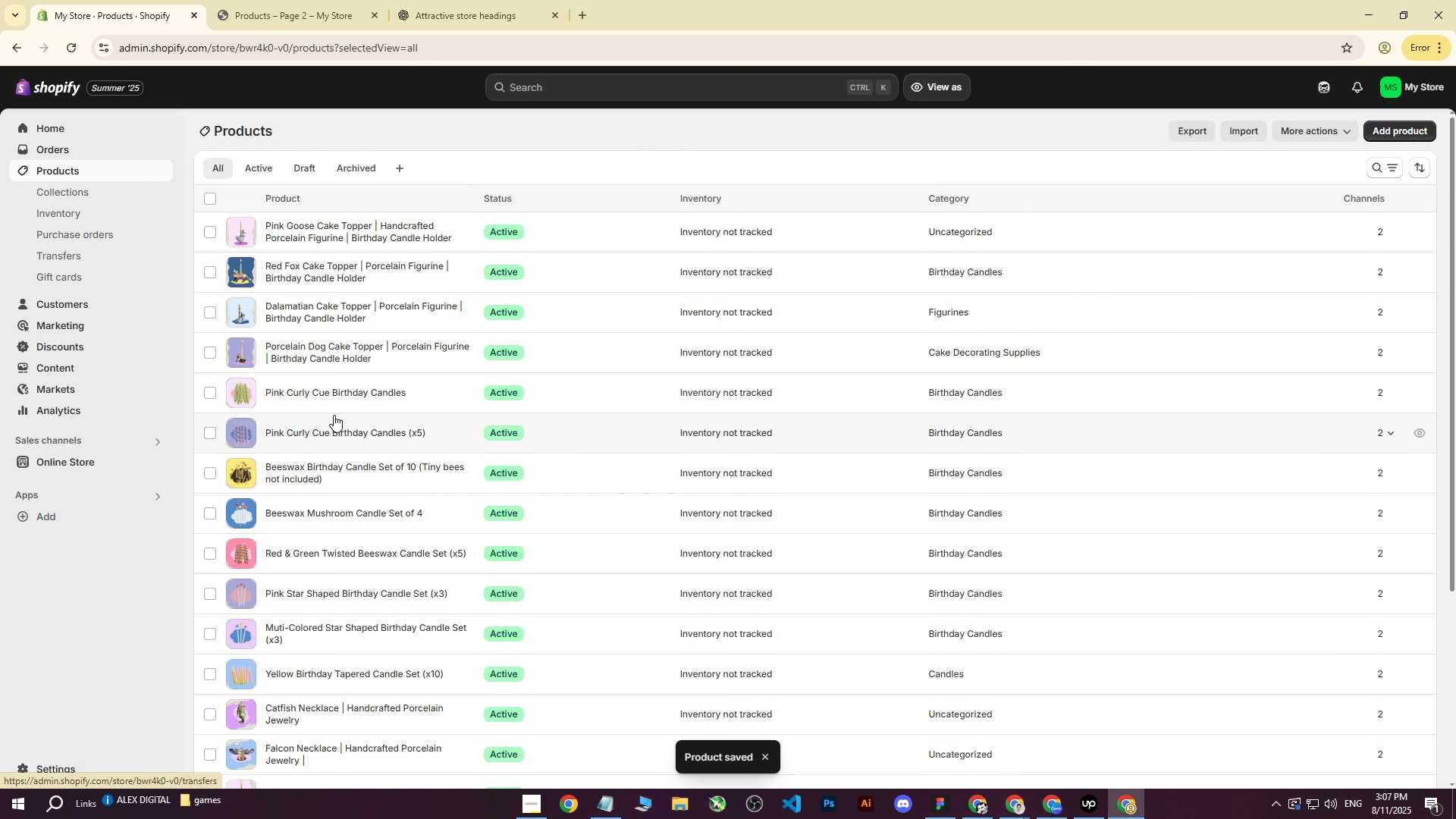 
scroll: coordinate [337, 427], scroll_direction: down, amount: 4.0
 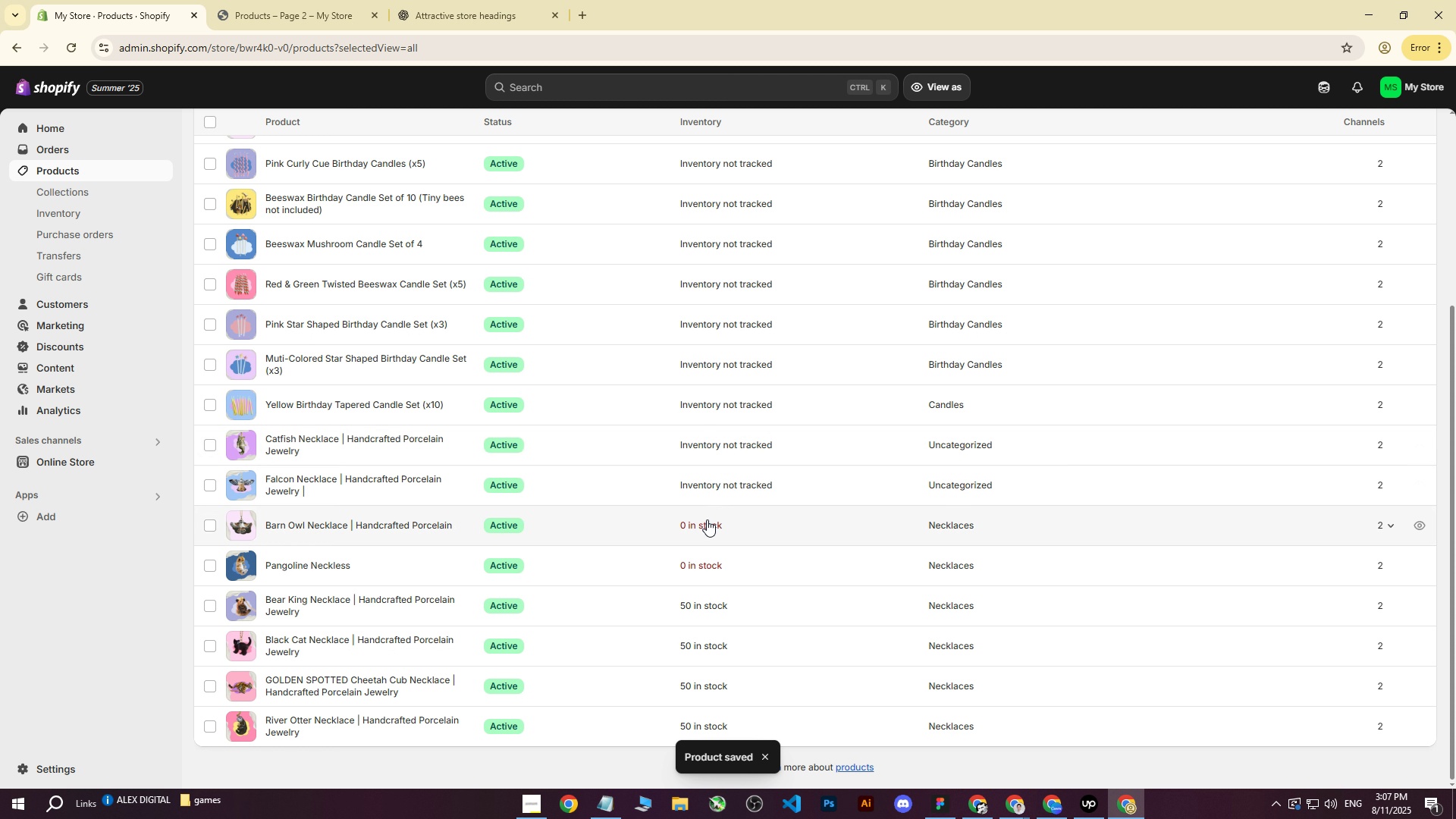 
left_click([707, 519])
 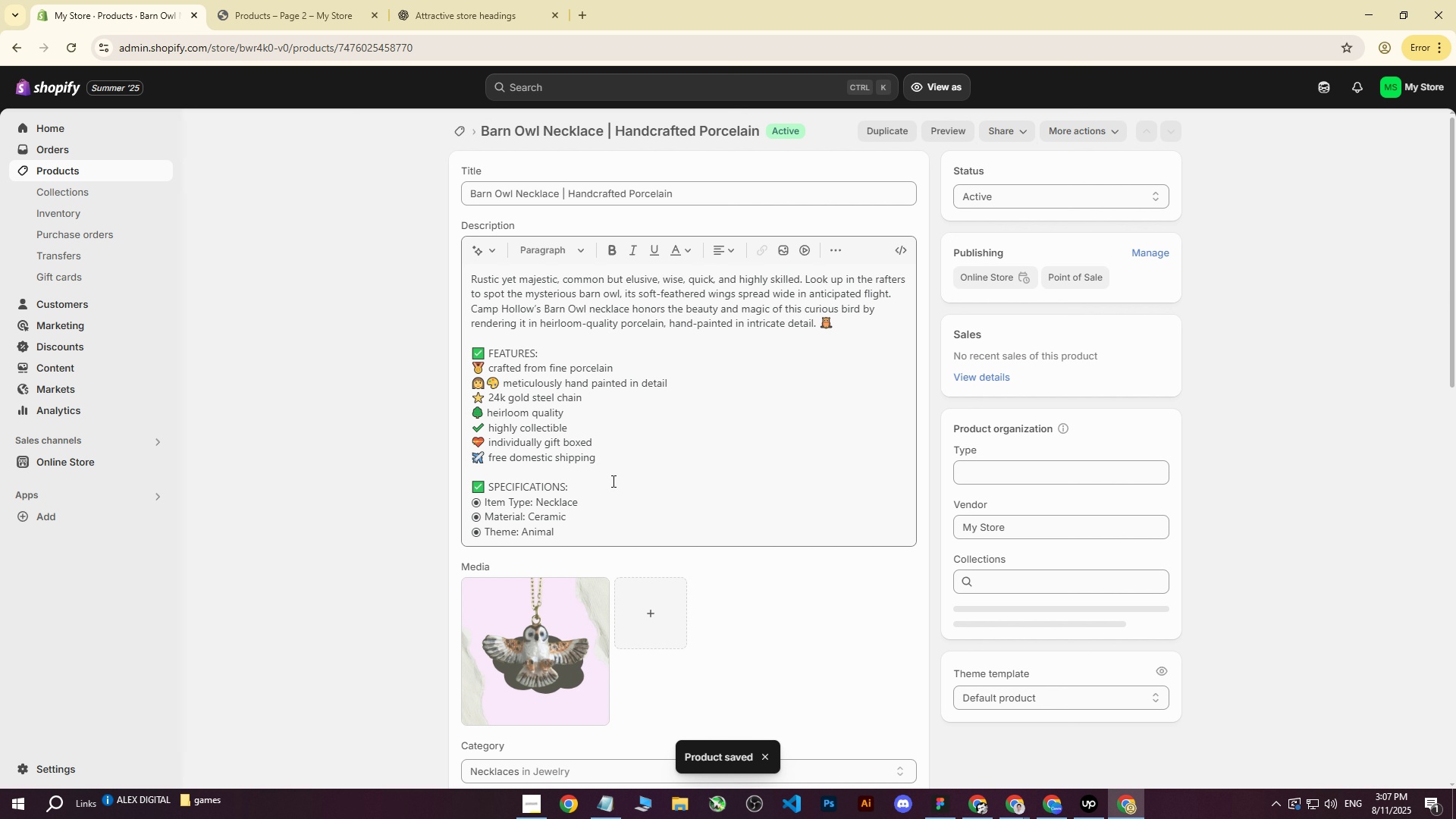 
scroll: coordinate [619, 491], scroll_direction: down, amount: 8.0
 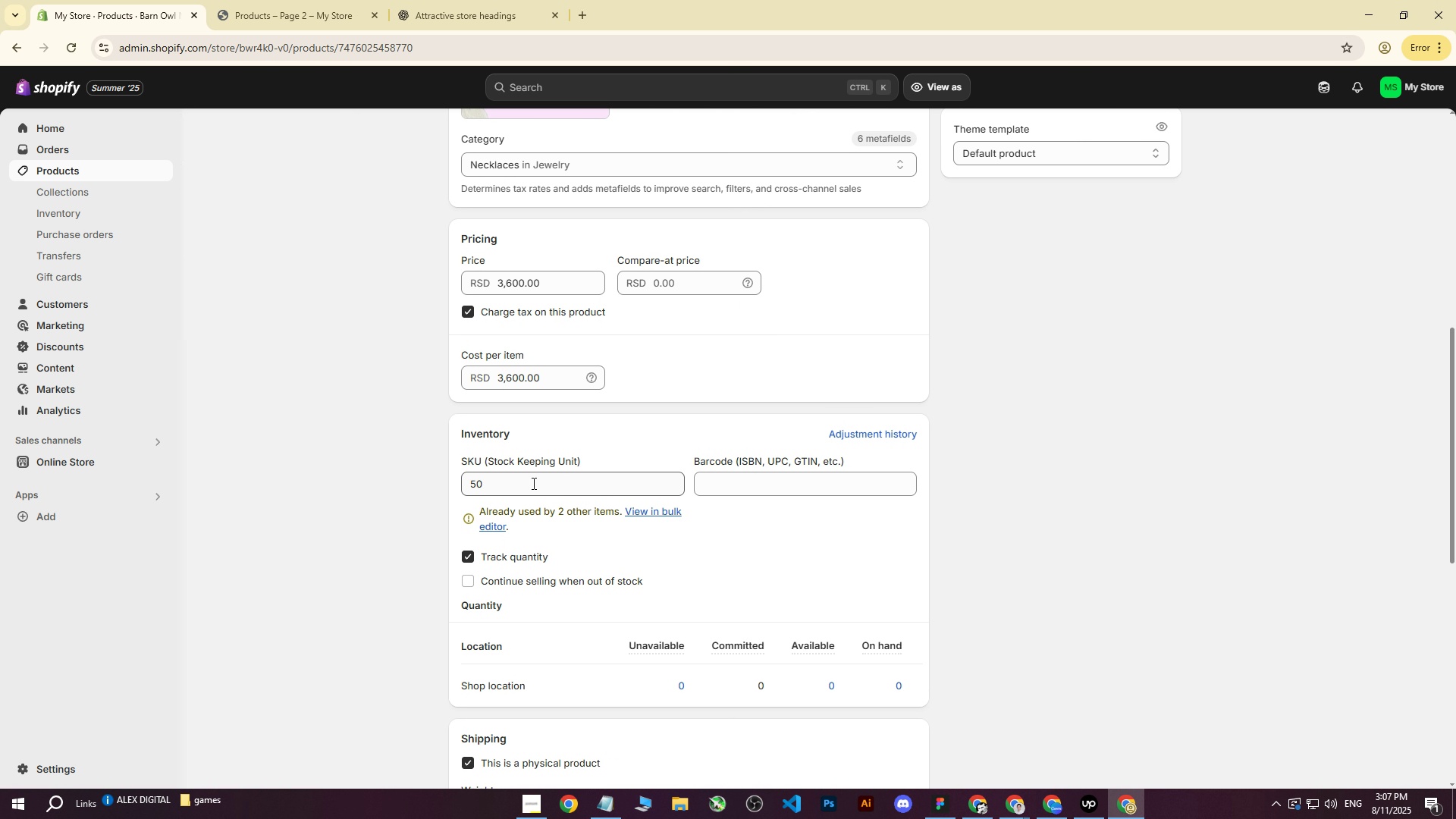 
left_click_drag(start_coordinate=[514, 485], to_coordinate=[372, 479])
 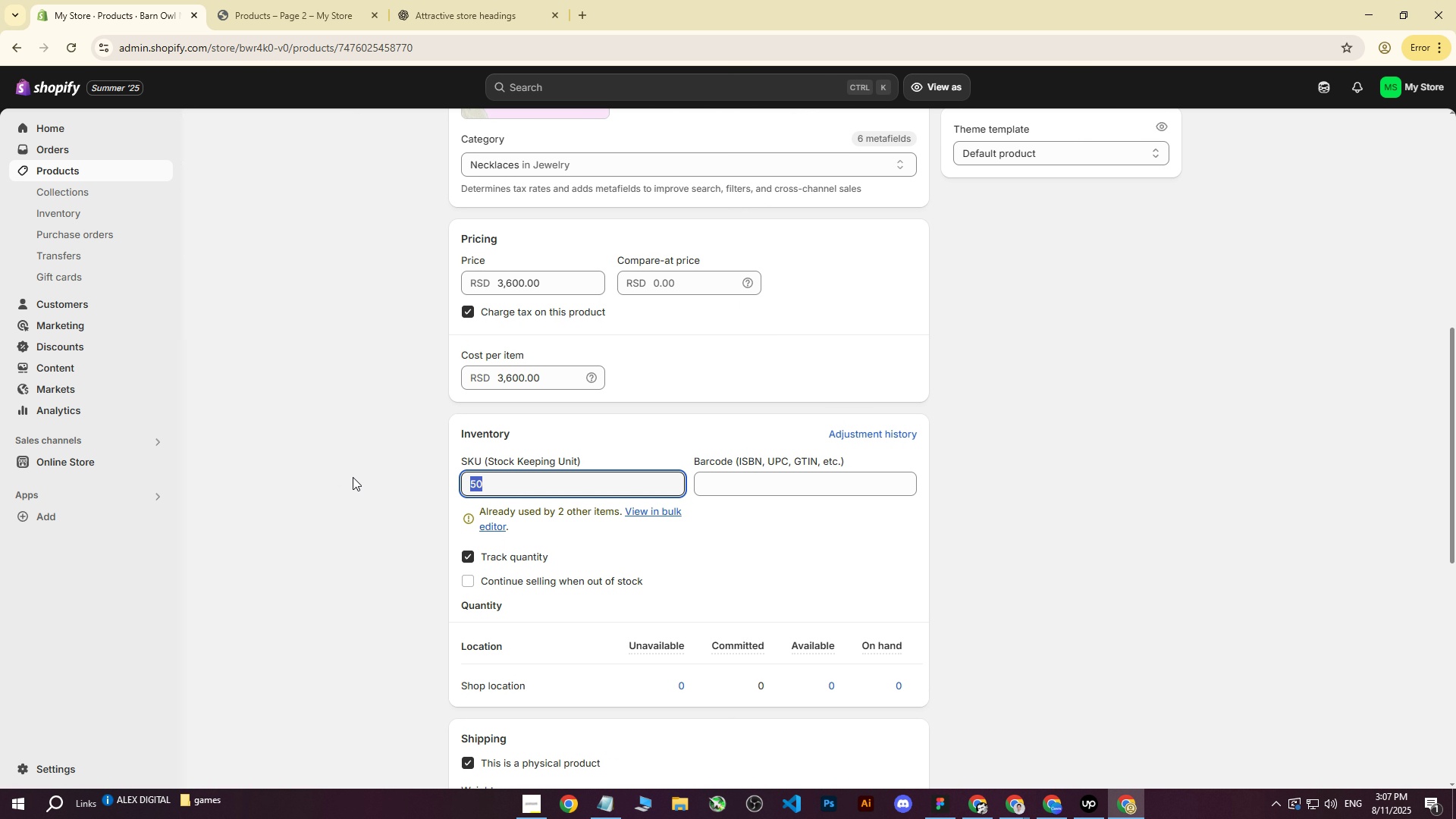 
key(0)
 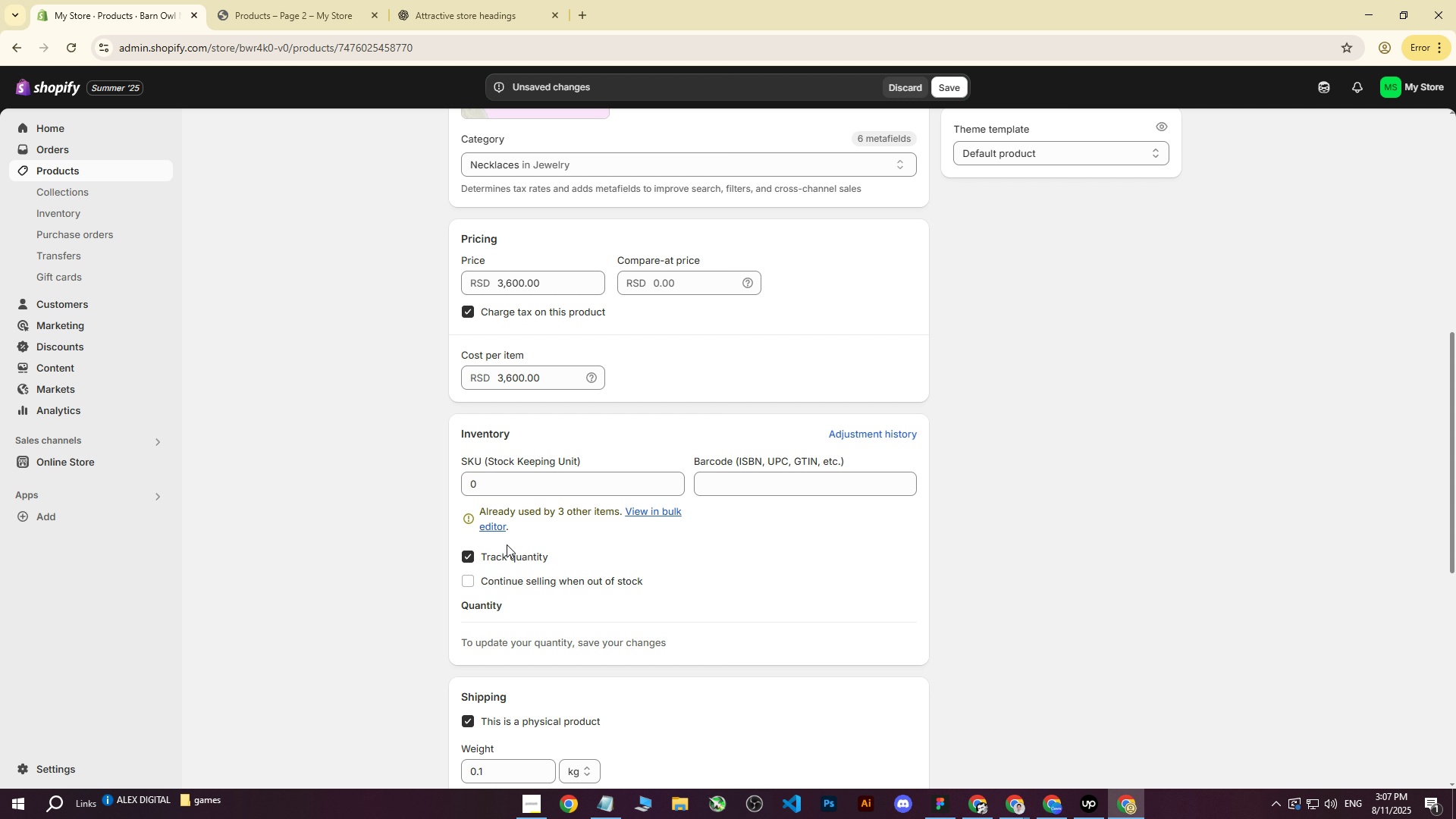 
double_click([502, 552])
 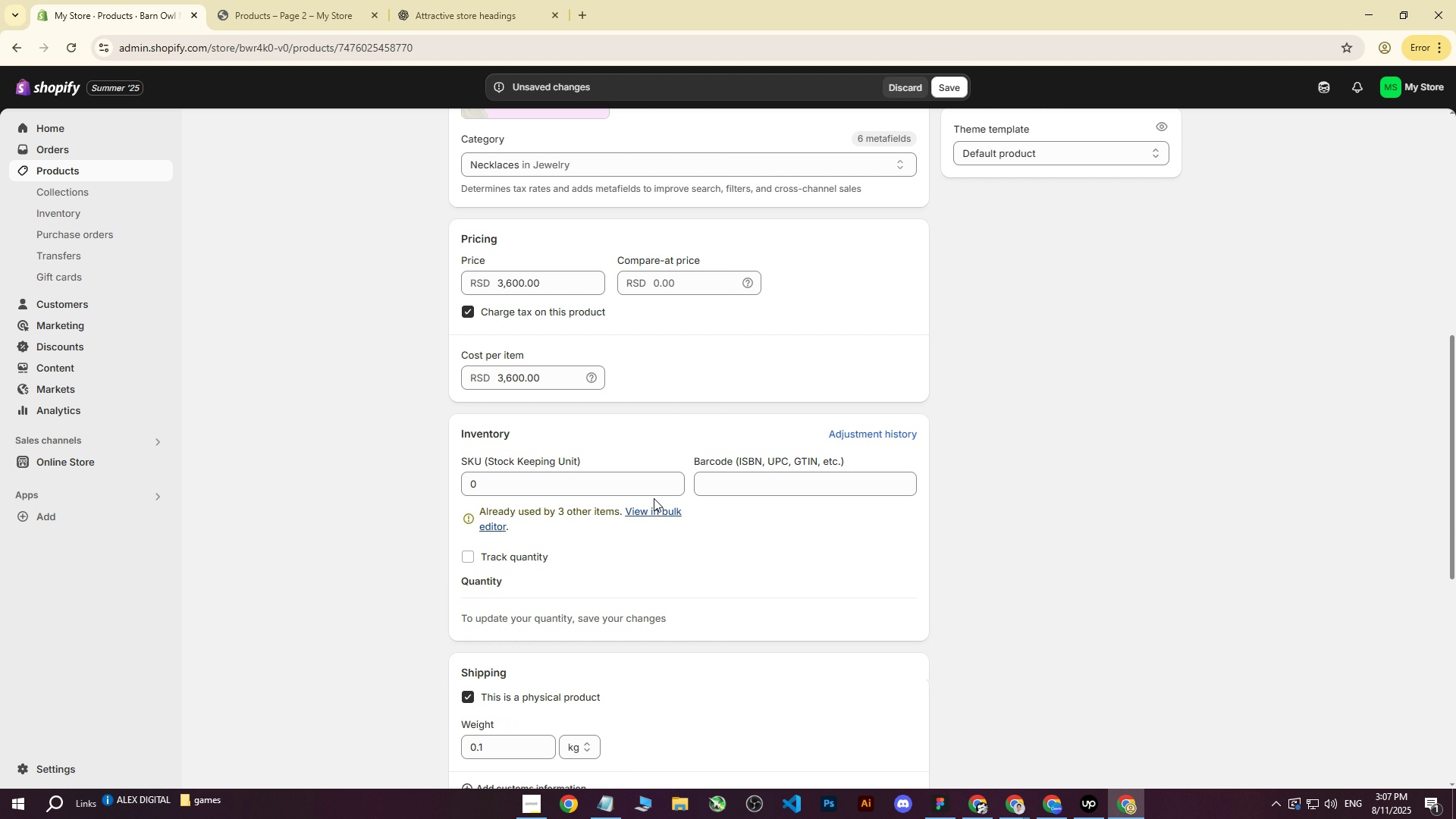 
scroll: coordinate [849, 446], scroll_direction: down, amount: 10.0
 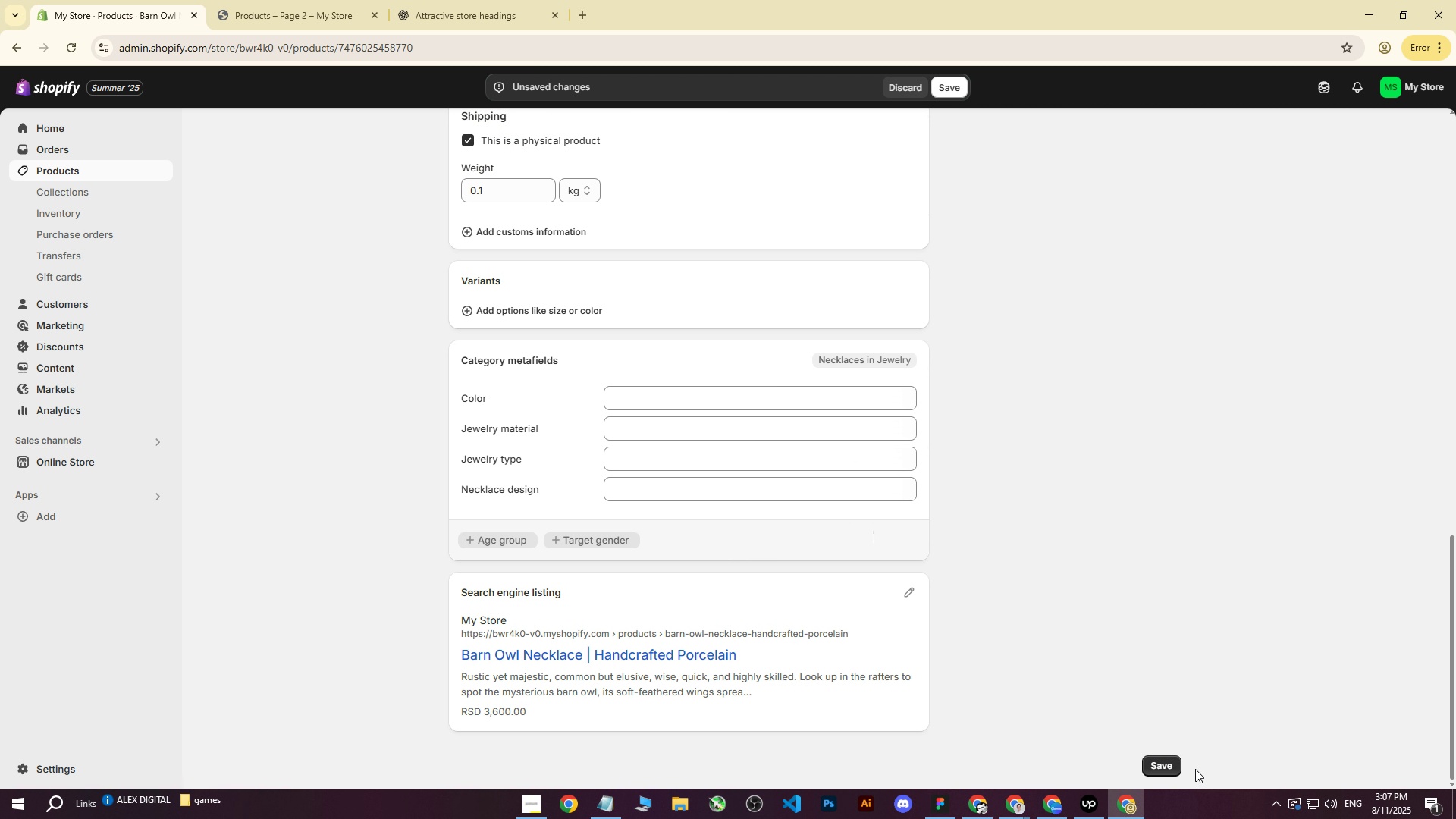 
left_click([1157, 769])
 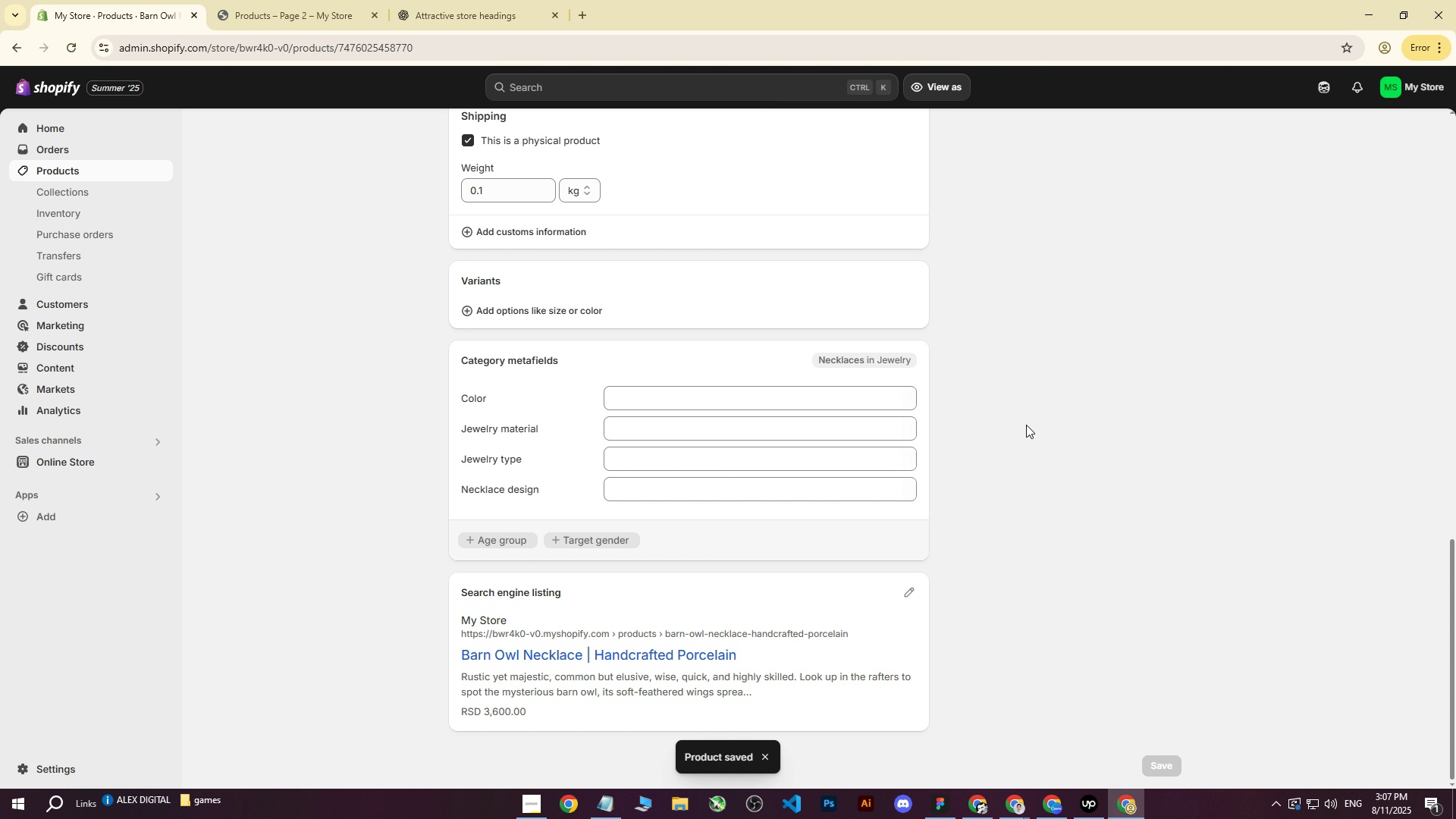 
left_click([1026, 425])
 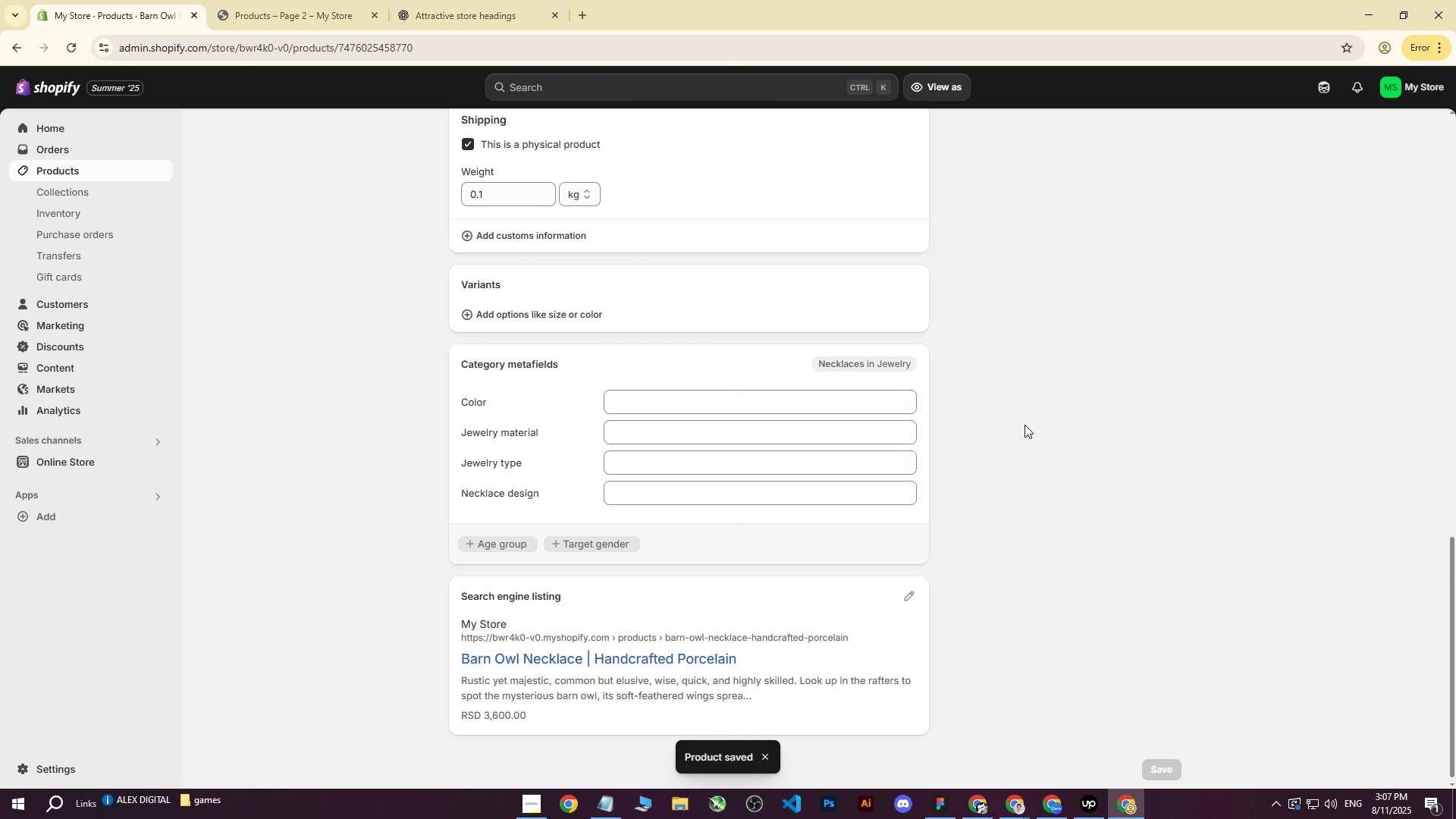 
scroll: coordinate [1020, 425], scroll_direction: up, amount: 18.0
 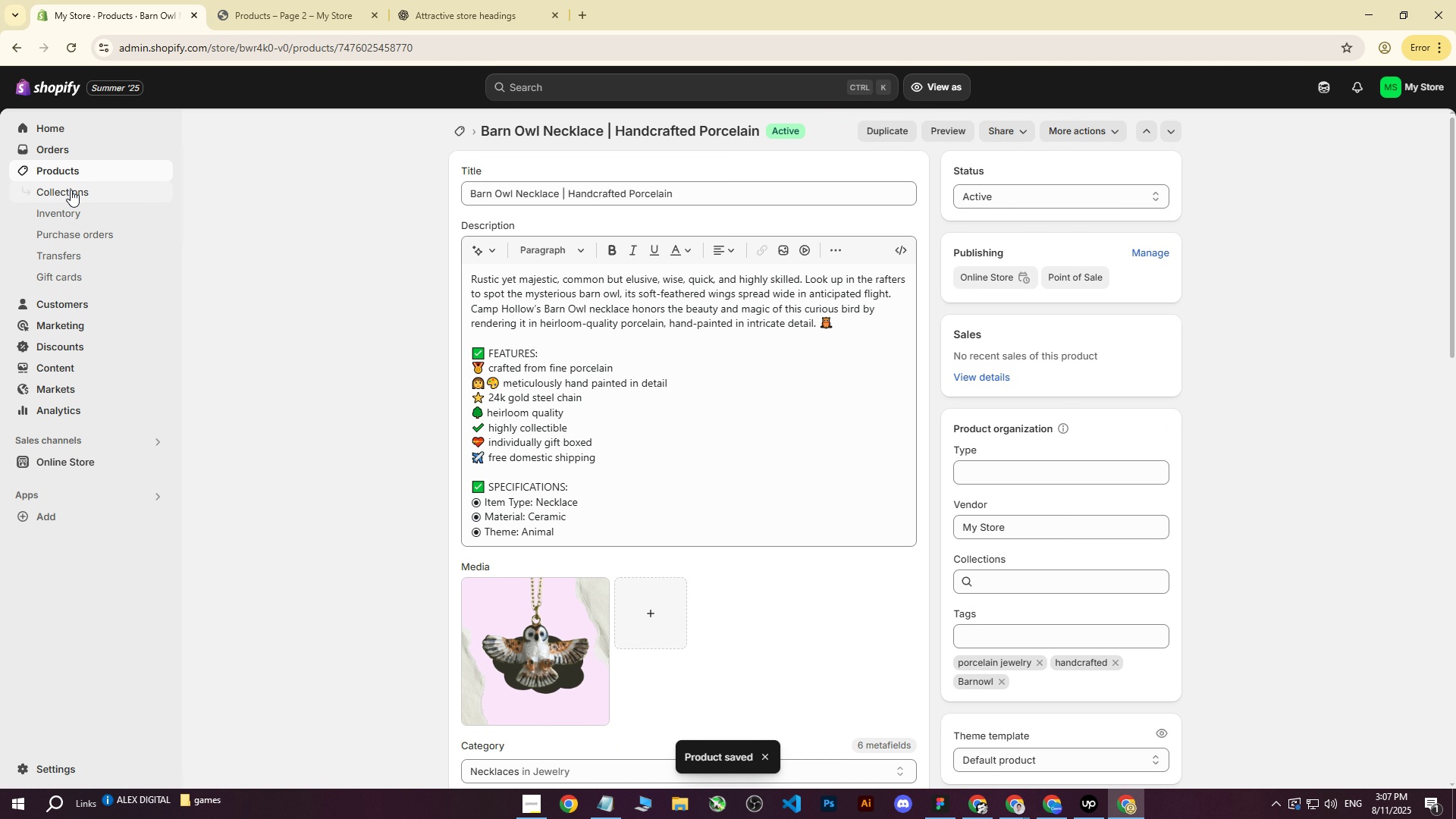 
left_click([75, 168])
 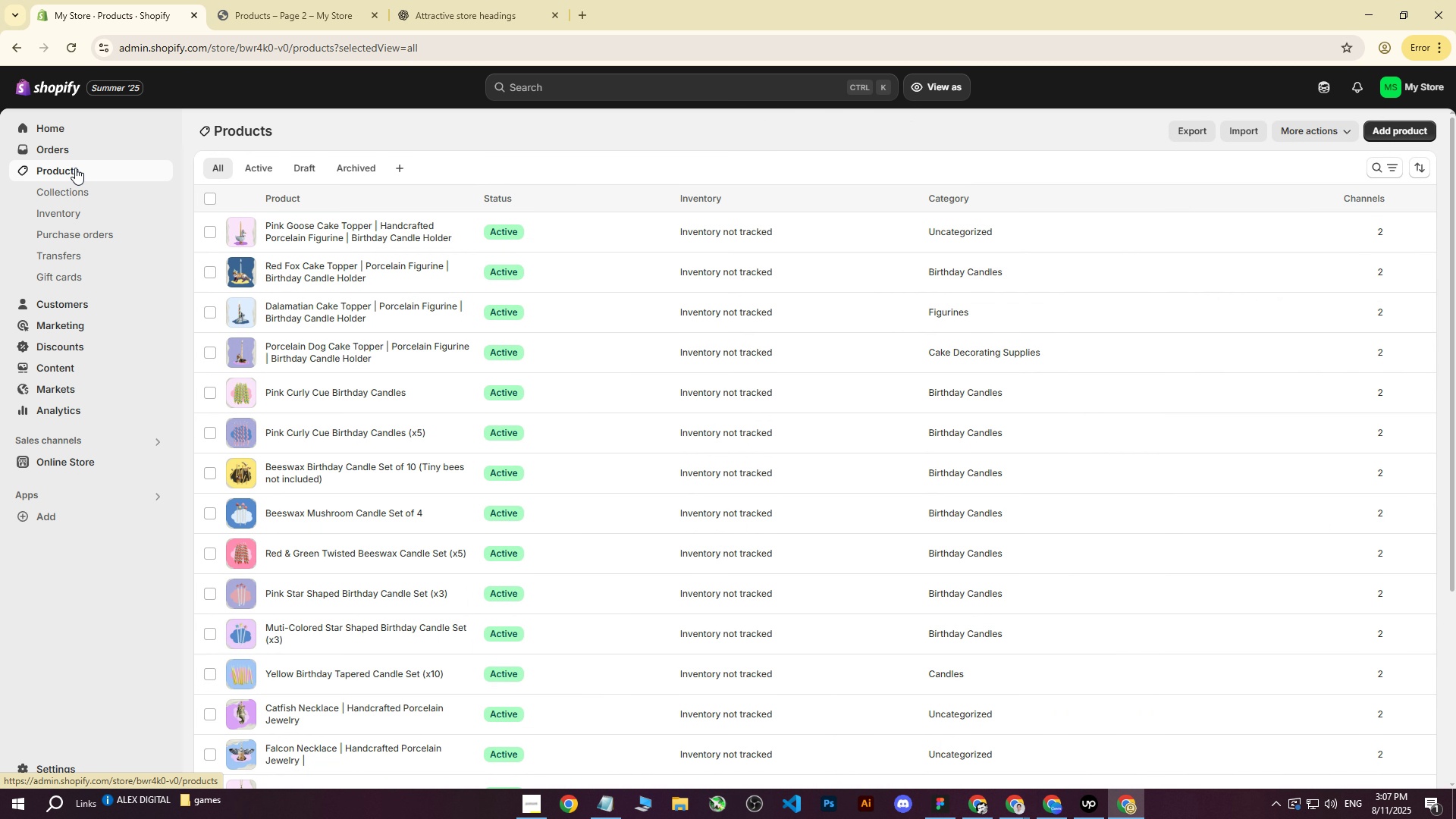 
scroll: coordinate [75, 168], scroll_direction: up, amount: 1.0
 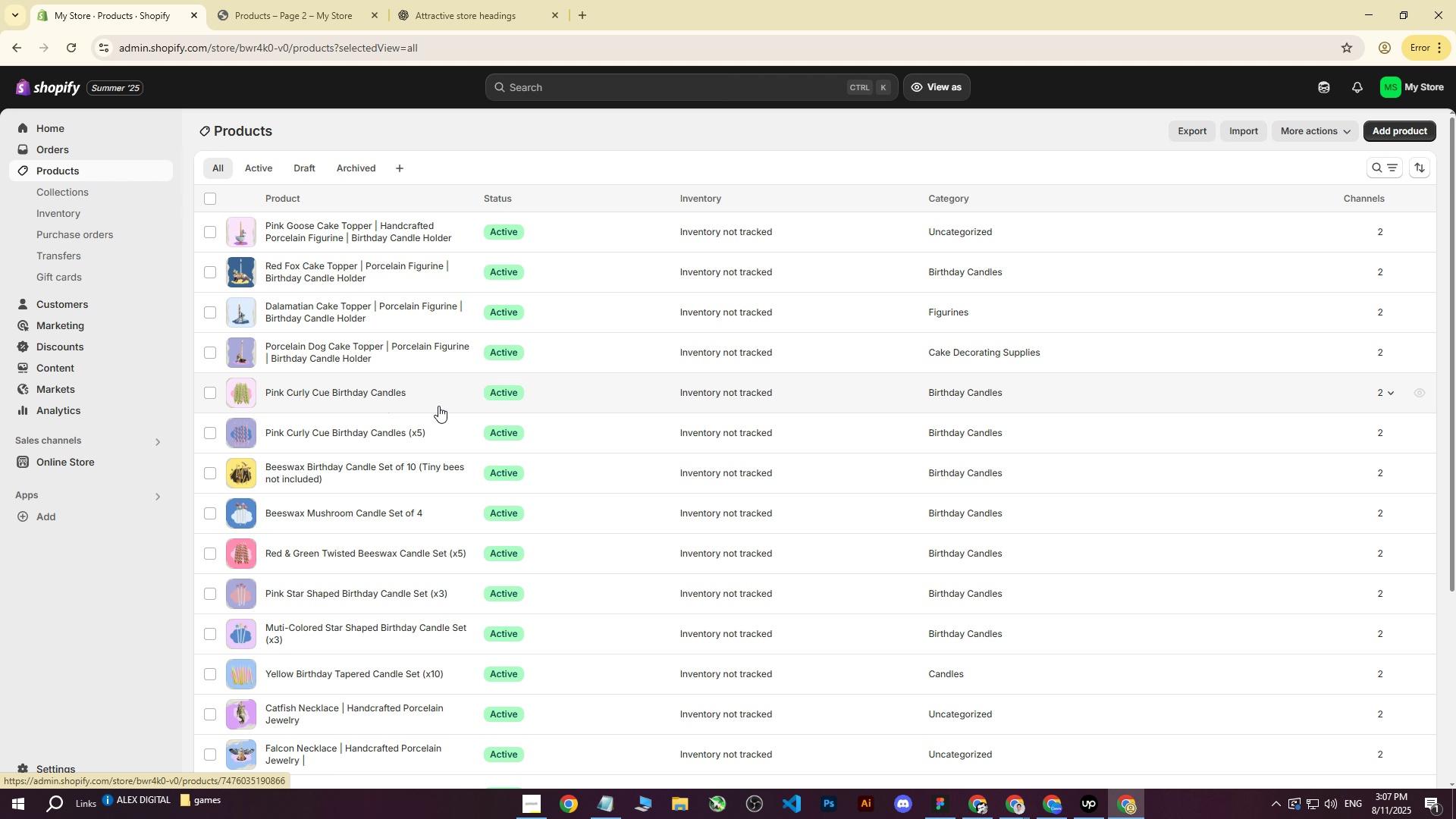 
scroll: coordinate [584, 354], scroll_direction: down, amount: 3.0
 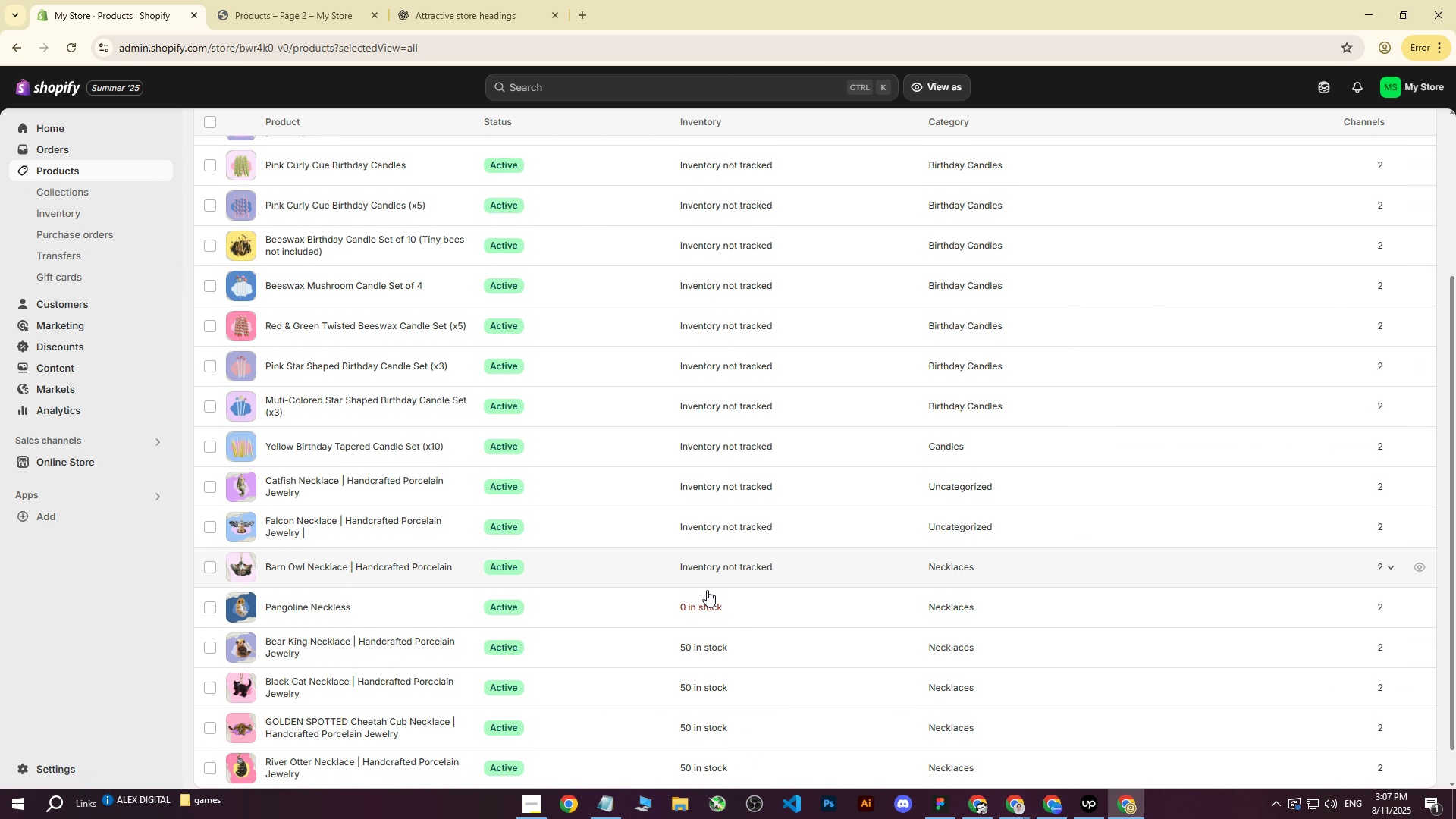 
left_click([686, 604])
 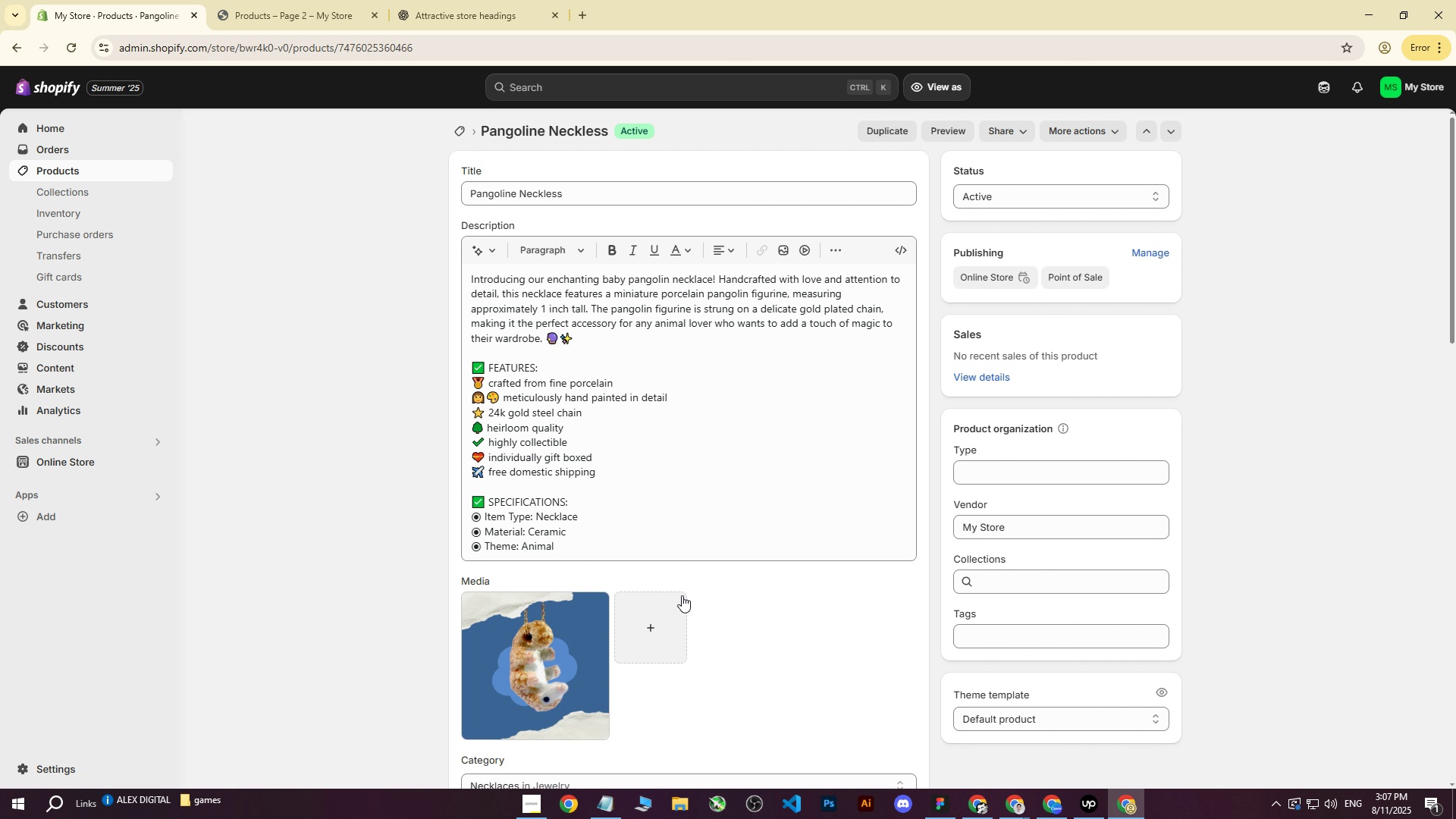 
scroll: coordinate [677, 544], scroll_direction: down, amount: 9.0
 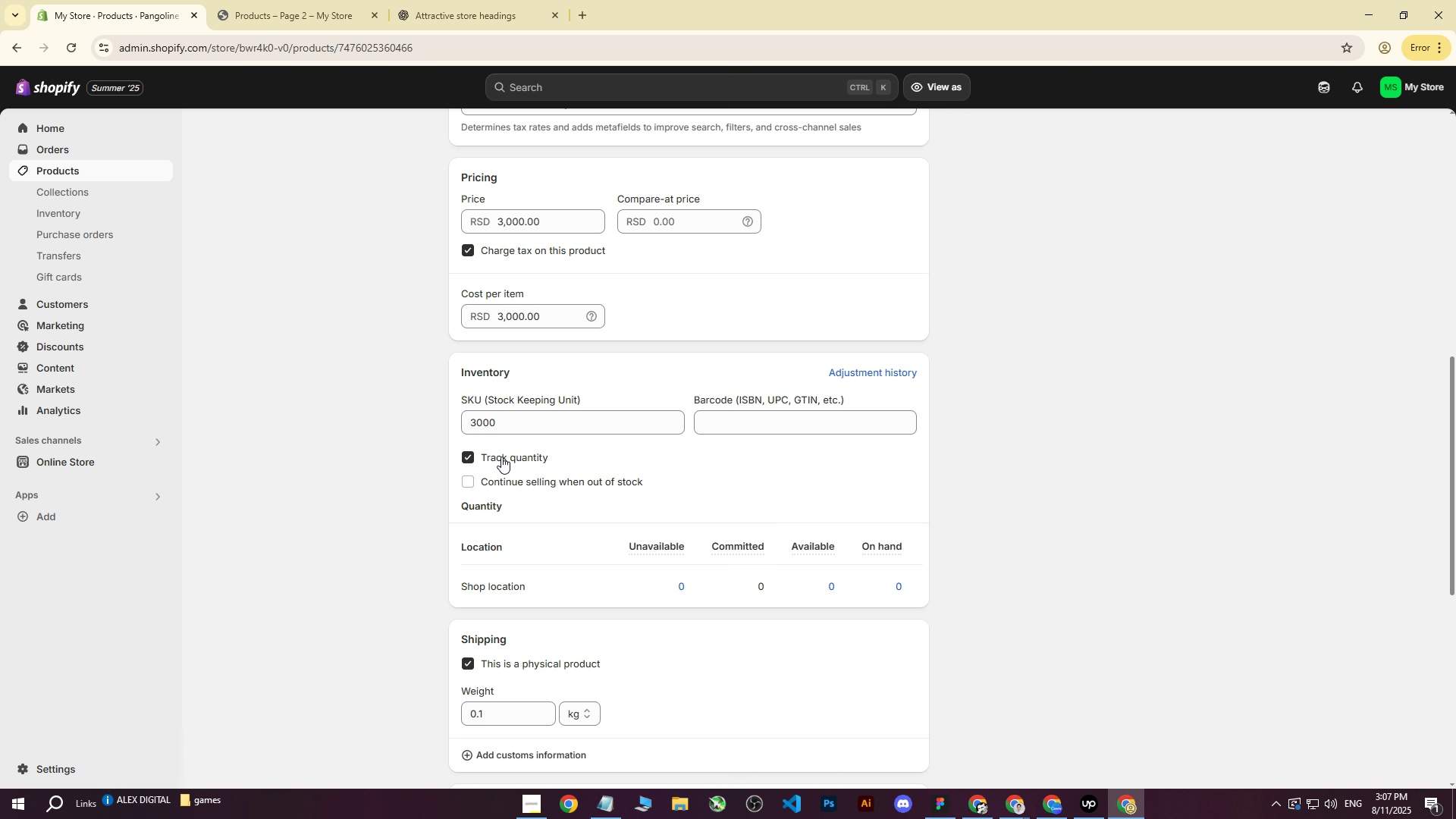 
left_click([501, 457])
 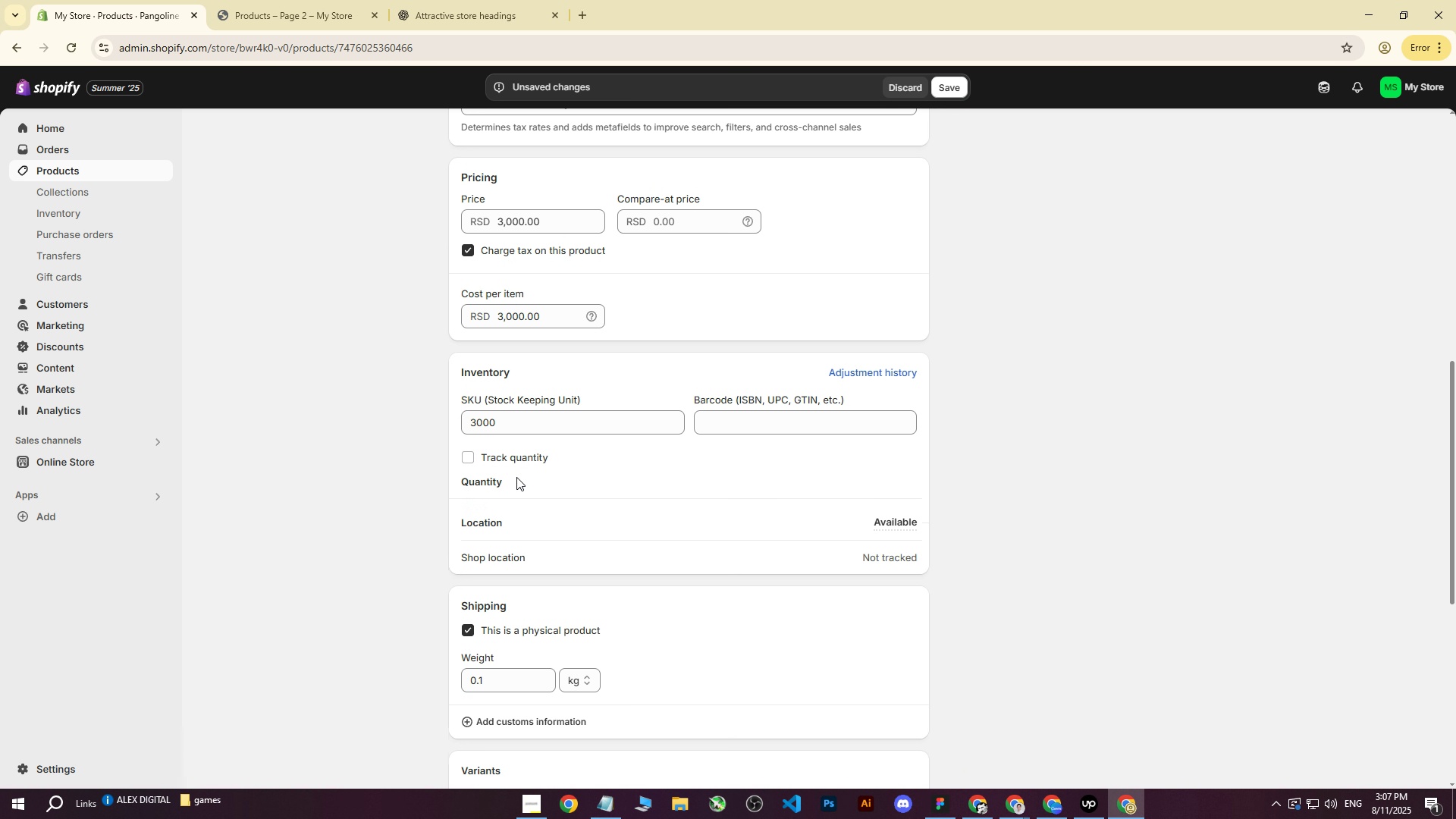 
left_click_drag(start_coordinate=[522, 425], to_coordinate=[318, 432])
 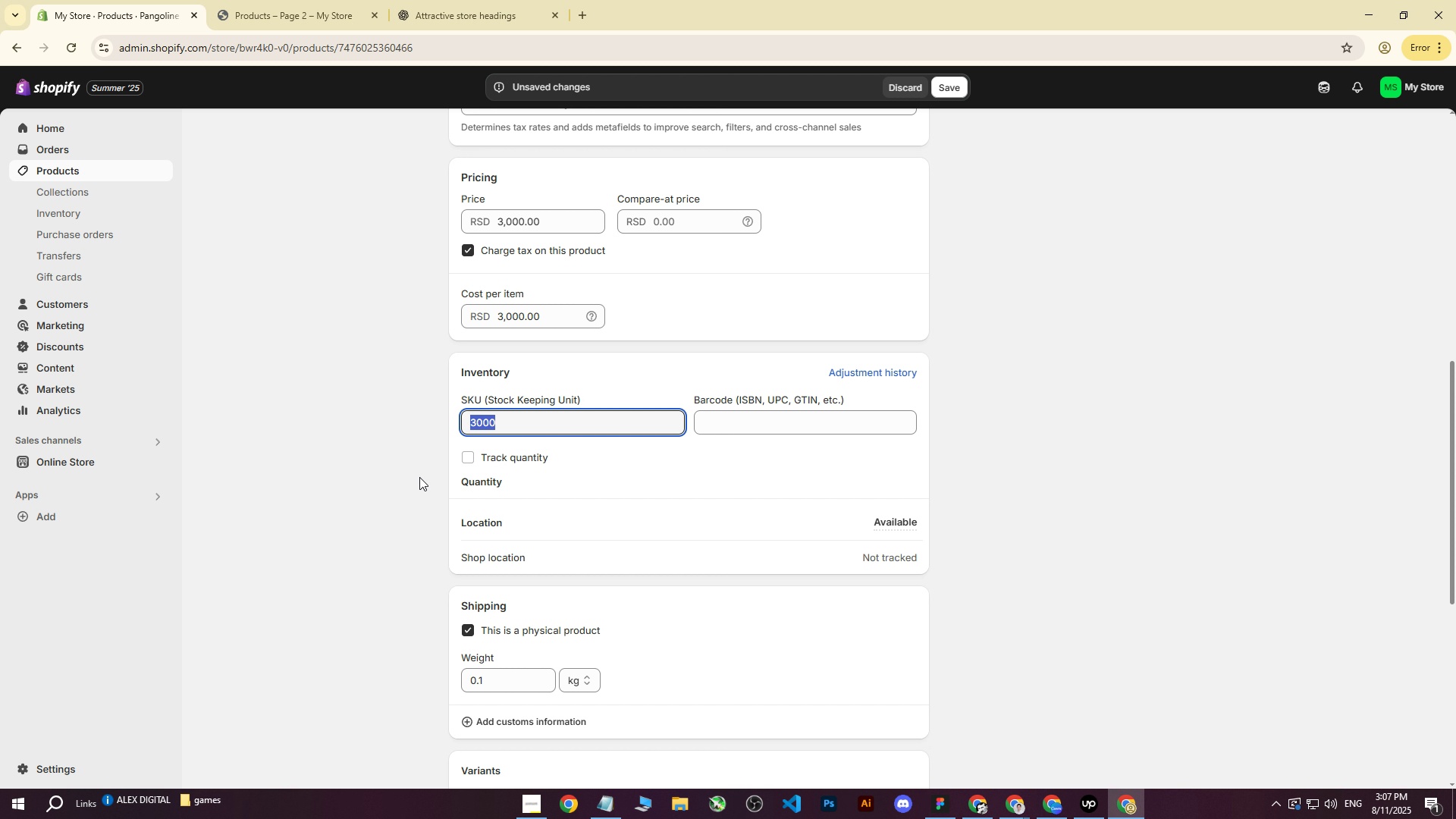 
key(0)
 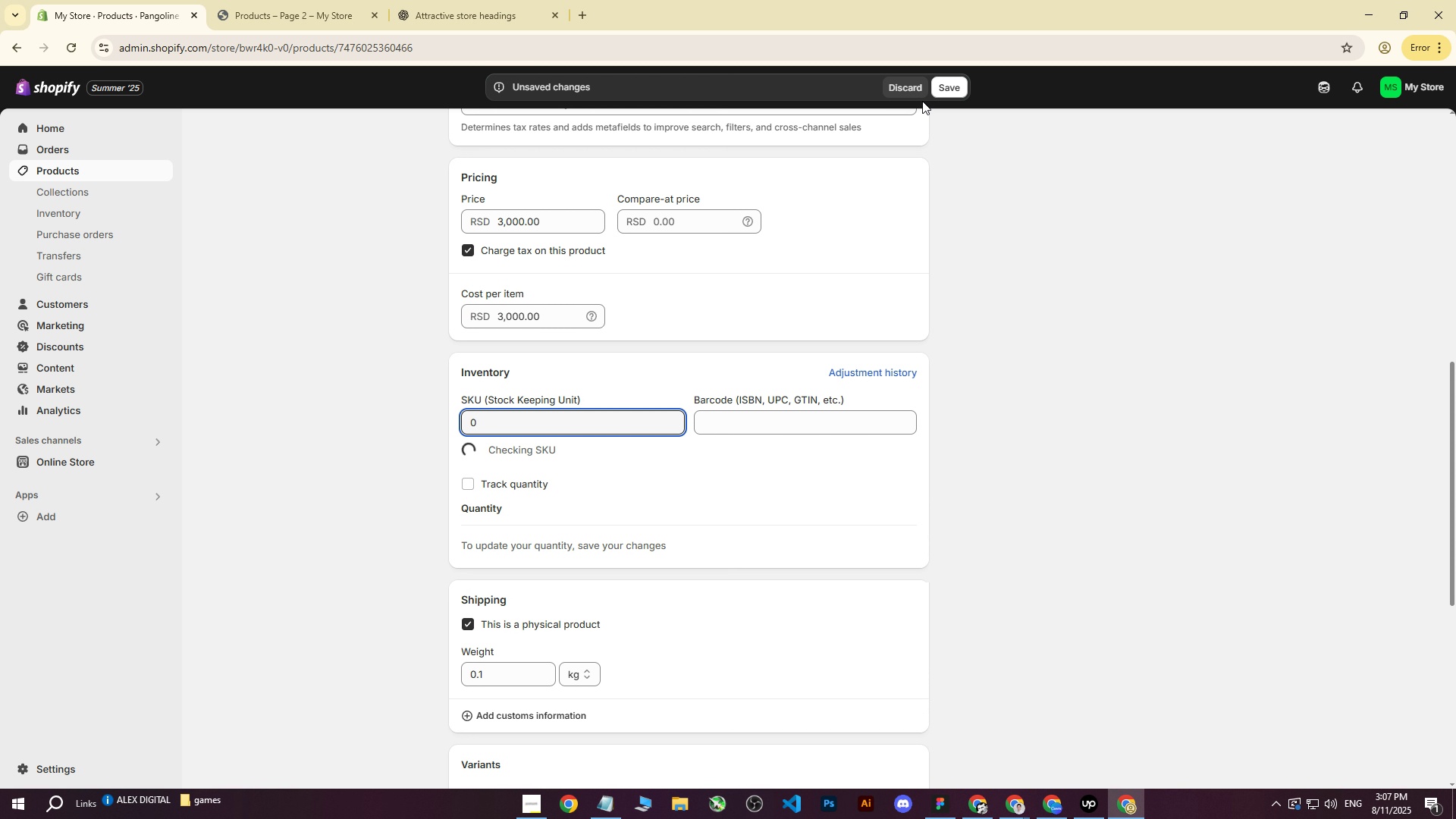 
left_click([950, 83])
 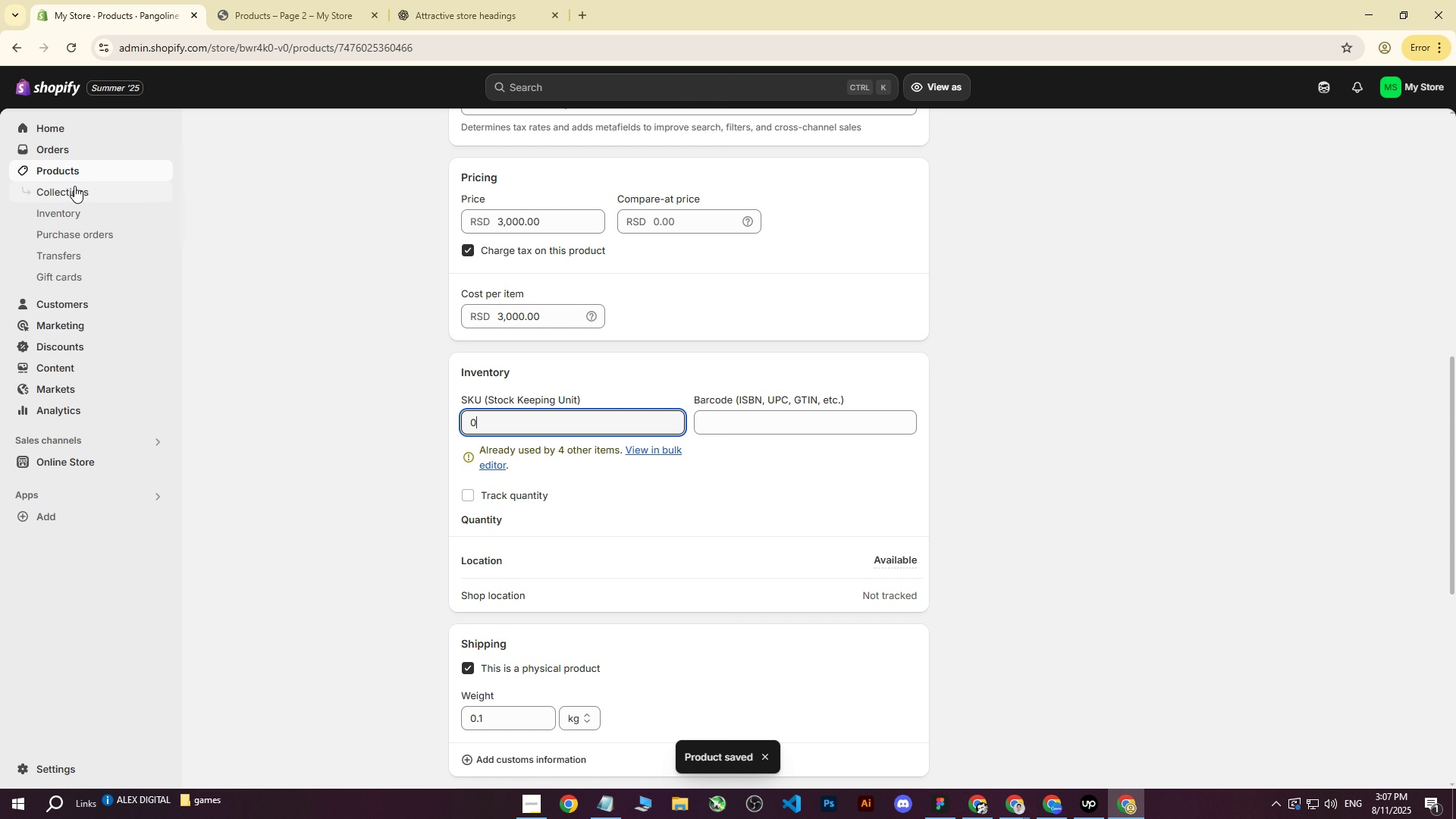 
left_click([71, 174])
 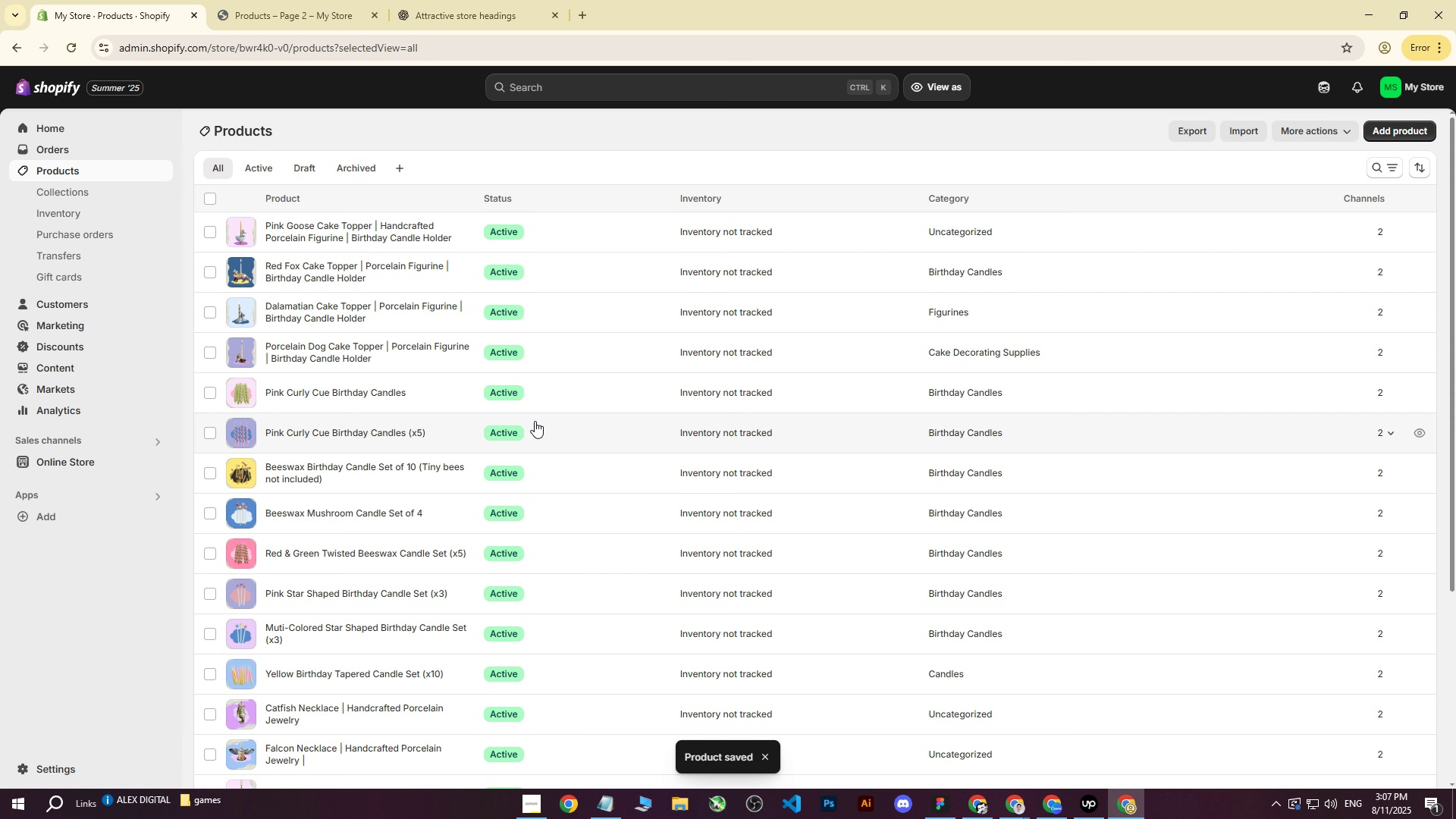 
scroll: coordinate [718, 516], scroll_direction: down, amount: 5.0
 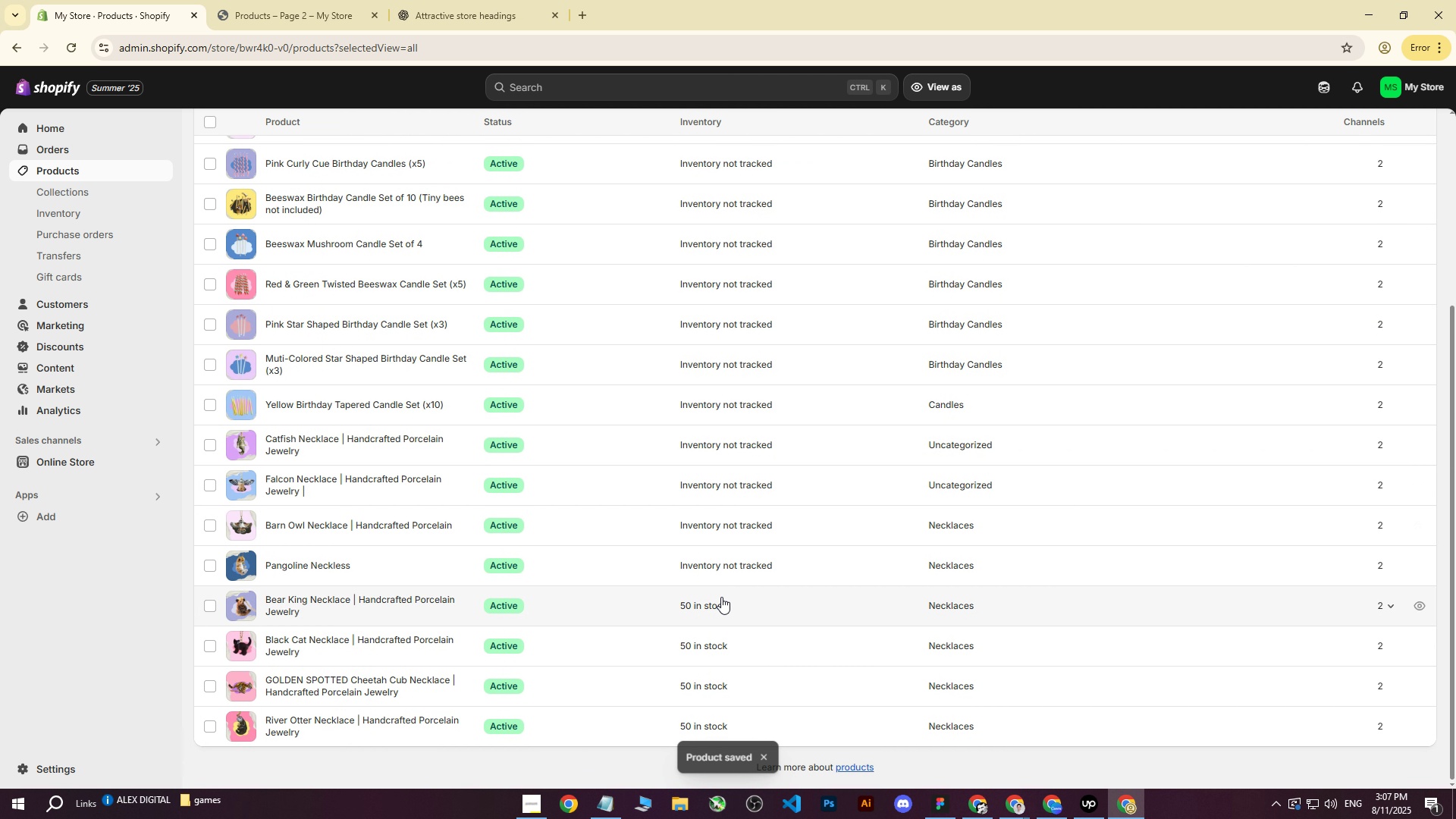 
left_click([720, 598])
 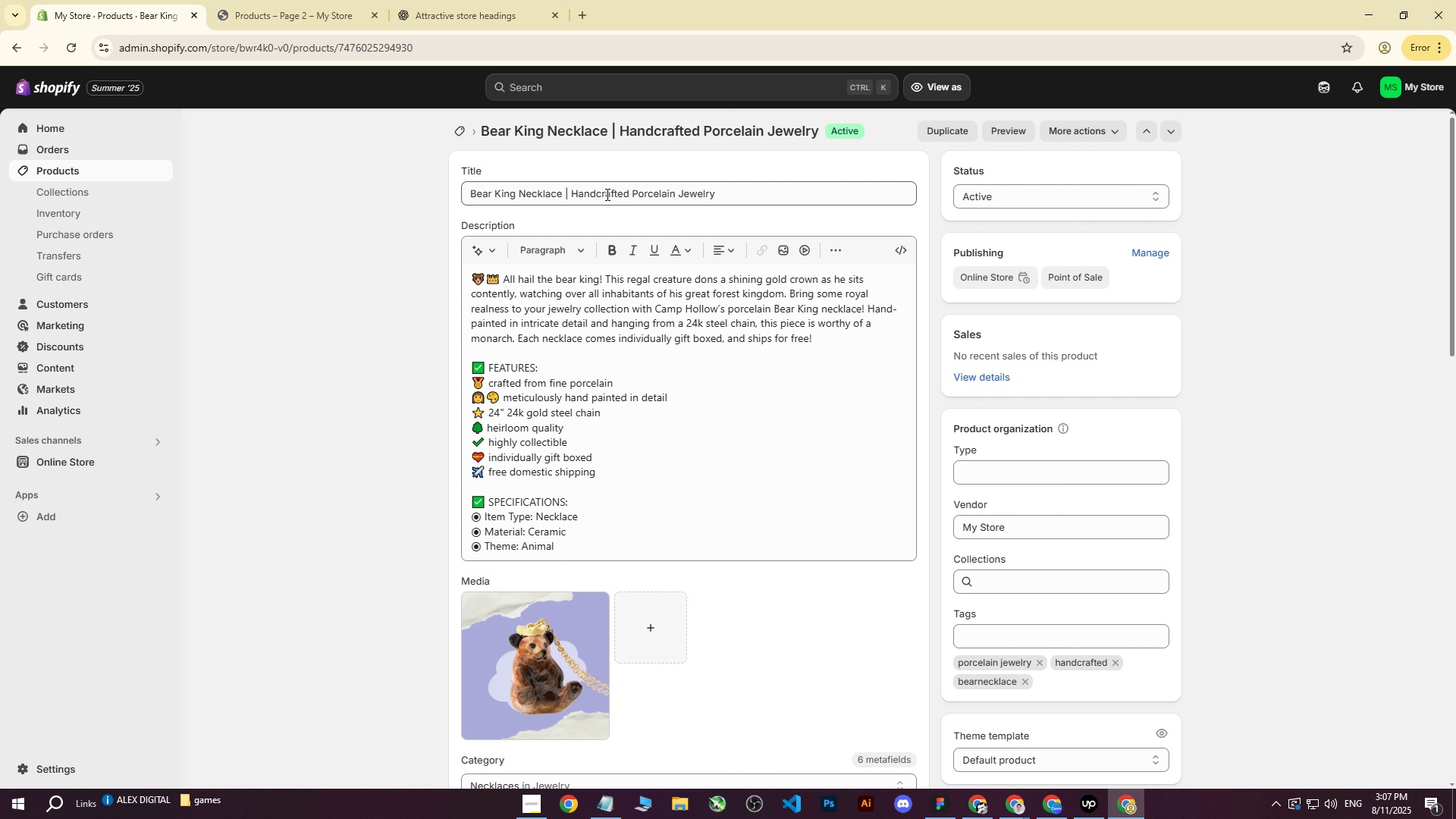 
scroll: coordinate [601, 544], scroll_direction: down, amount: 8.0
 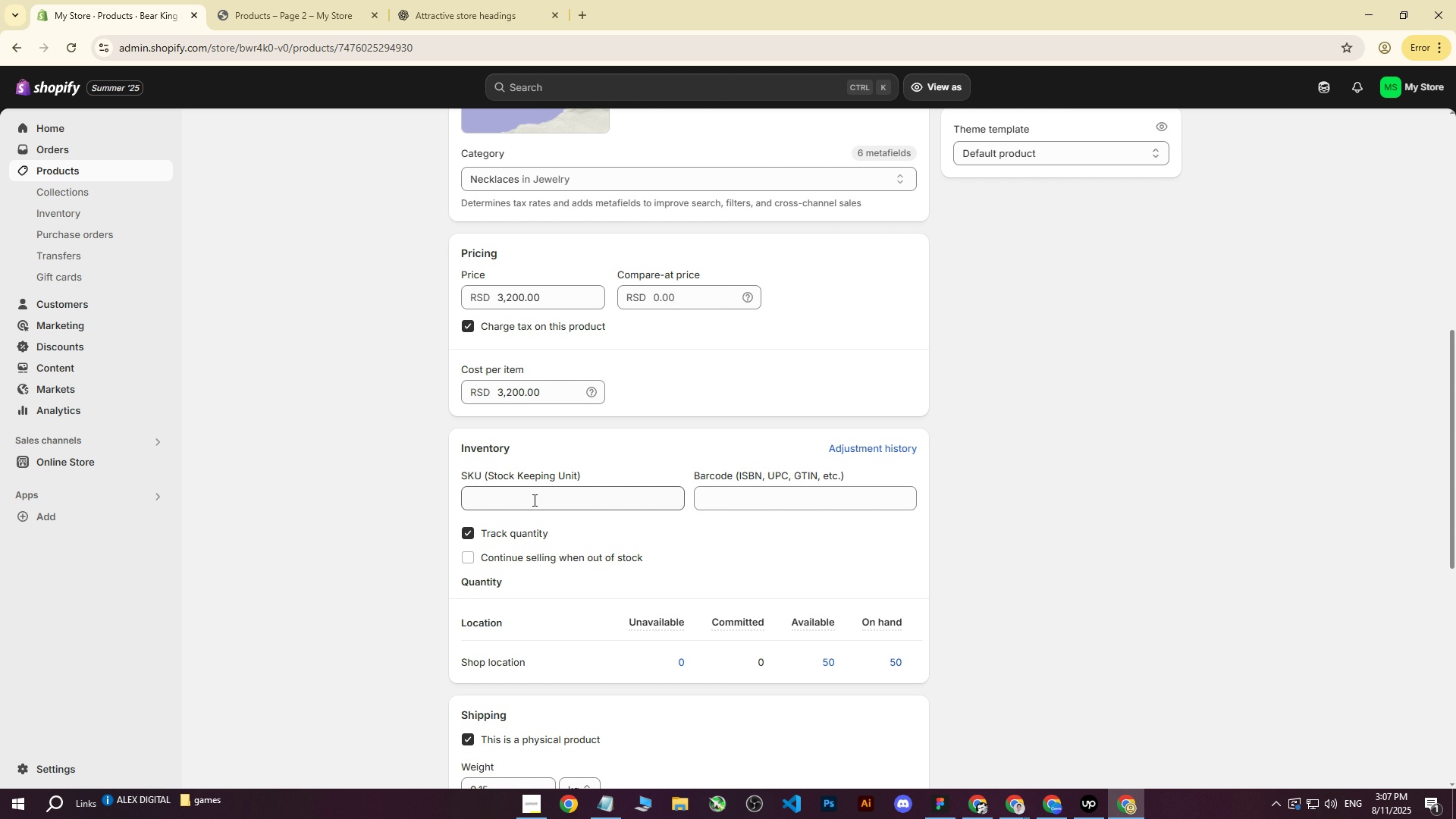 
left_click([510, 541])
 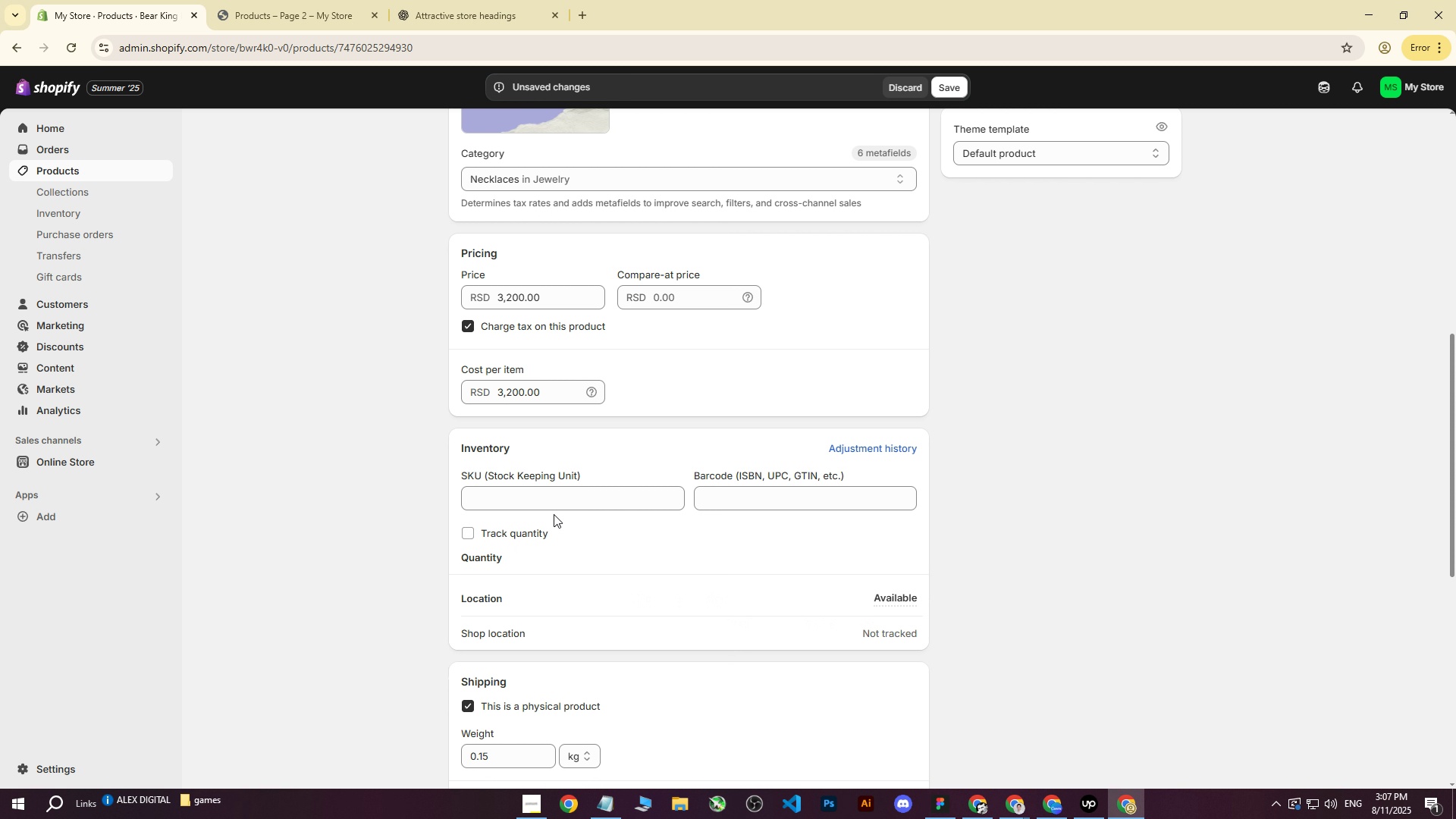 
scroll: coordinate [684, 479], scroll_direction: down, amount: 4.0
 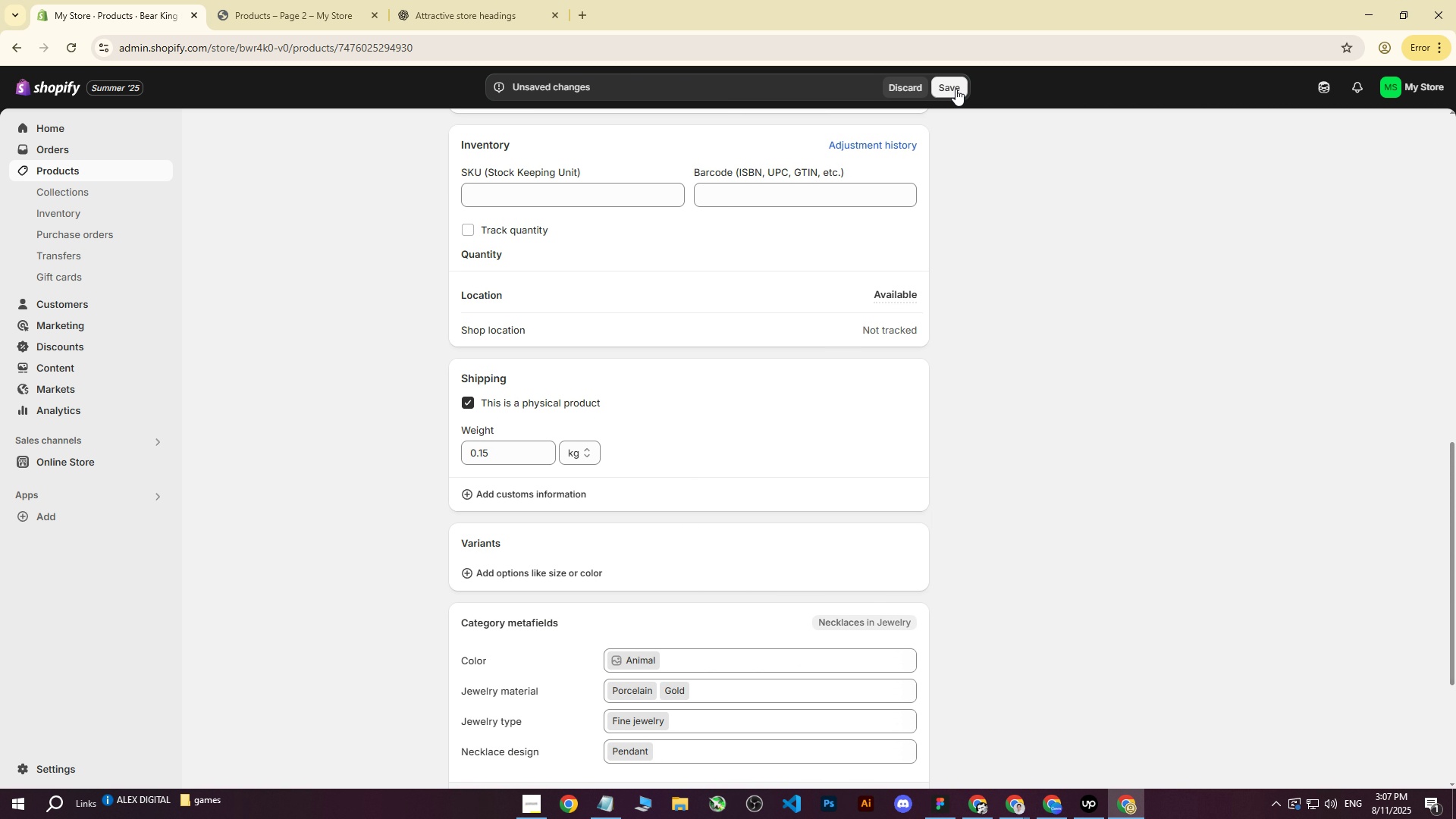 
left_click([956, 89])
 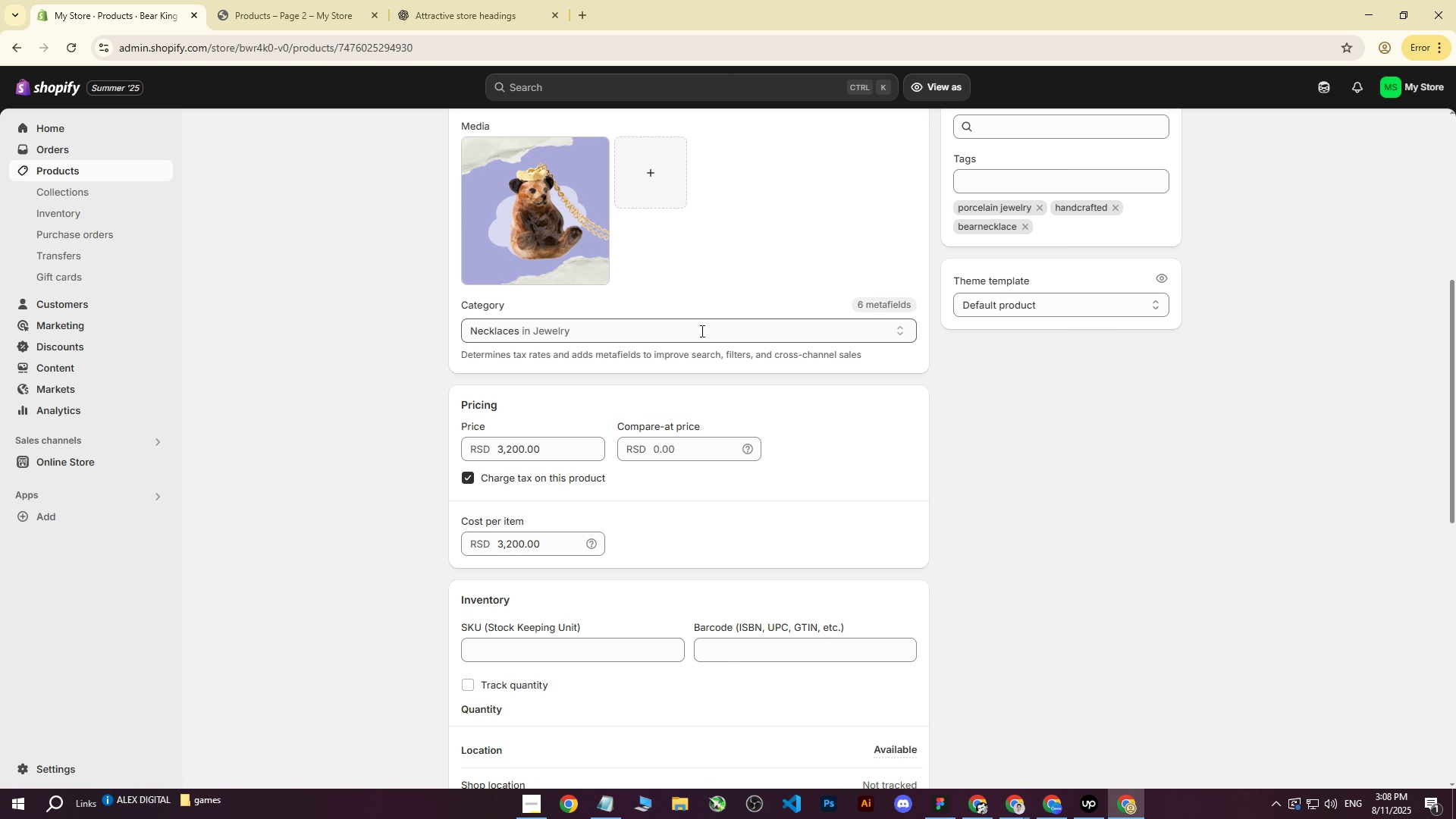 
wait(13.79)
 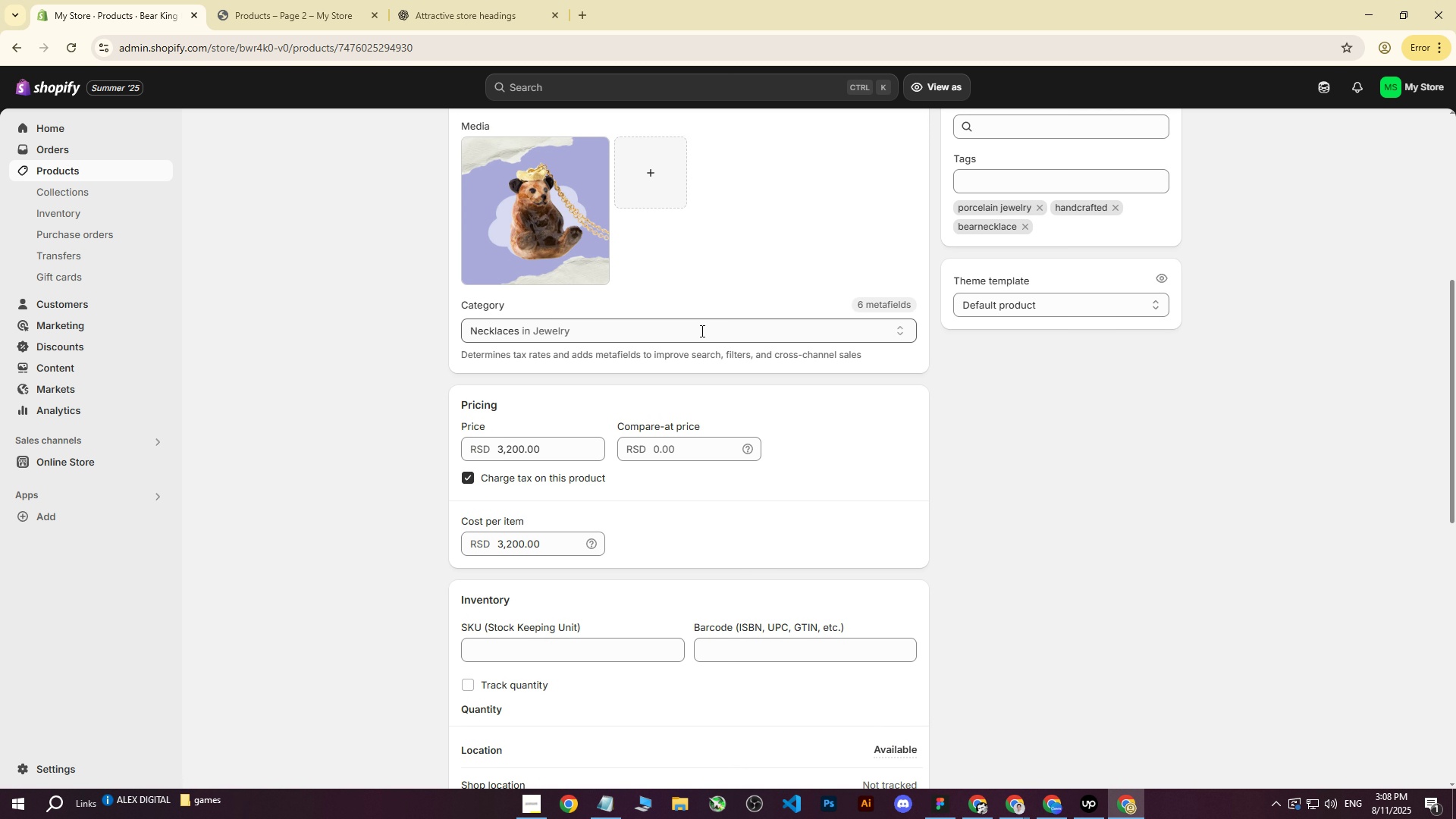 
scroll: coordinate [701, 320], scroll_direction: up, amount: 6.0
 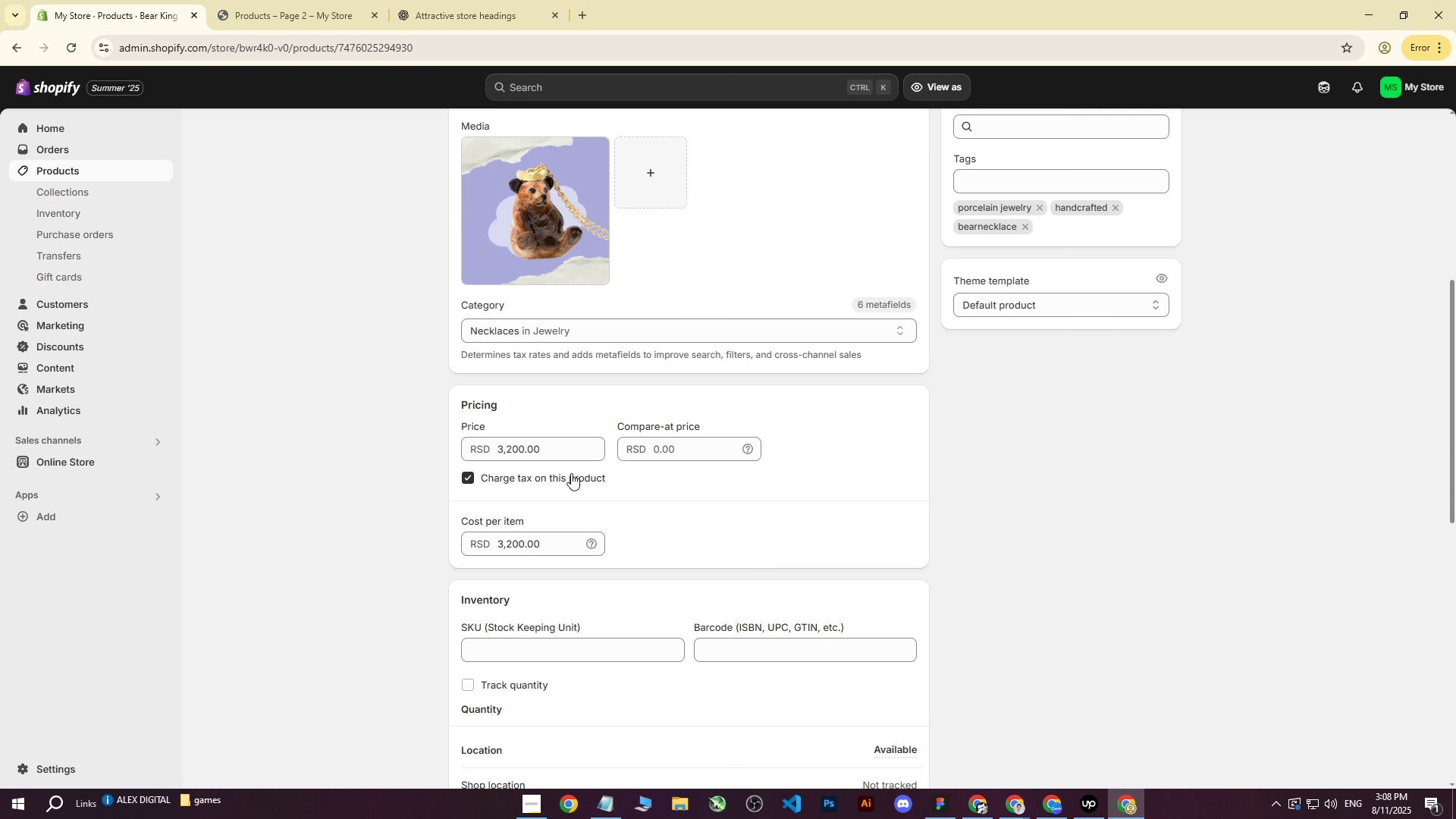 
scroll: coordinate [562, 450], scroll_direction: down, amount: 2.0
 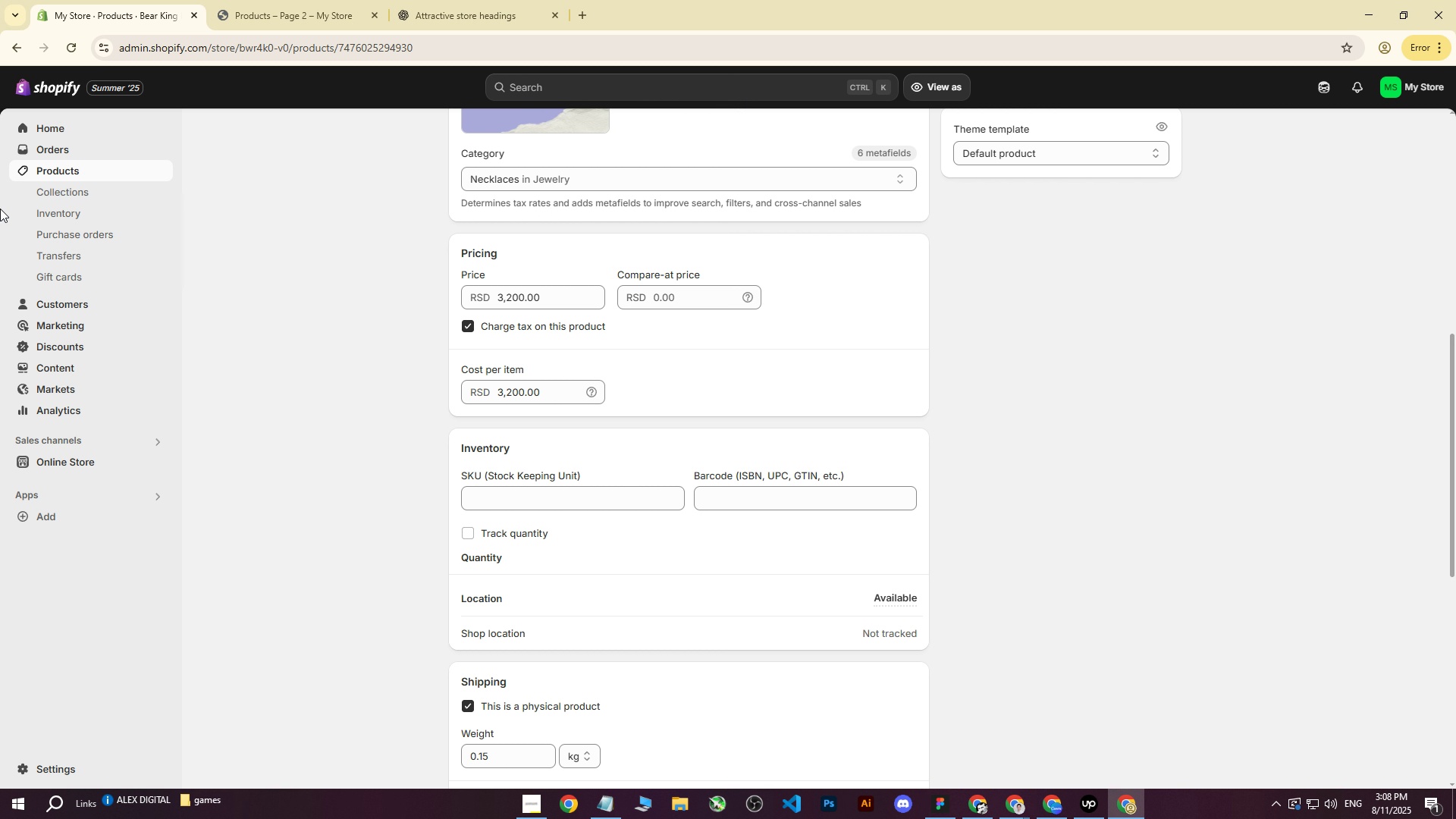 
left_click([64, 171])
 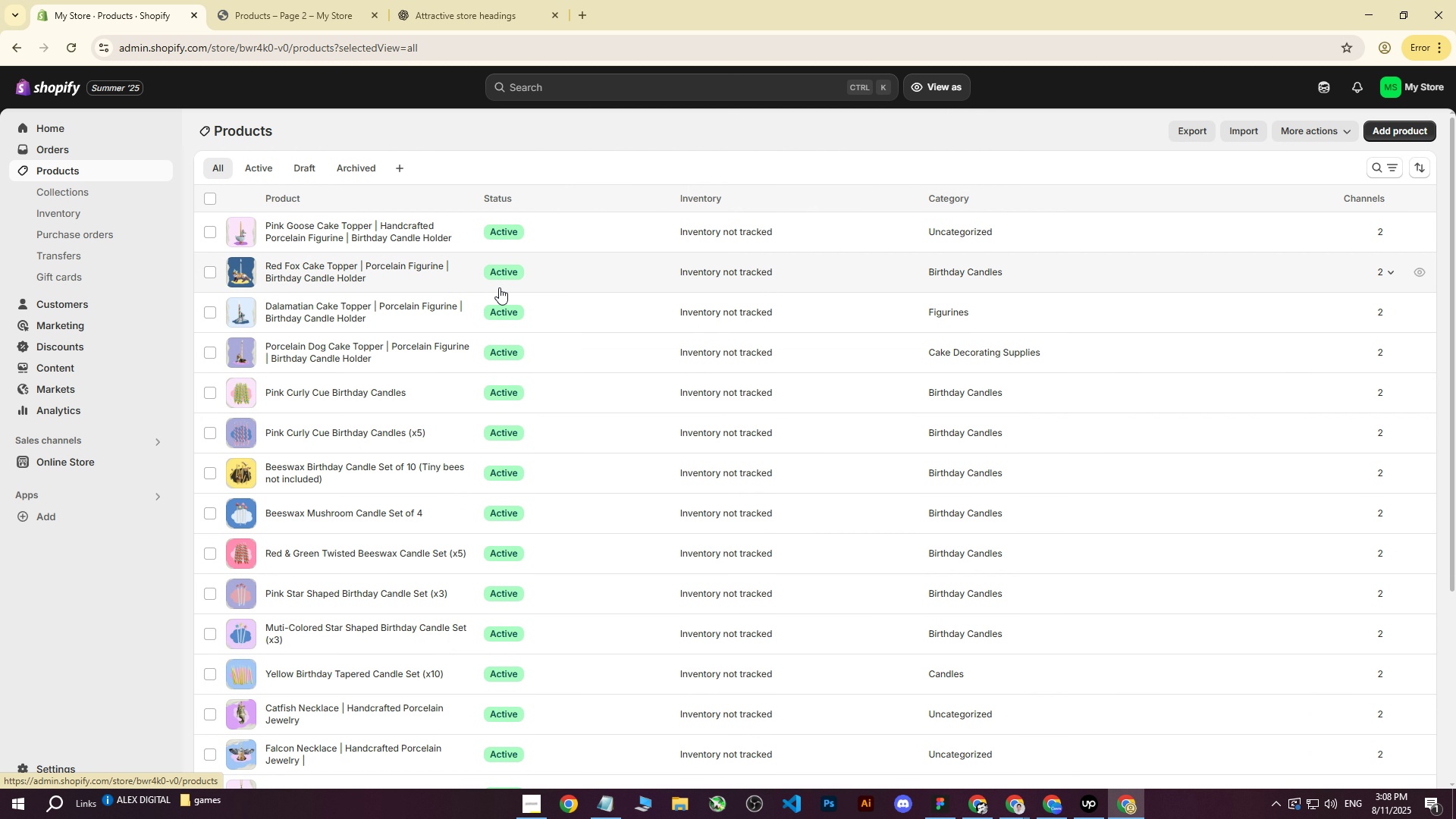 
scroll: coordinate [626, 392], scroll_direction: down, amount: 6.0
 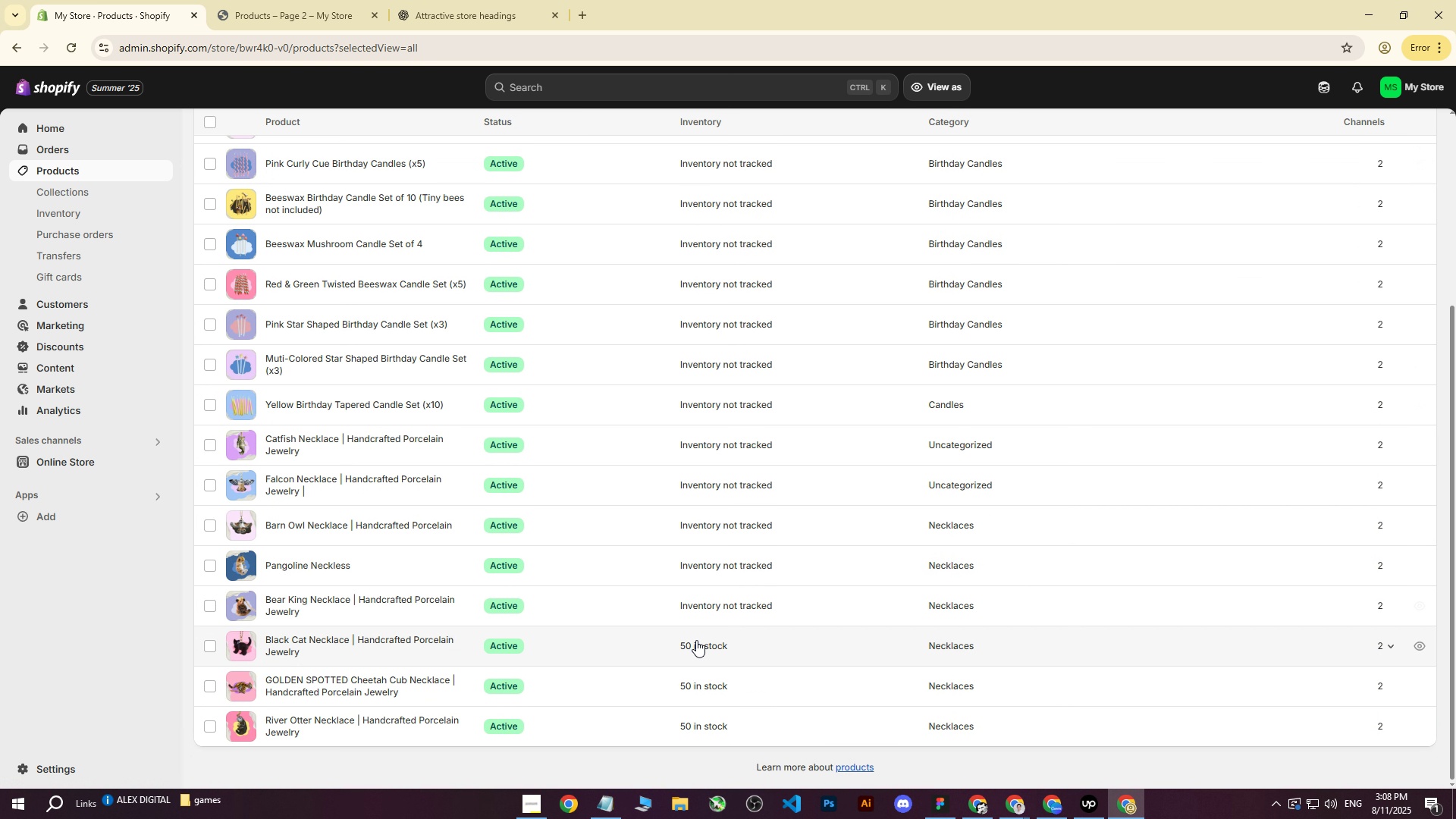 
left_click([694, 646])
 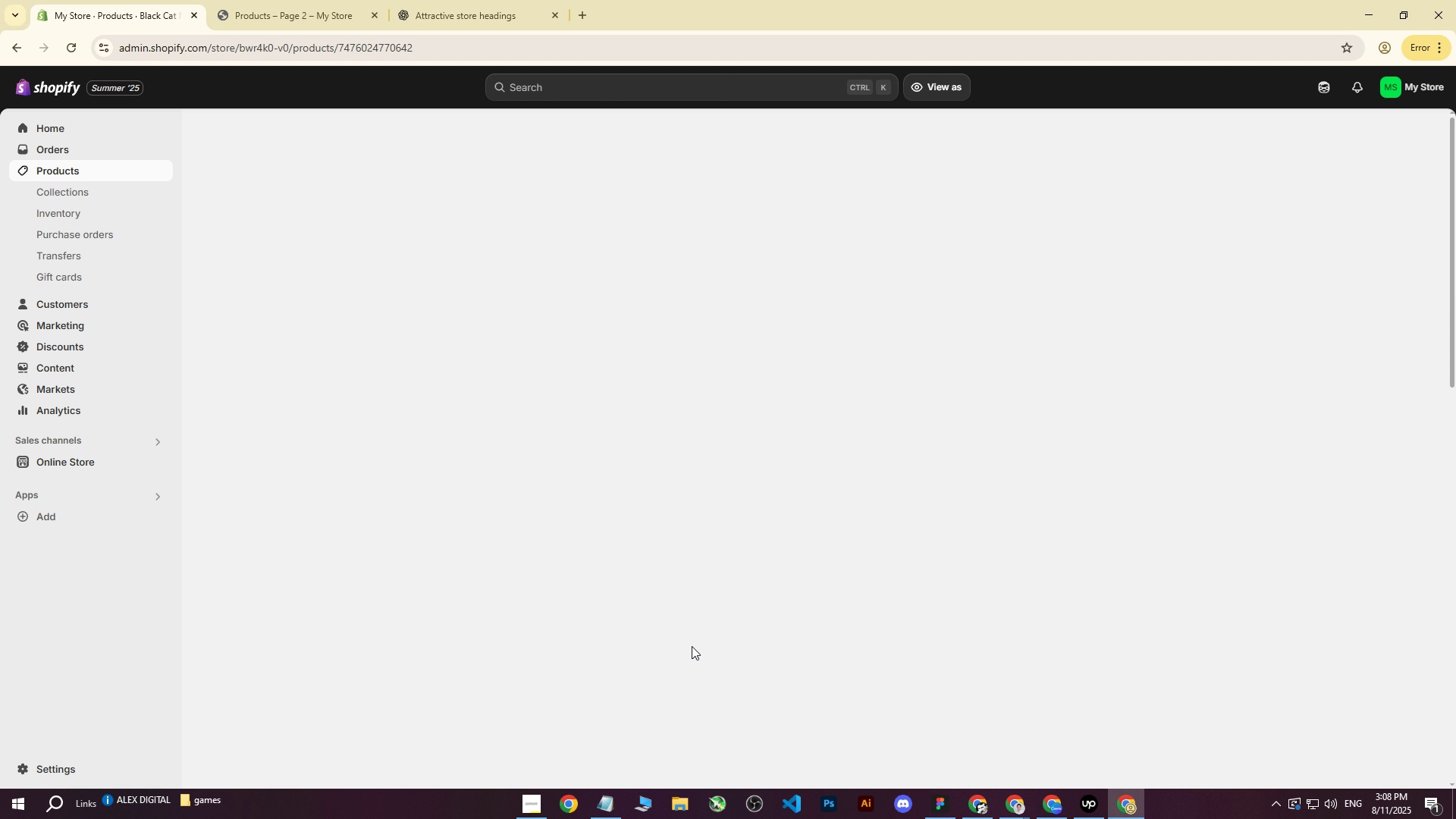 
scroll: coordinate [590, 464], scroll_direction: down, amount: 15.0
 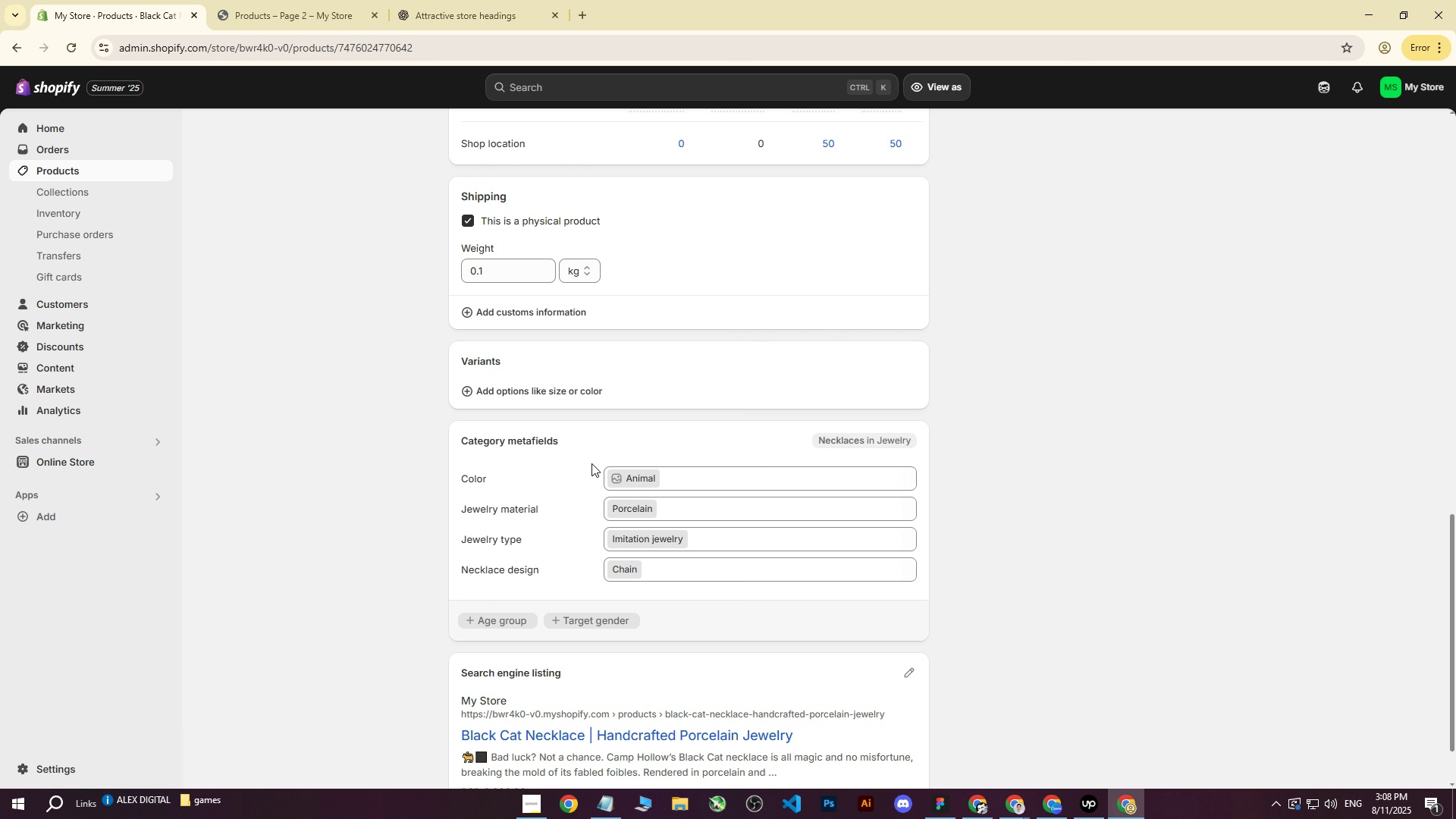 
scroll: coordinate [566, 447], scroll_direction: up, amount: 5.0
 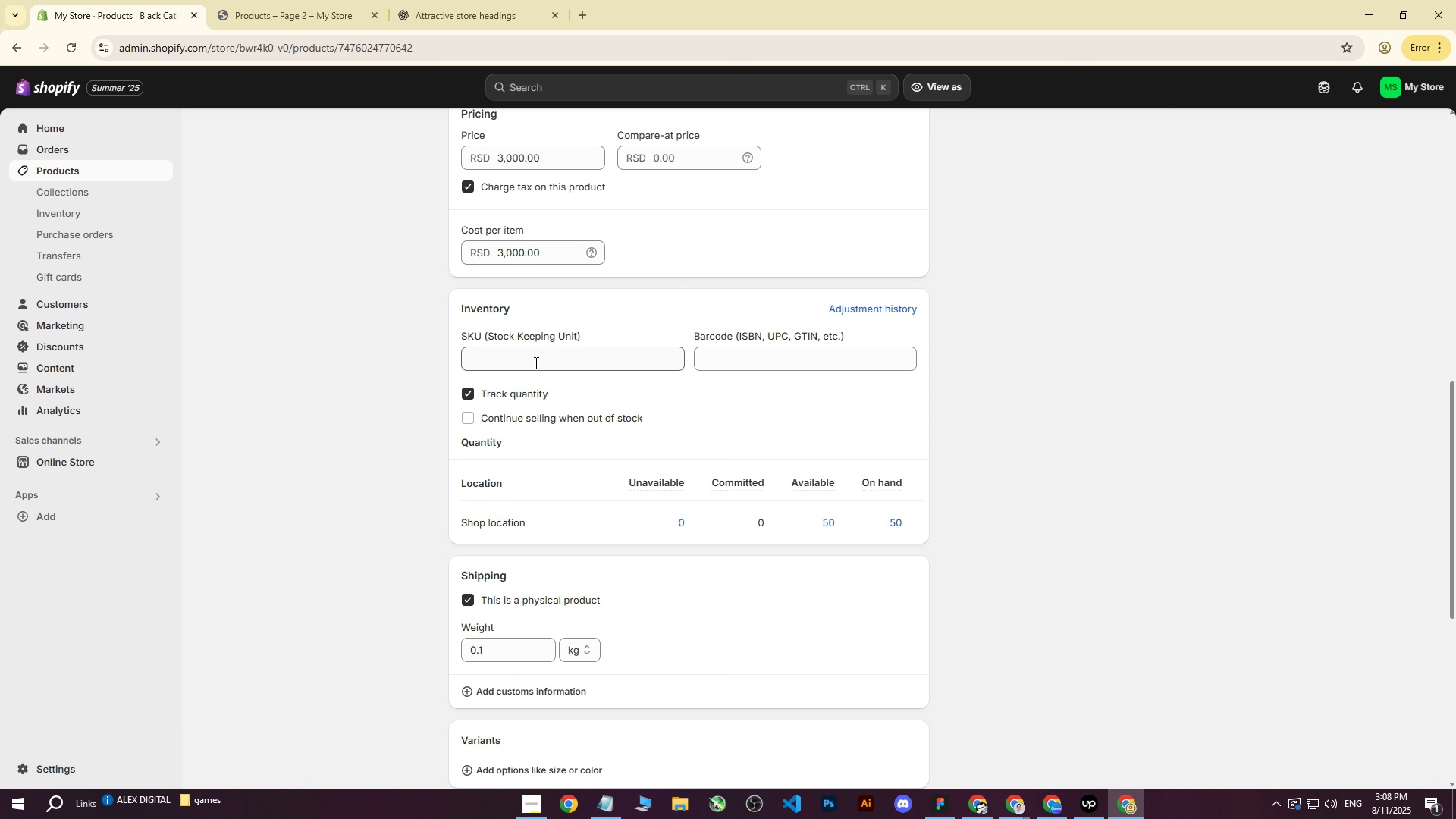 
left_click([488, 397])
 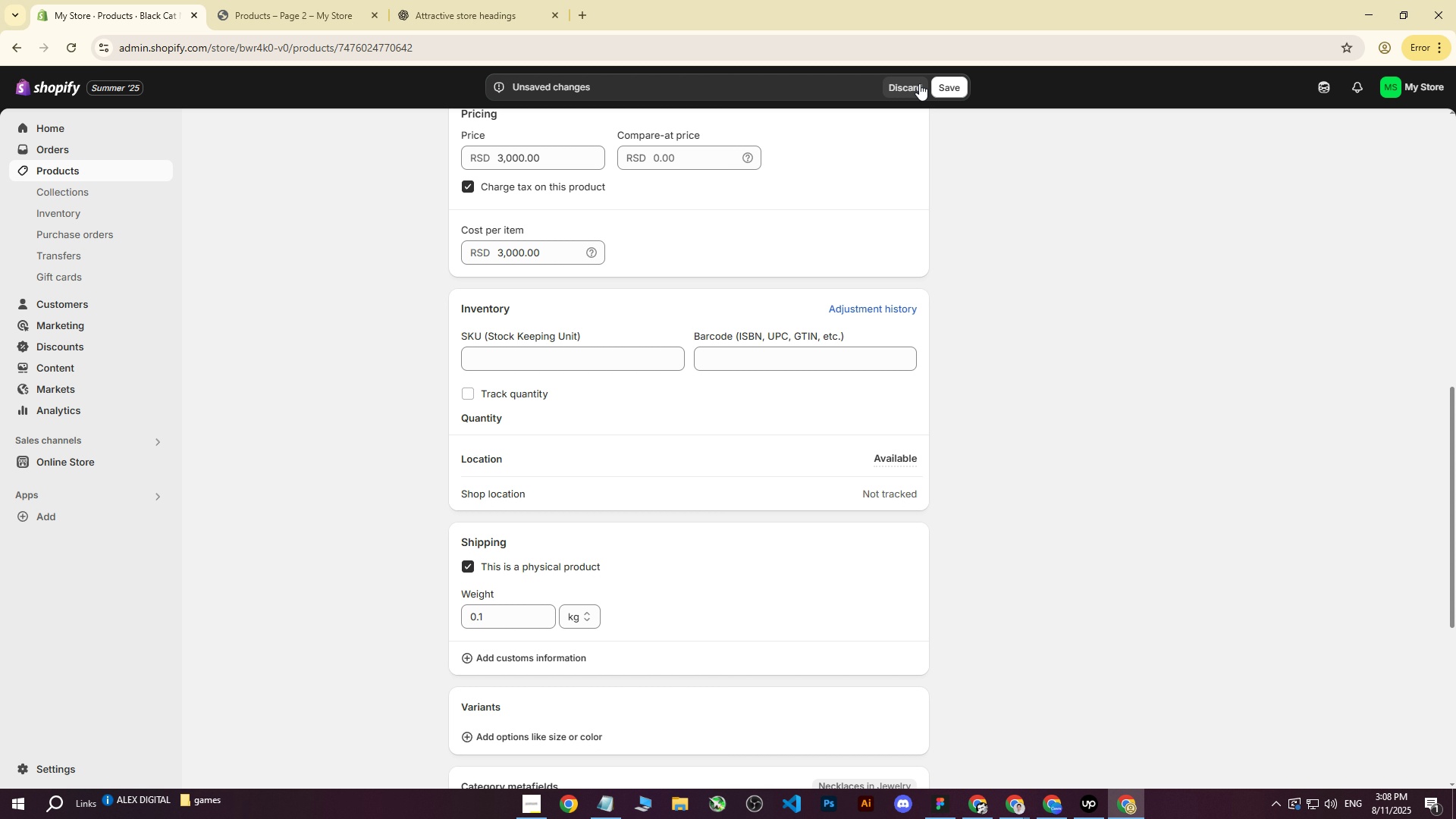 
left_click([939, 80])
 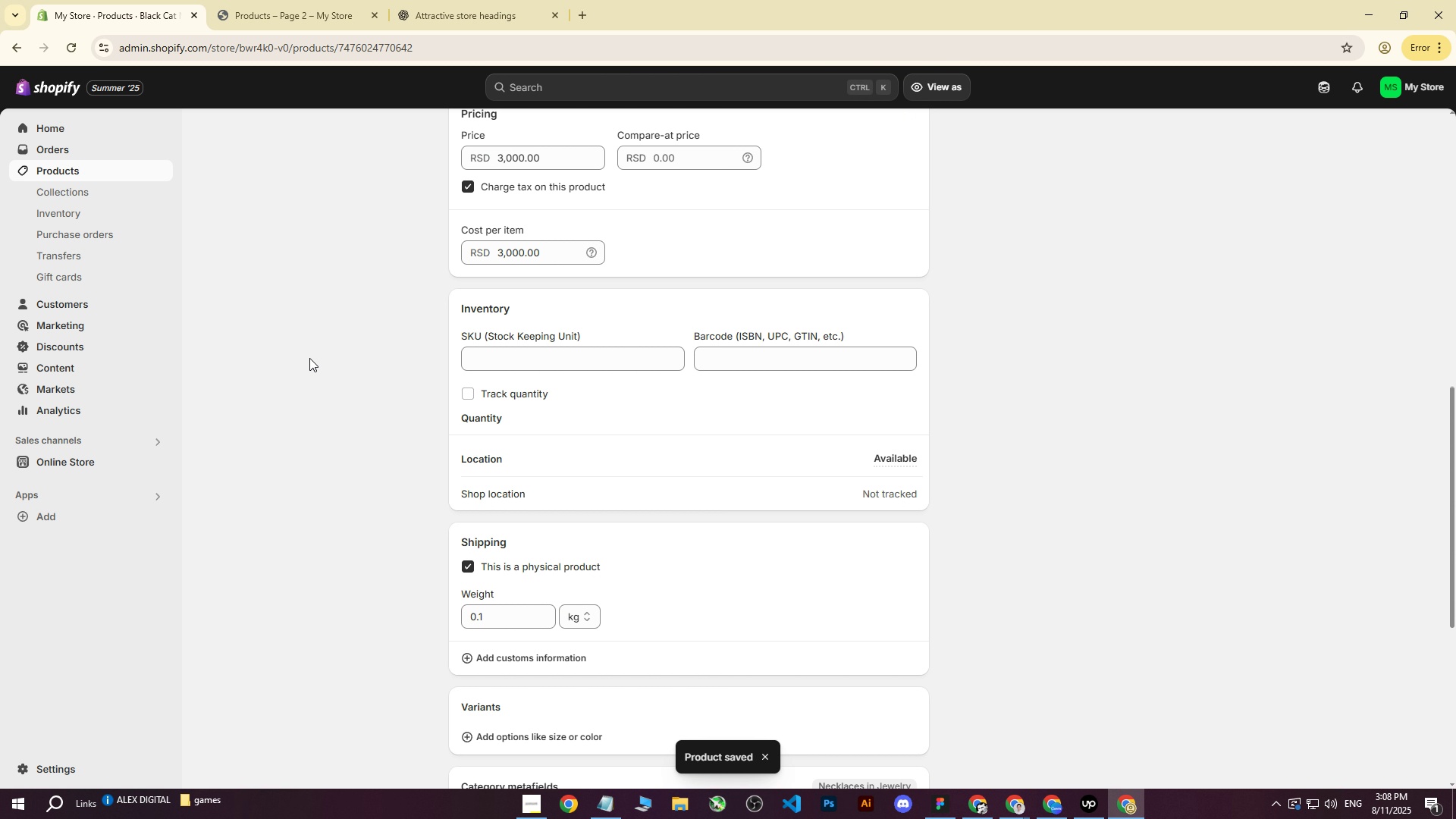 
left_click([82, 171])
 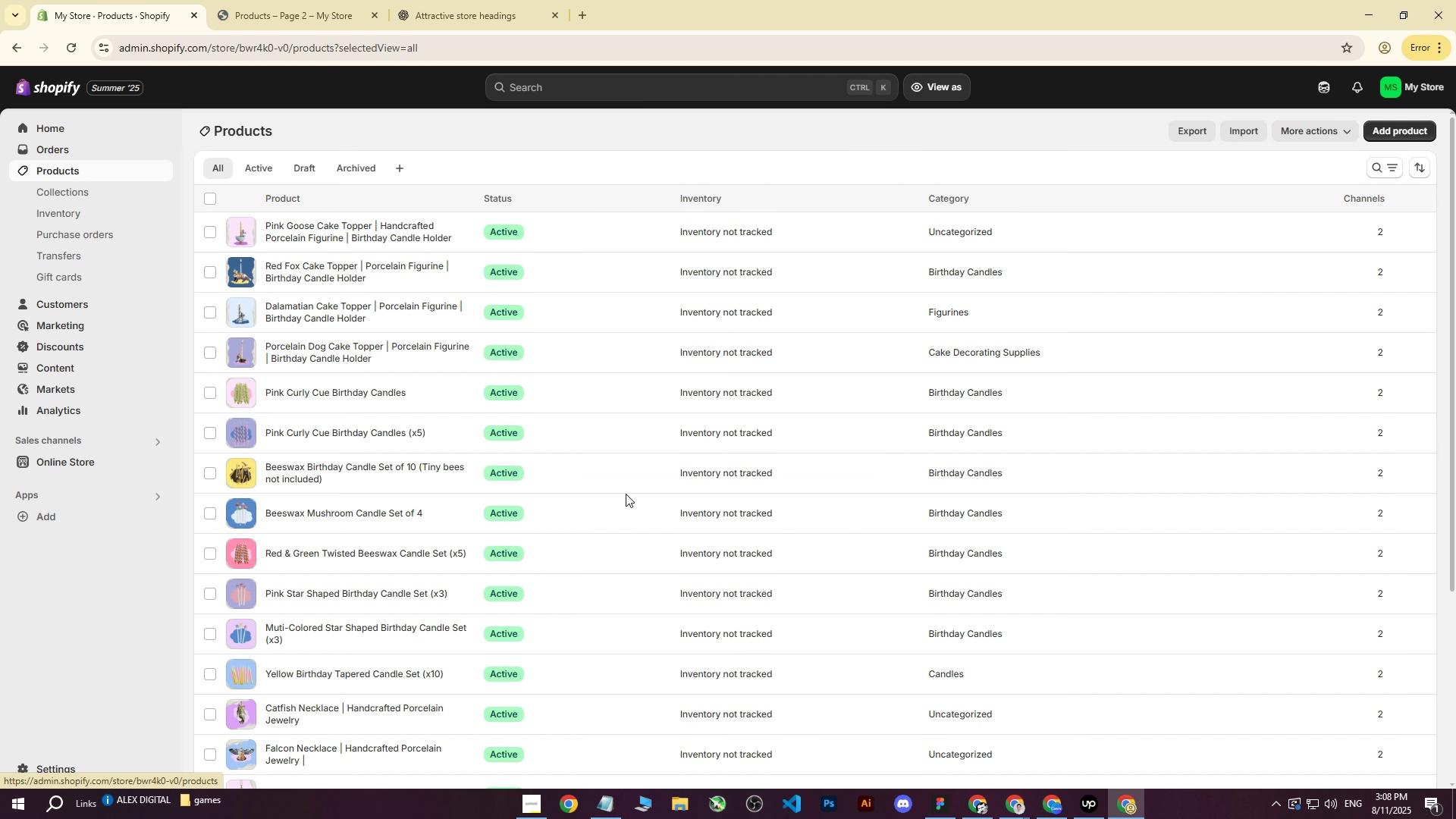 
scroll: coordinate [628, 487], scroll_direction: down, amount: 7.0
 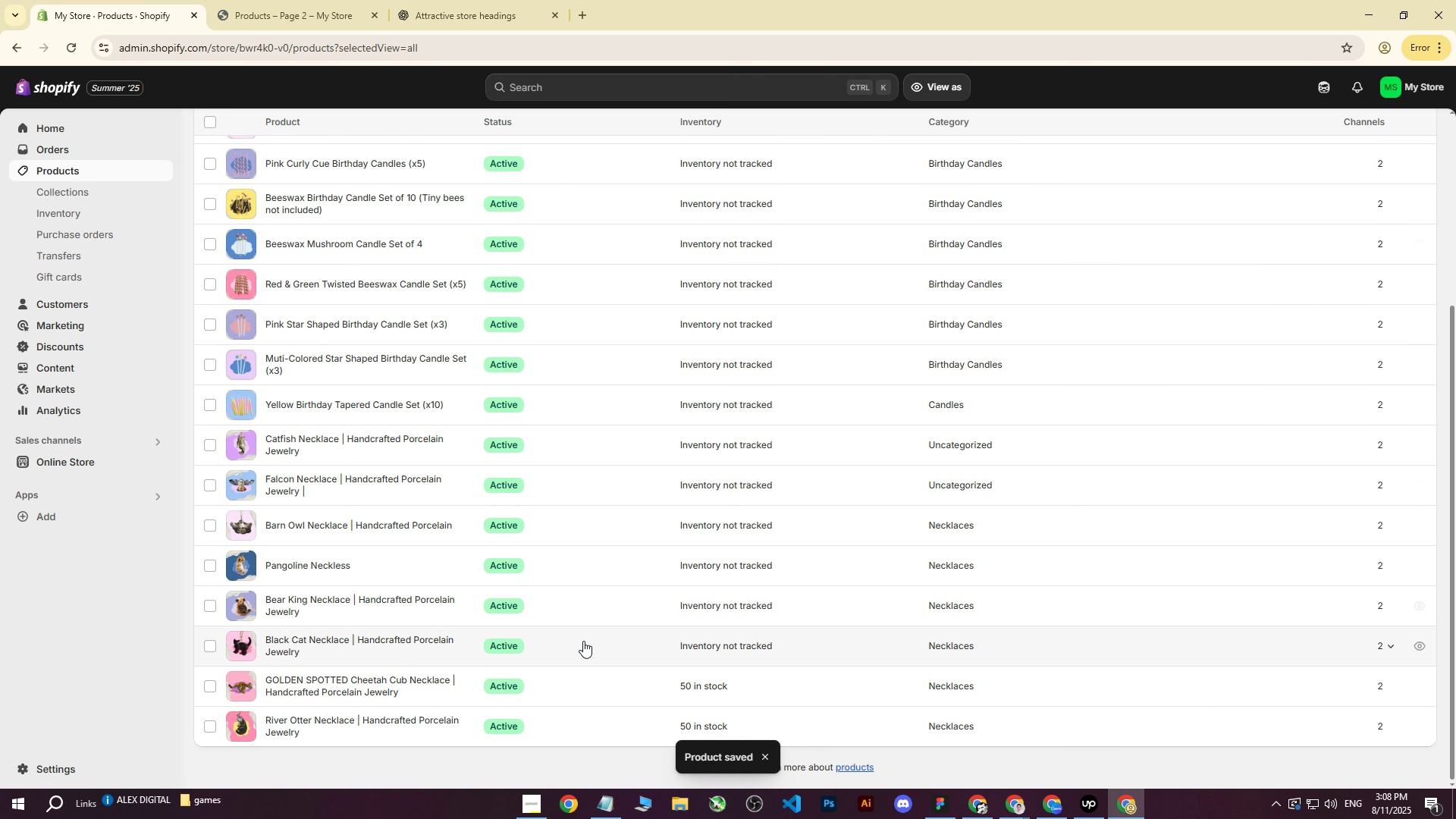 
left_click([604, 681])
 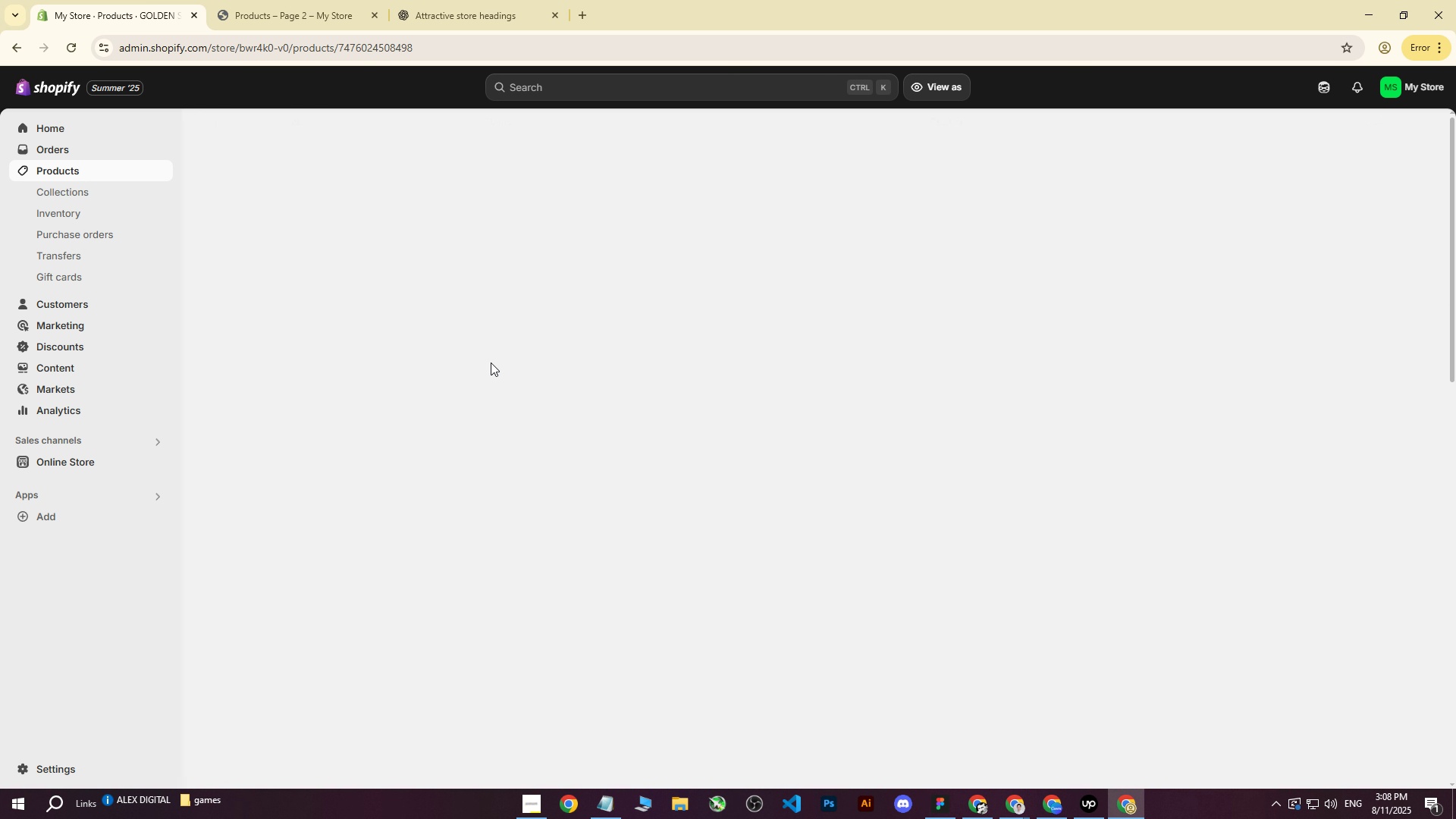 
scroll: coordinate [513, 656], scroll_direction: down, amount: 12.0
 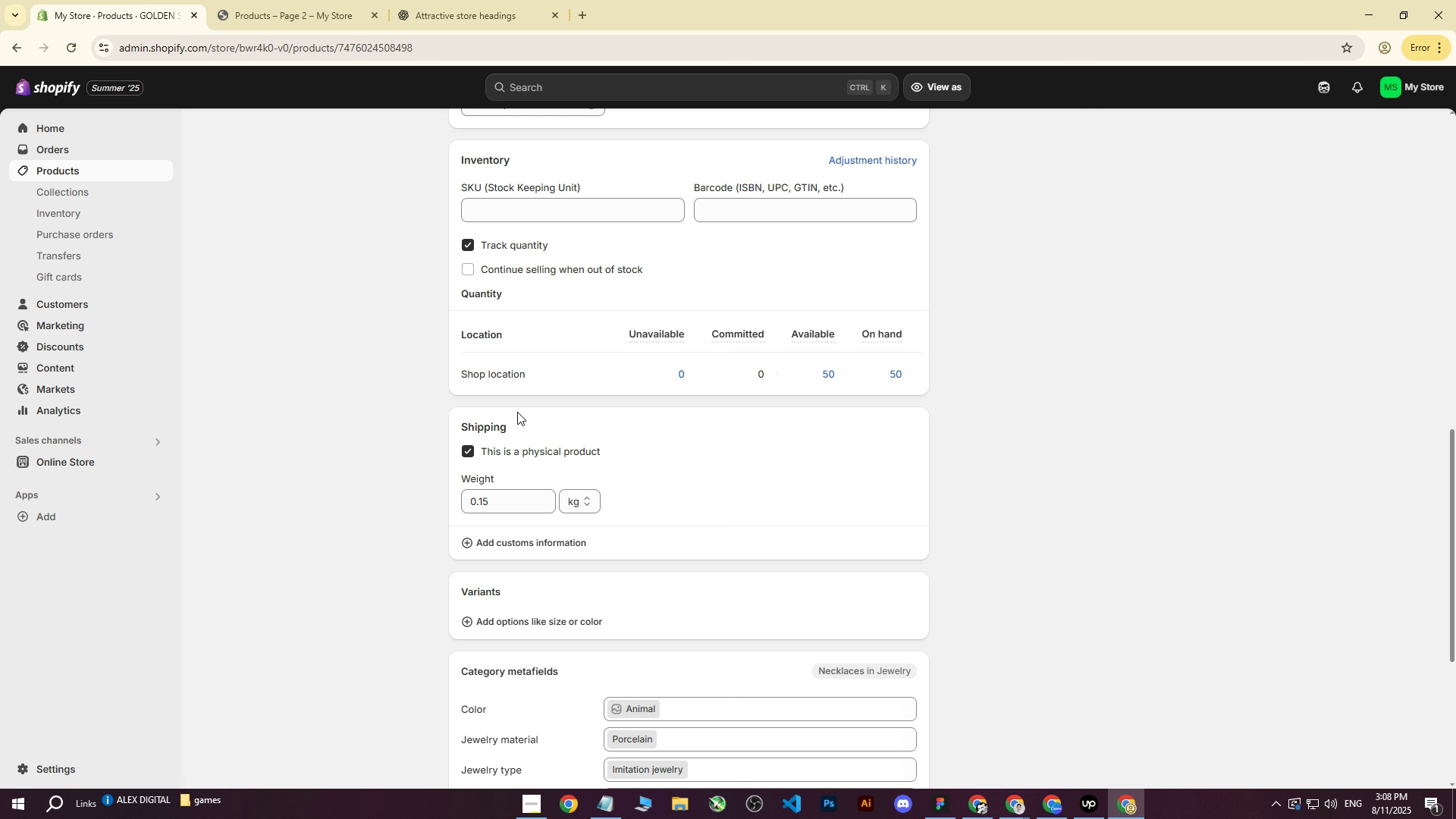 
left_click([474, 248])
 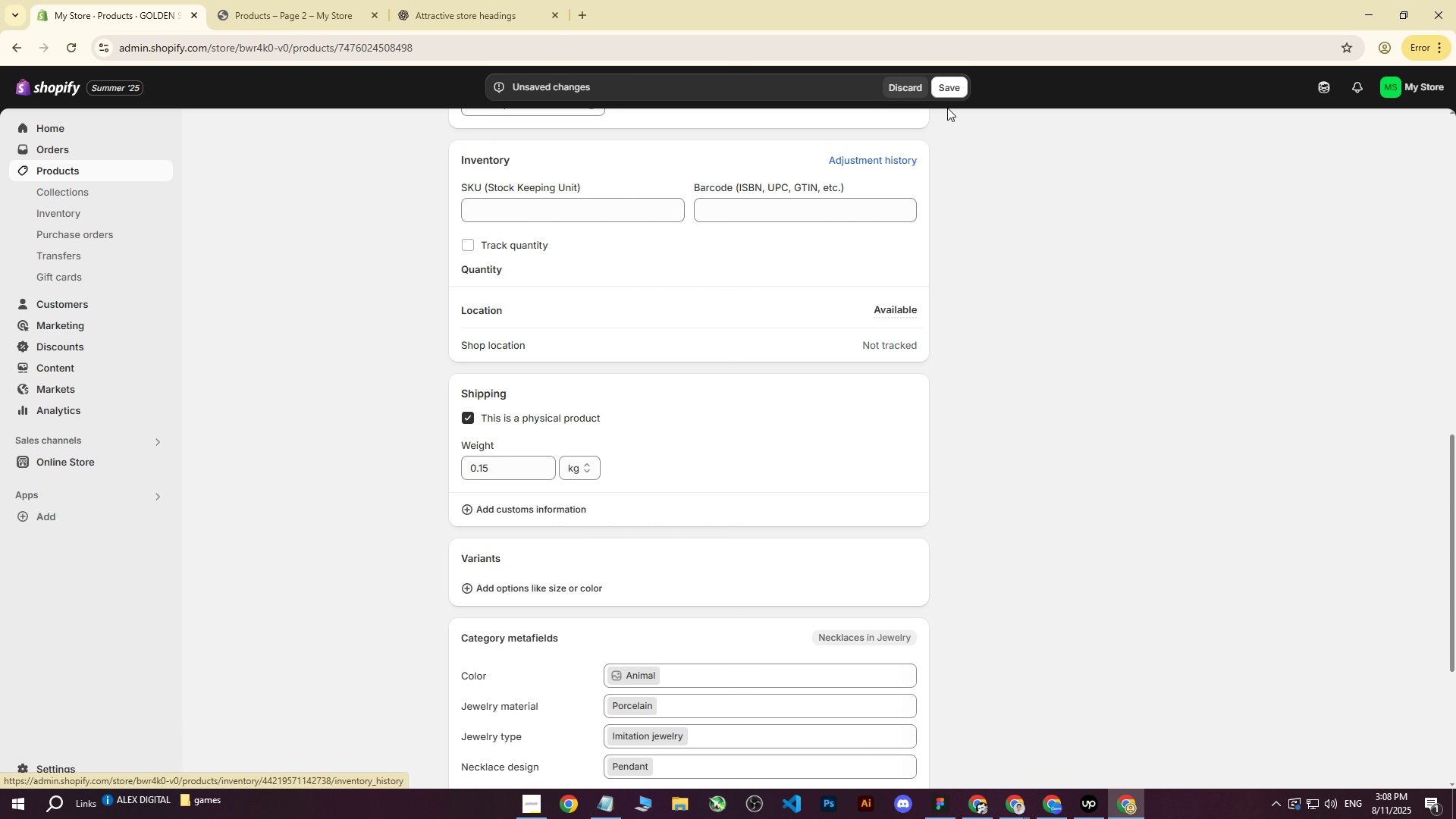 
left_click([956, 86])
 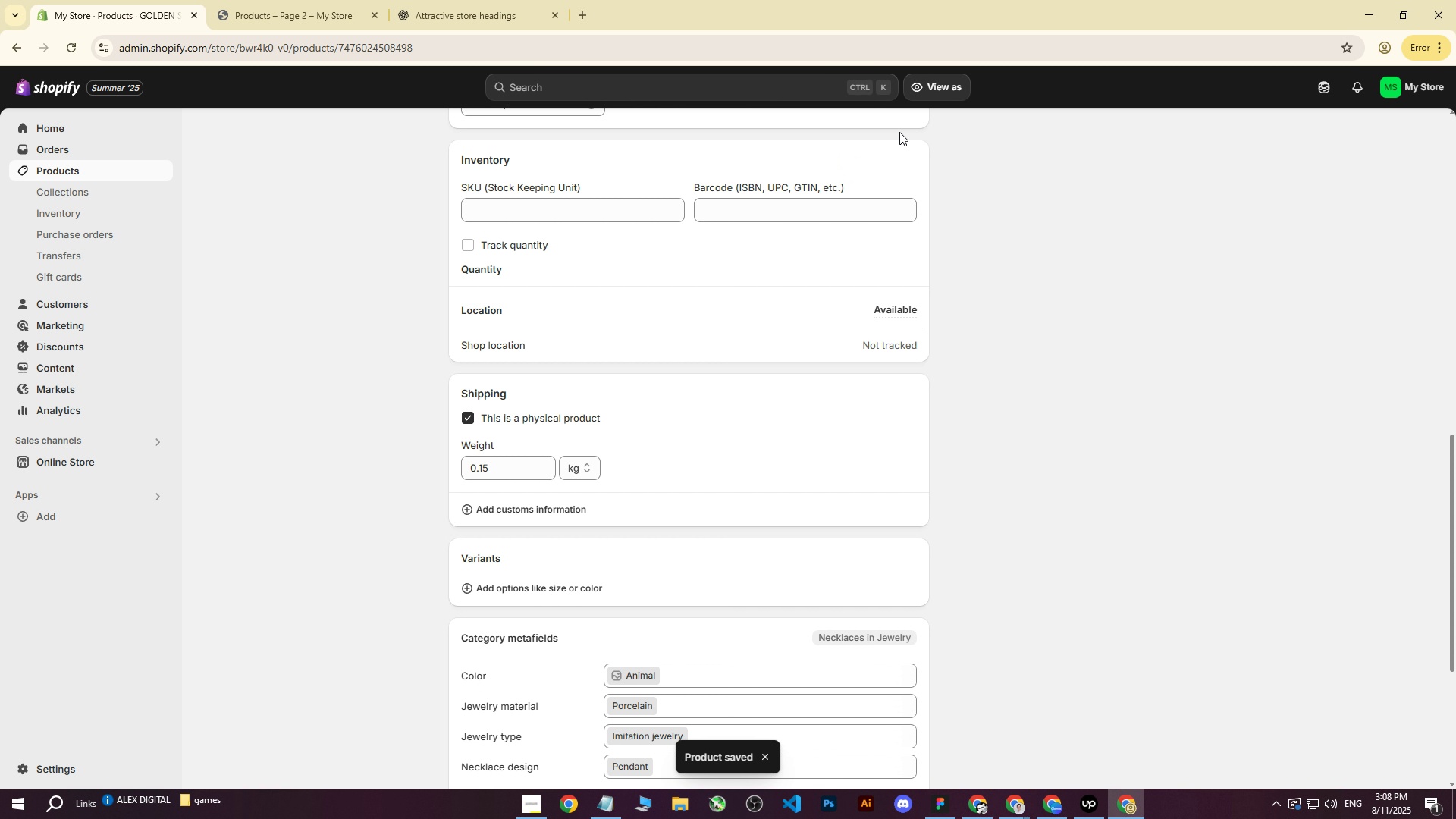 
left_click([50, 170])
 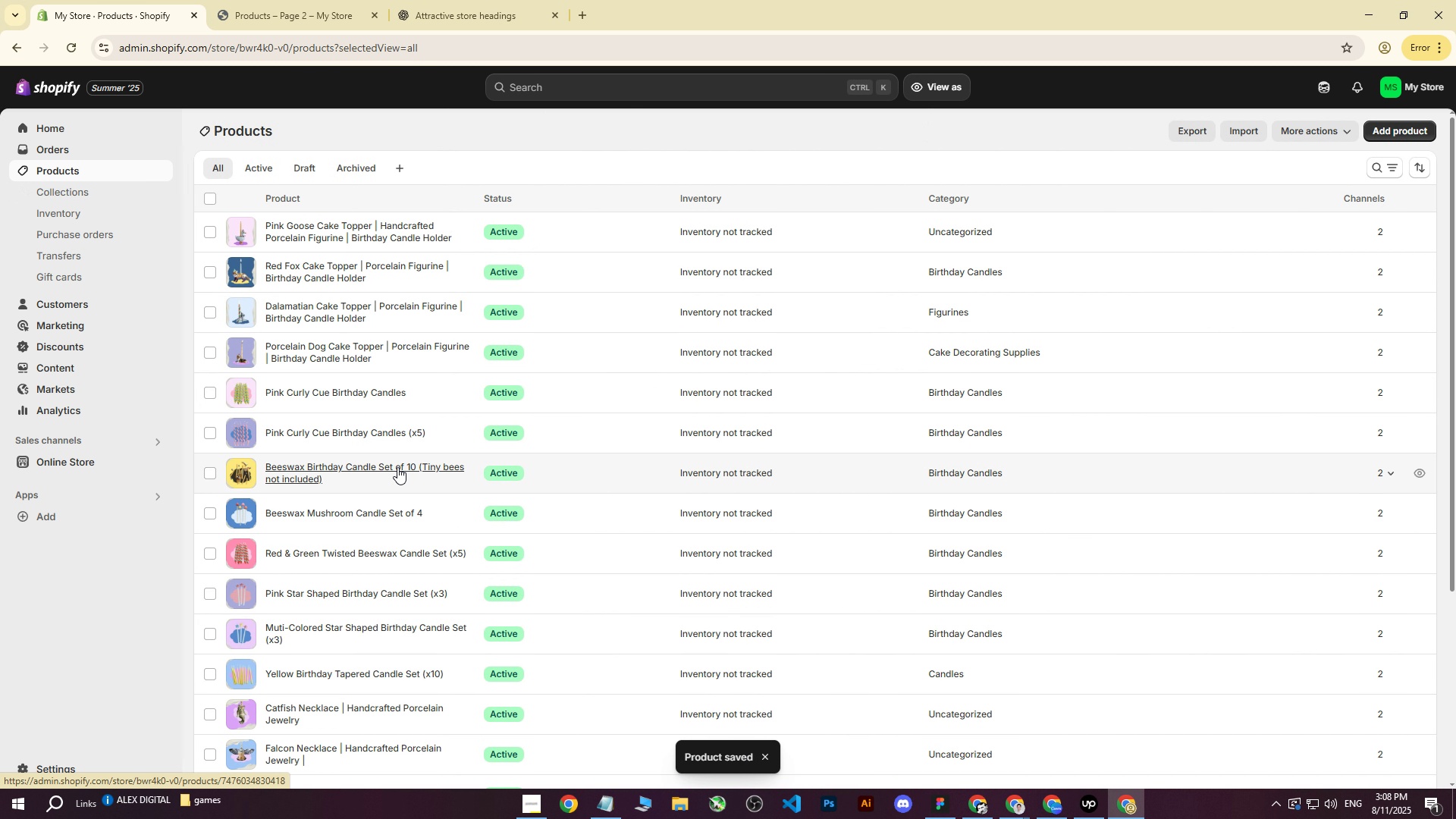 
scroll: coordinate [388, 466], scroll_direction: down, amount: 9.0
 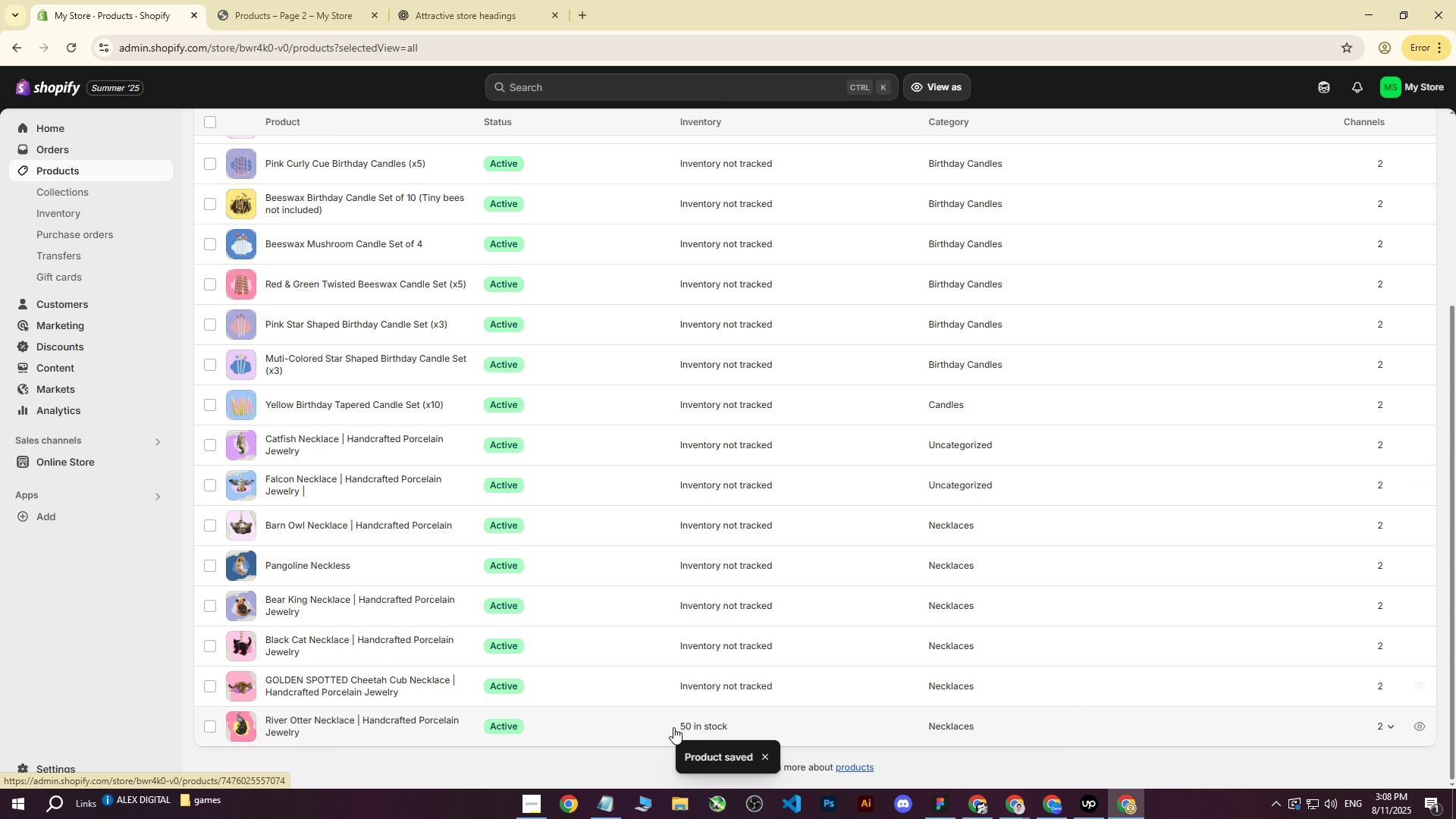 
left_click([673, 725])
 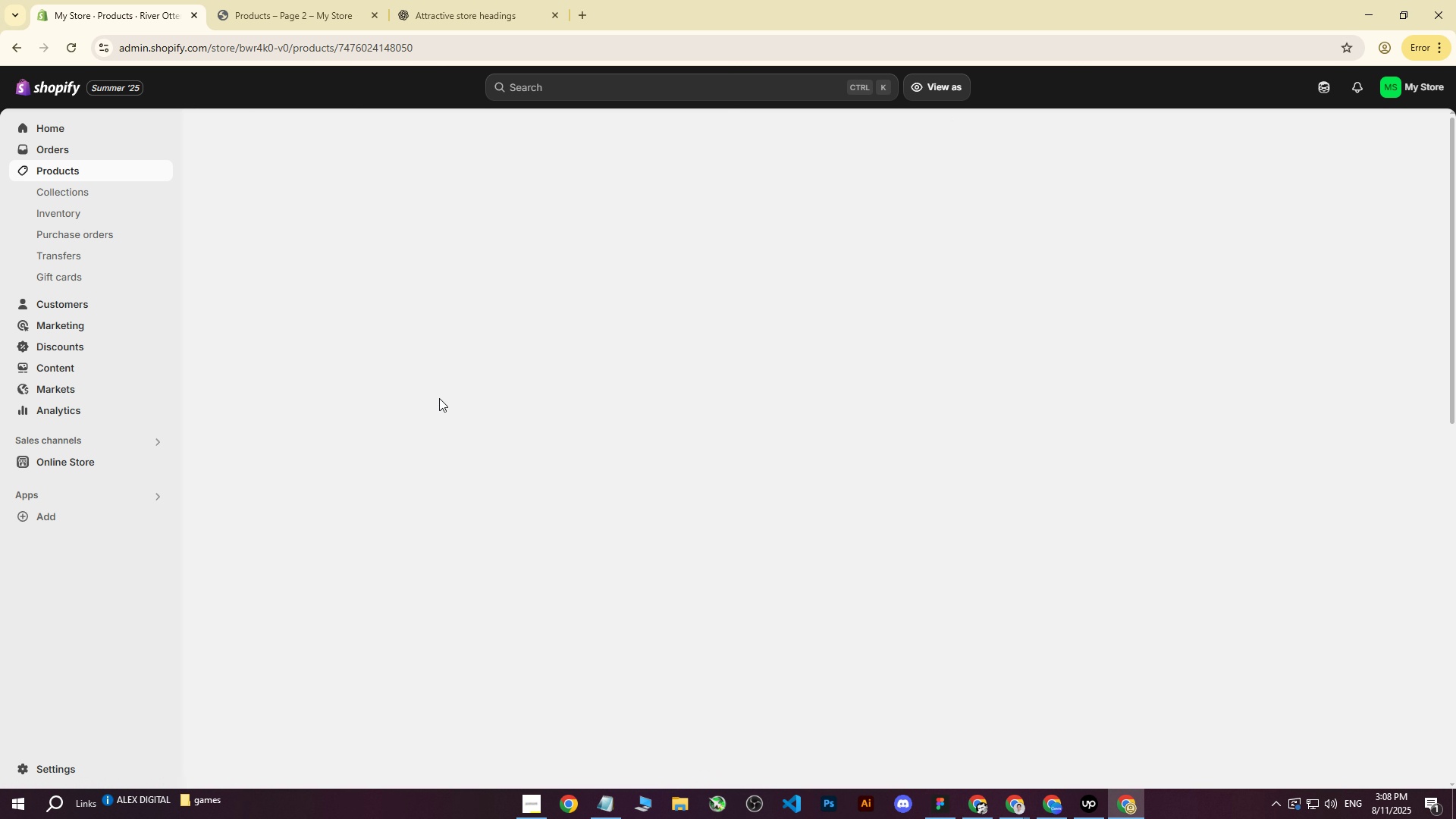 
scroll: coordinate [571, 438], scroll_direction: down, amount: 13.0
 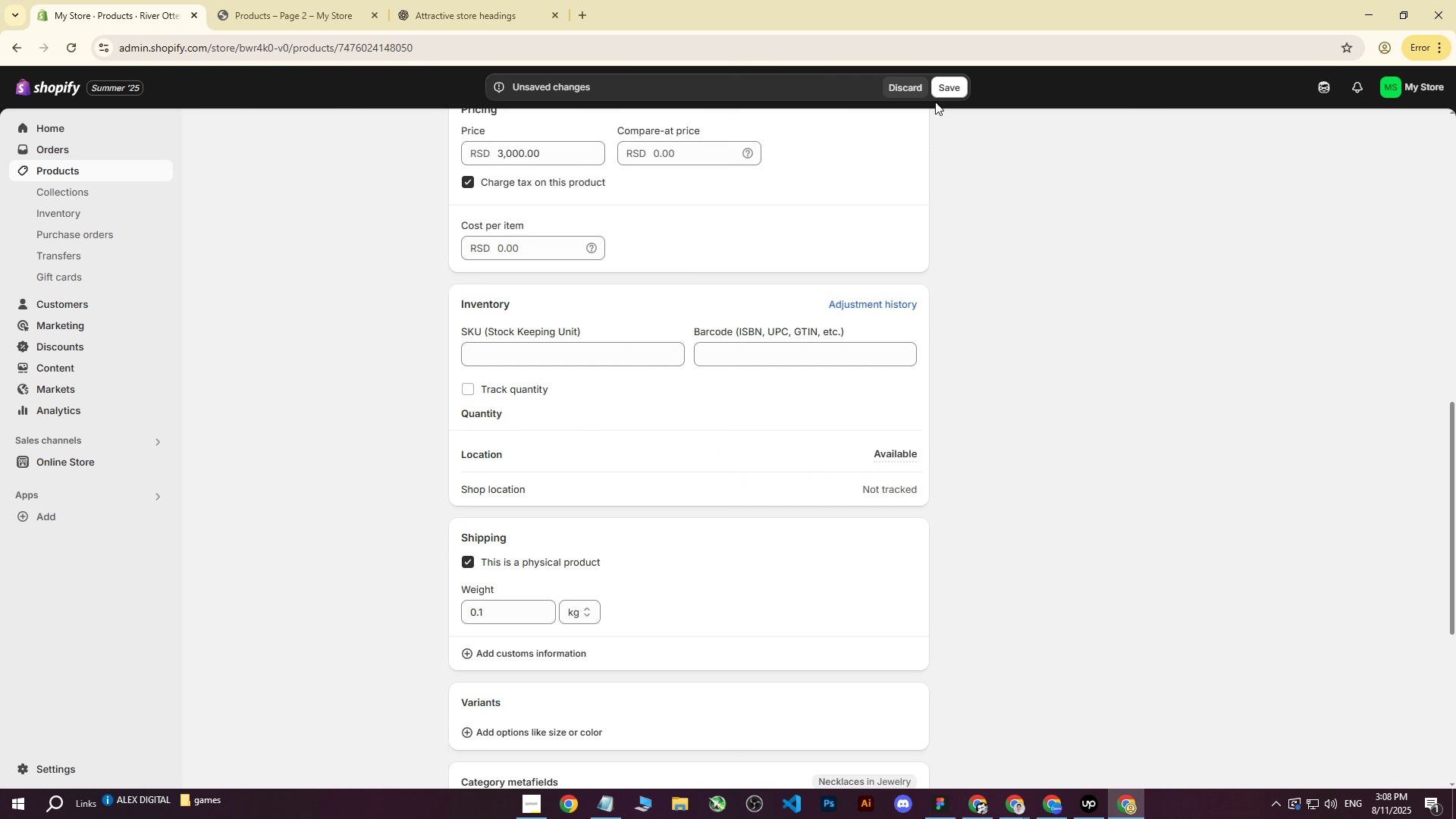 
double_click([946, 86])
 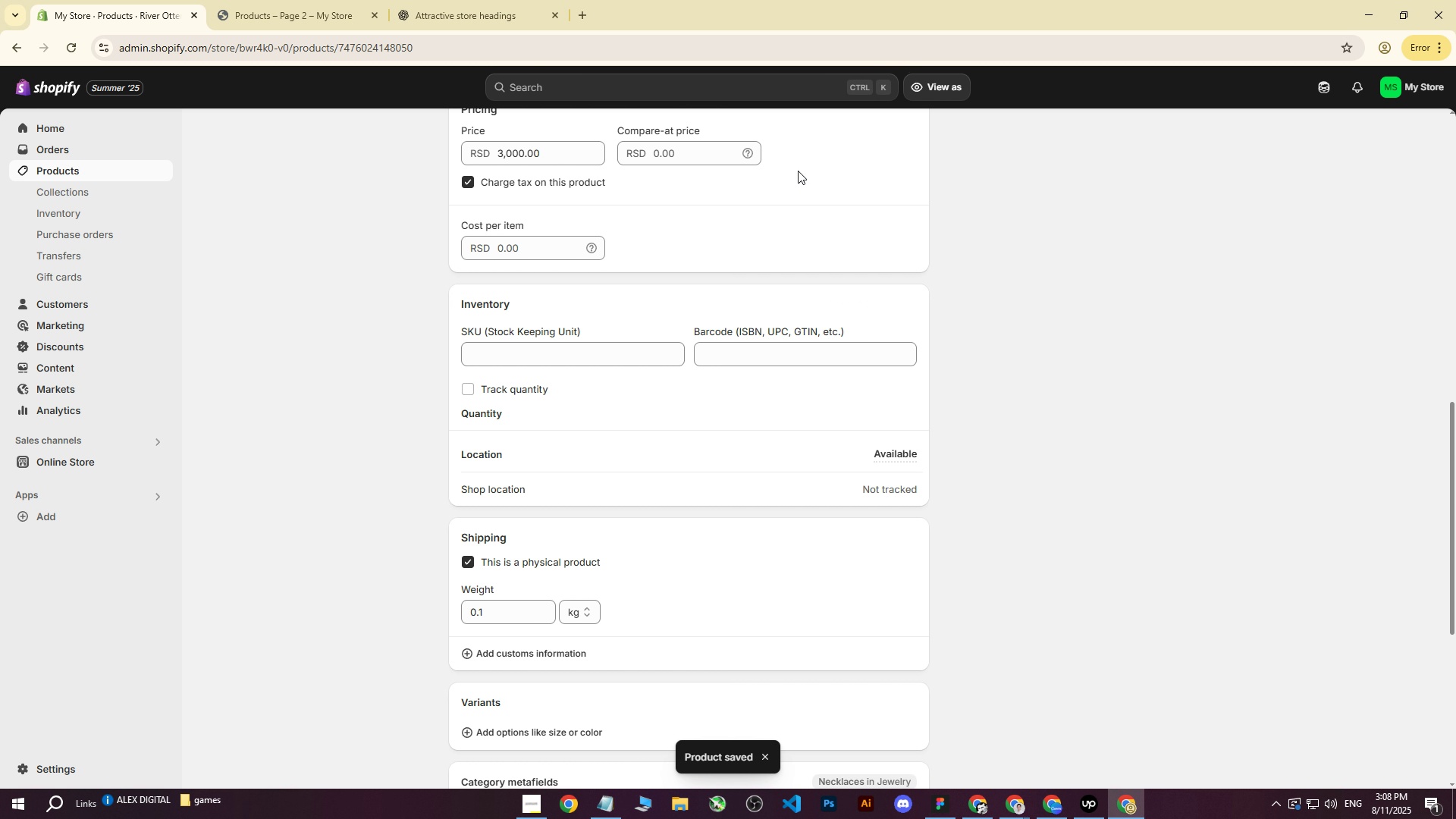 
scroll: coordinate [646, 362], scroll_direction: up, amount: 24.0
 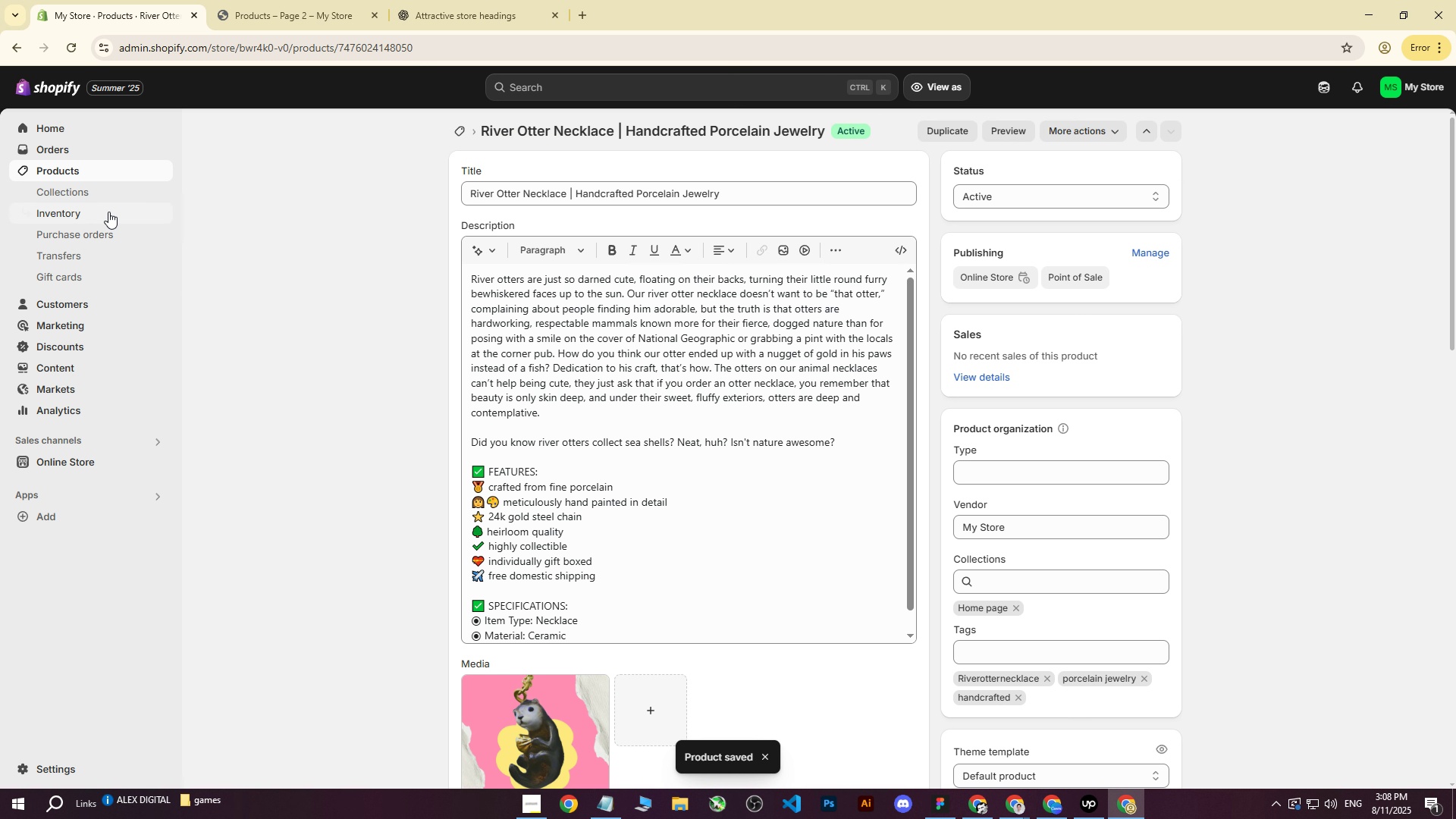 
left_click([89, 173])
 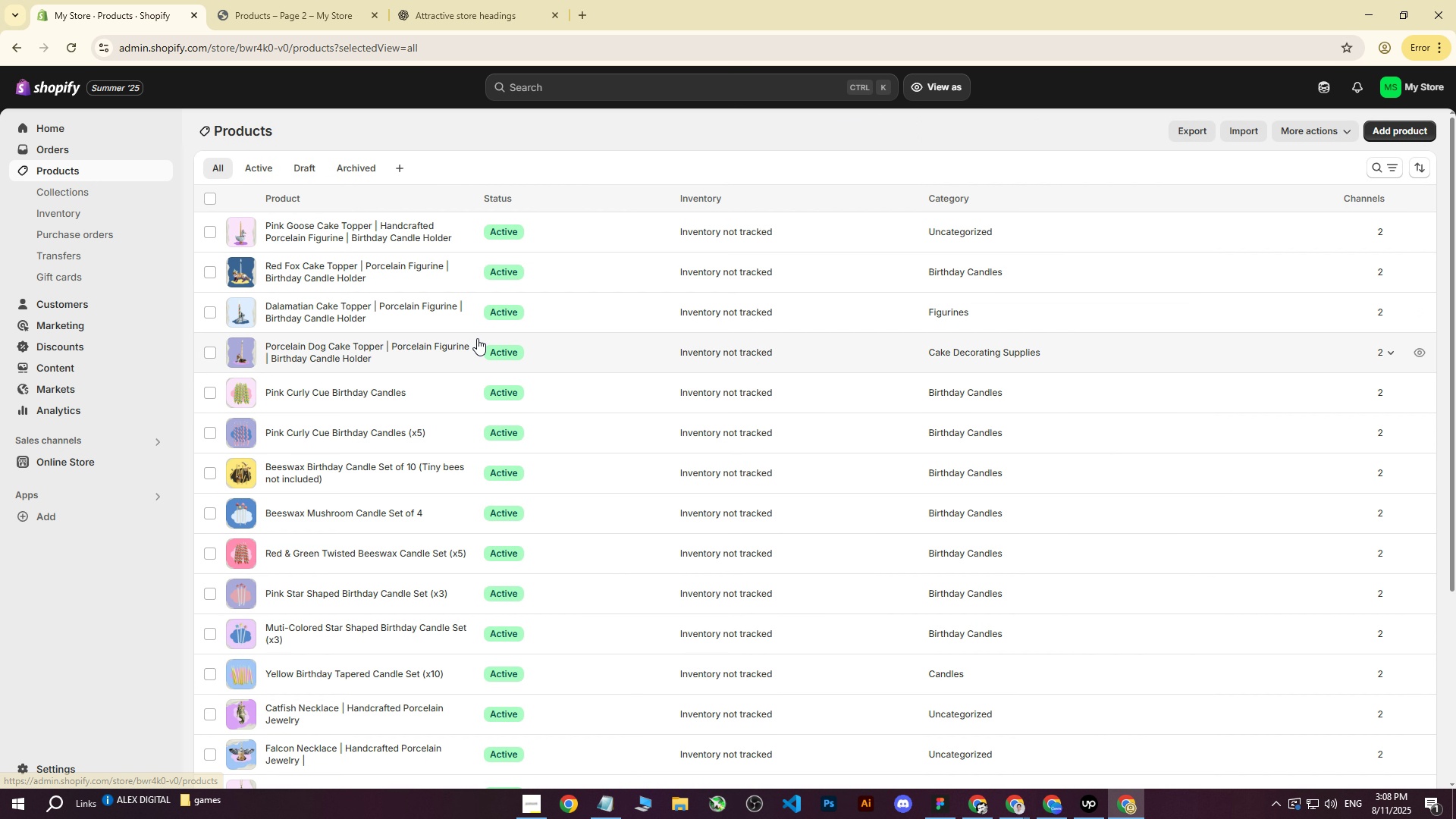 
scroll: coordinate [475, 338], scroll_direction: up, amount: 1.0
 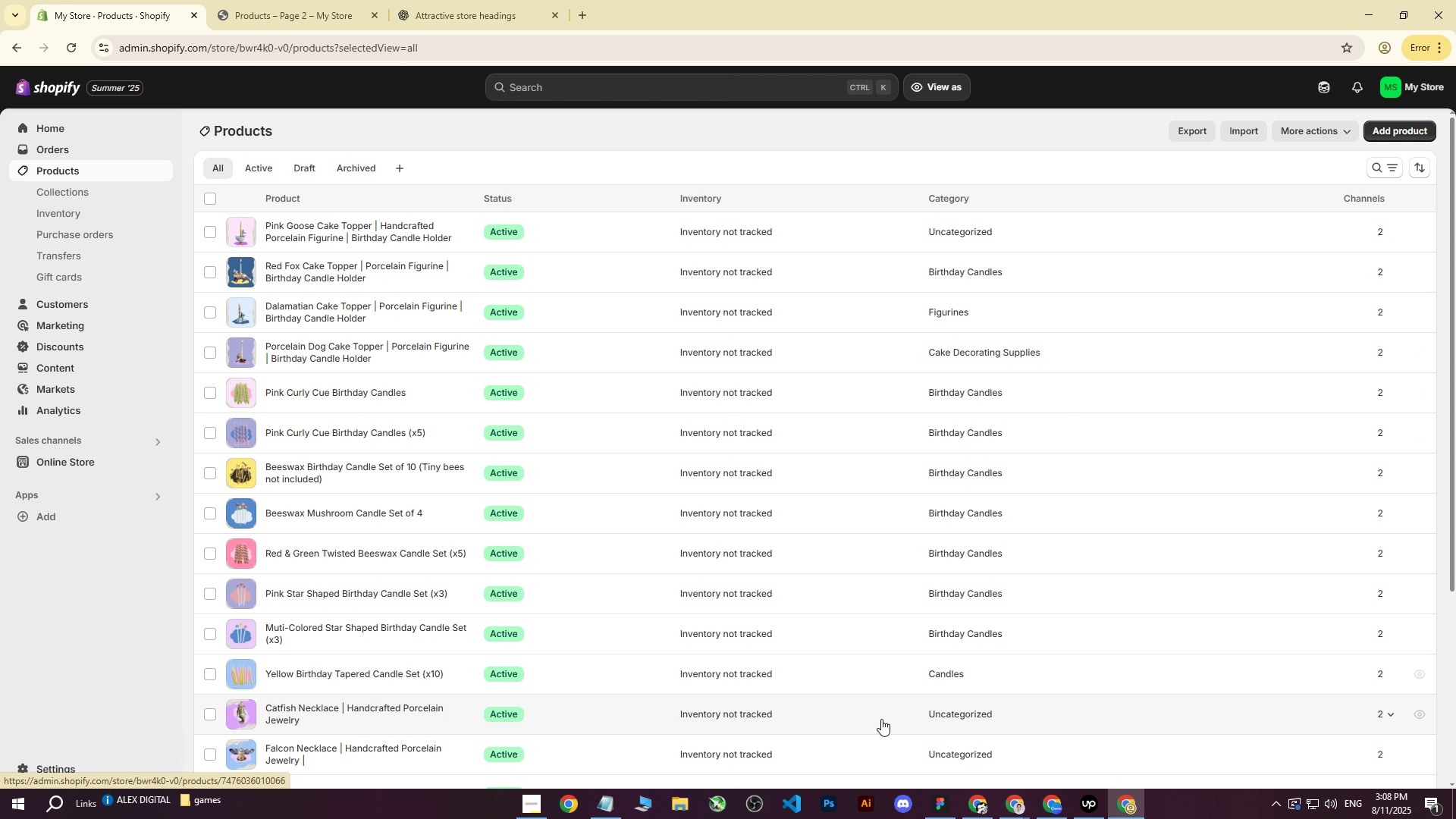 
left_click([1007, 805])
 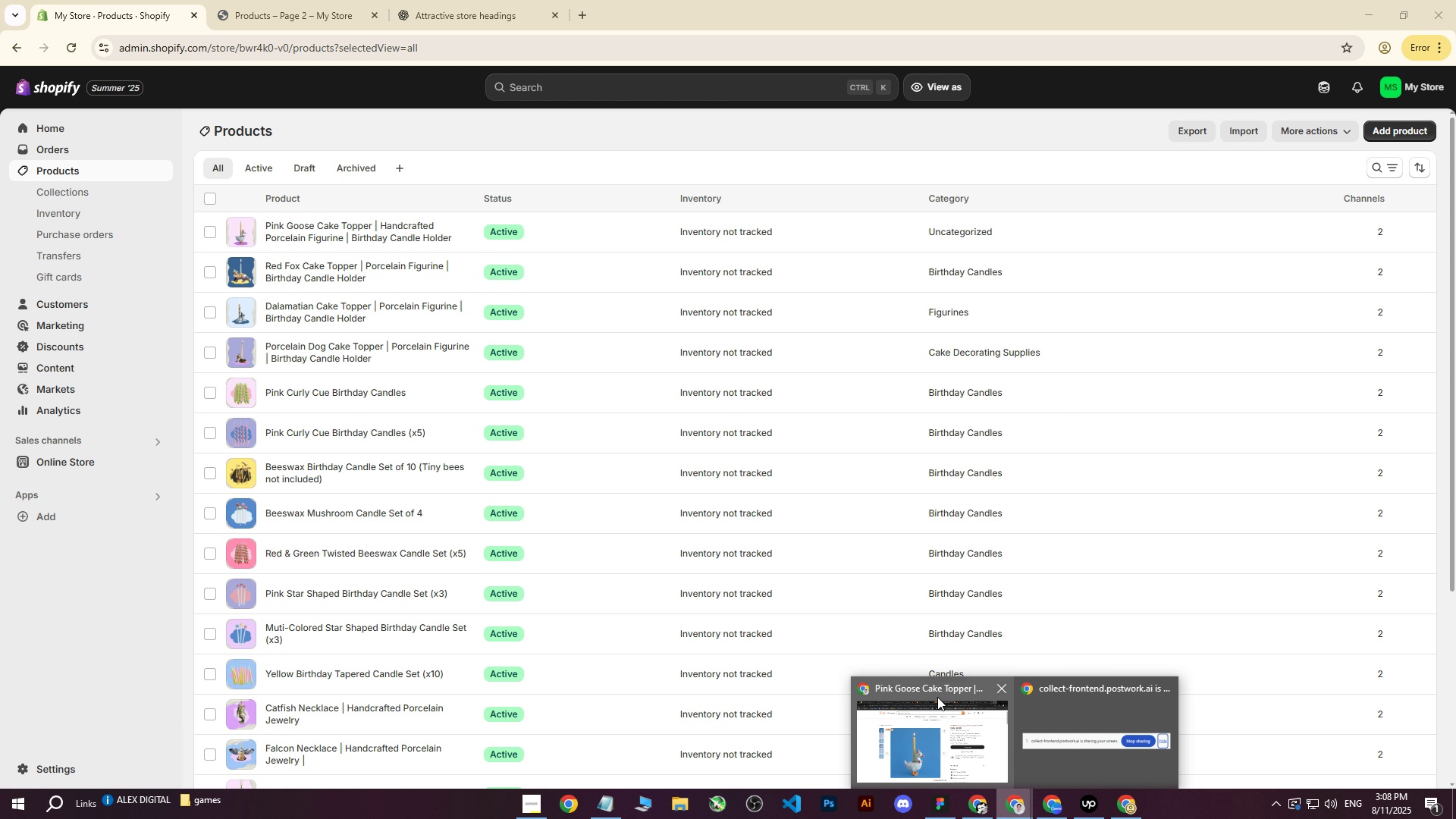 
left_click([916, 718])
 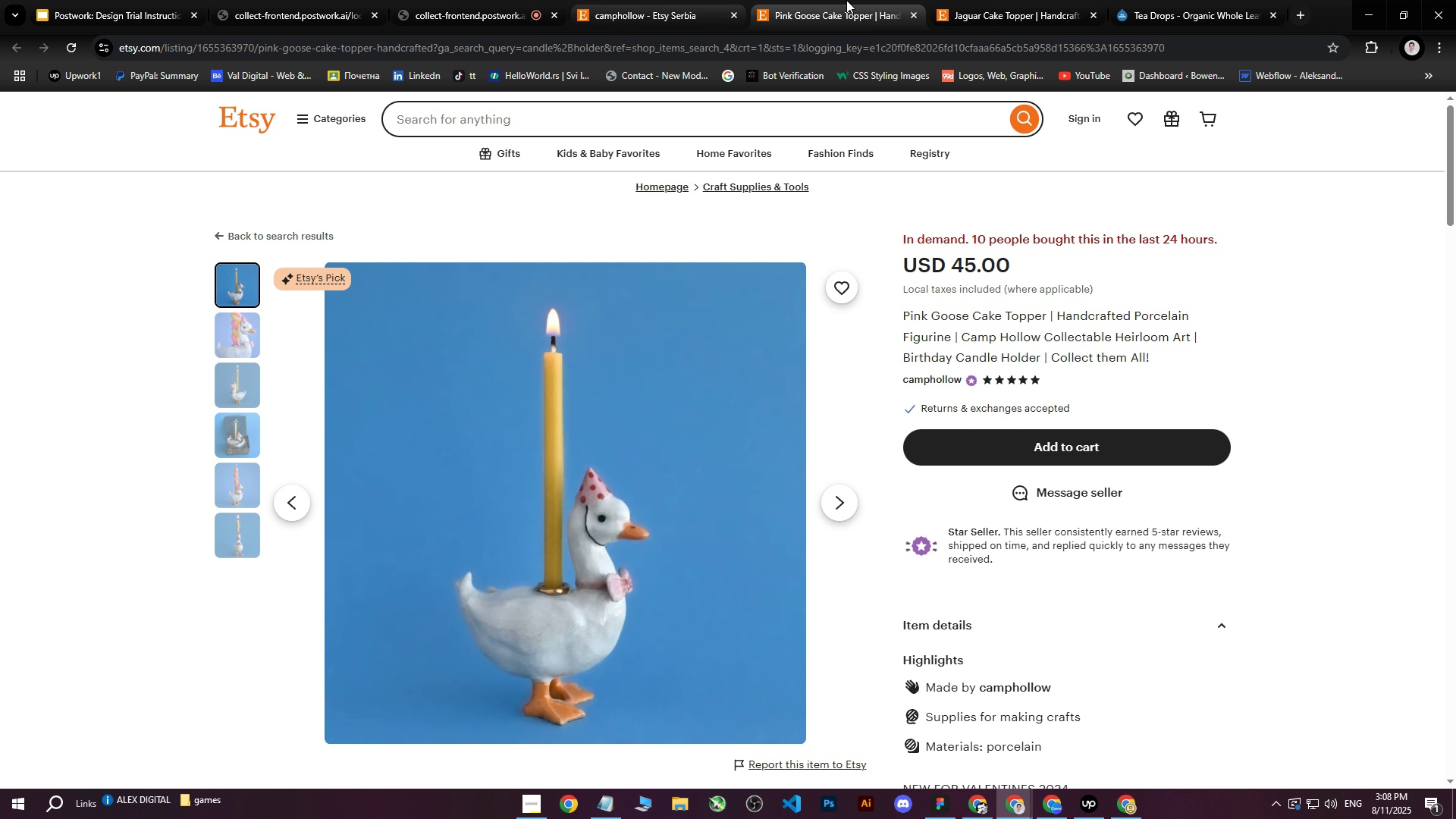 
left_click([863, 0])
 